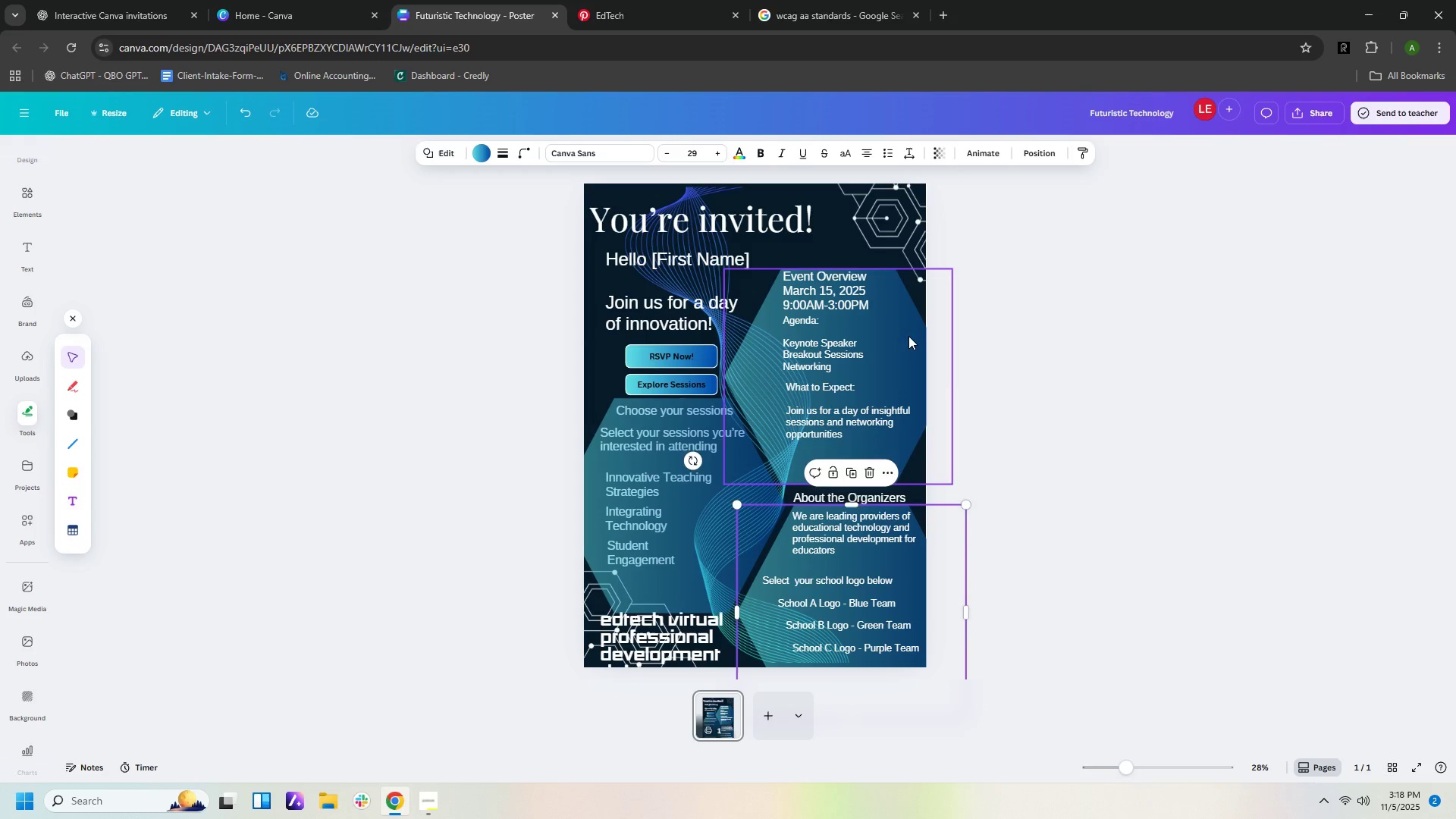 
left_click_drag(start_coordinate=[908, 336], to_coordinate=[918, 353])
 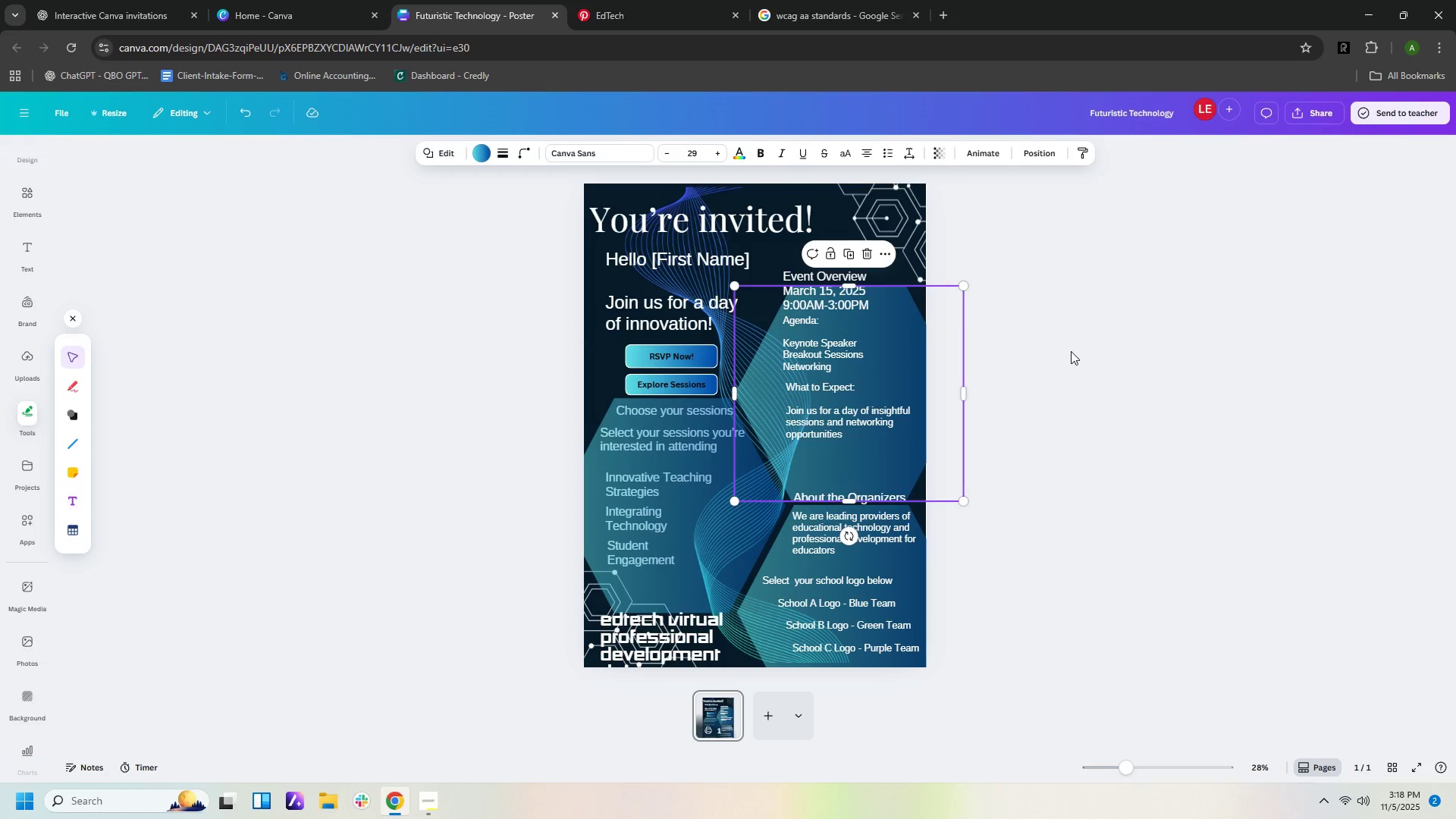 
left_click([1071, 351])
 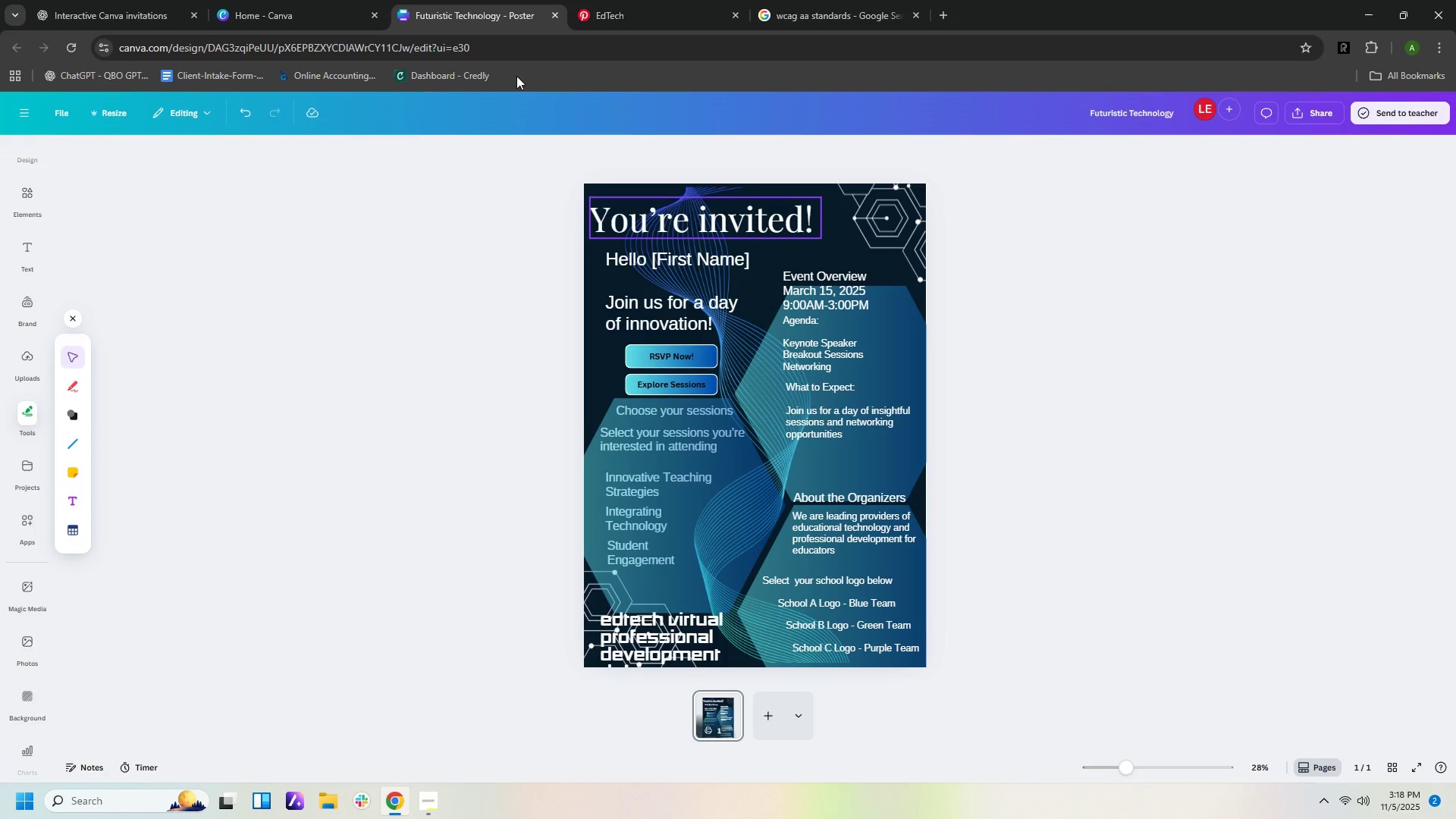 
wait(6.35)
 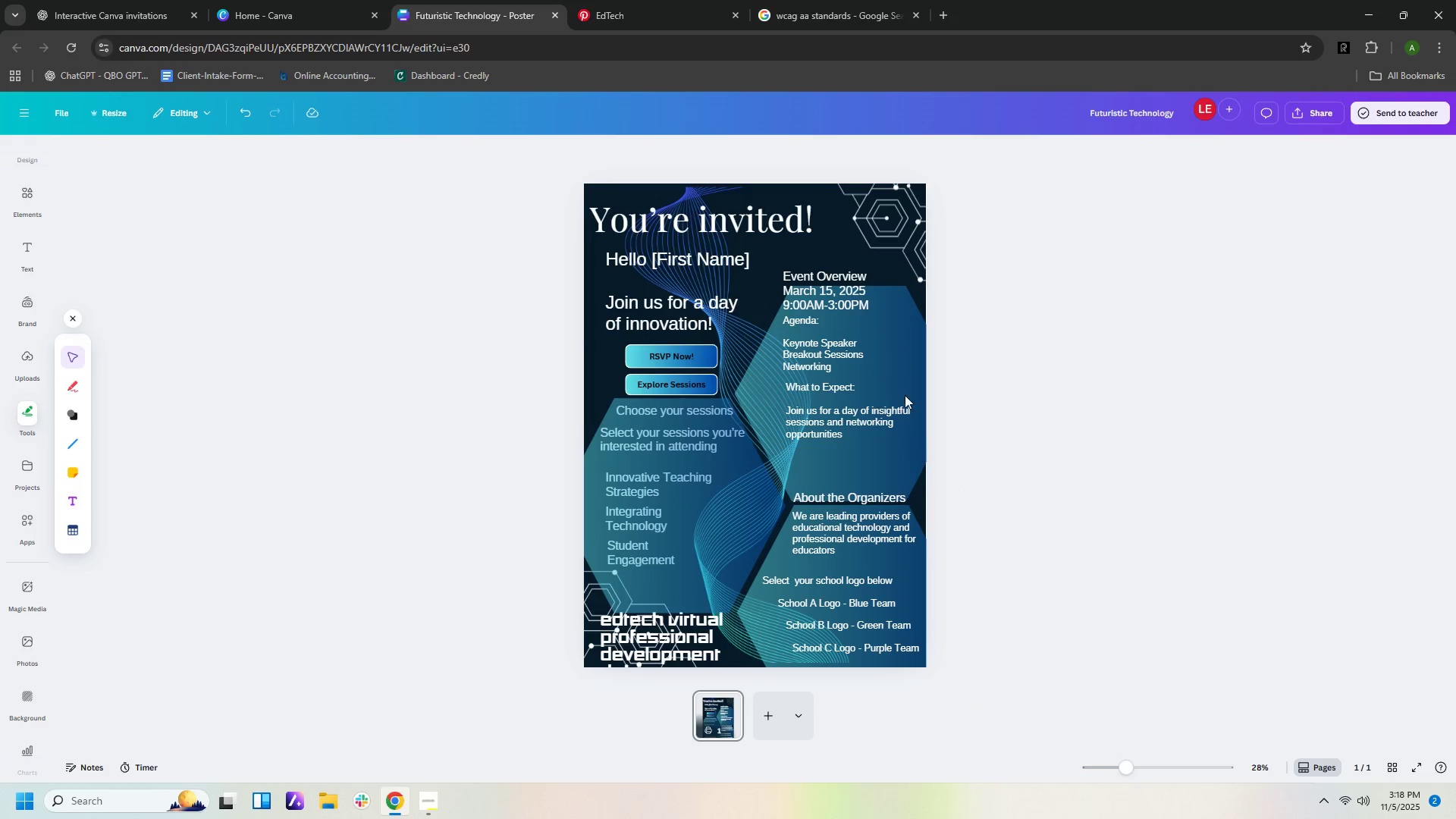 
left_click([679, 582])
 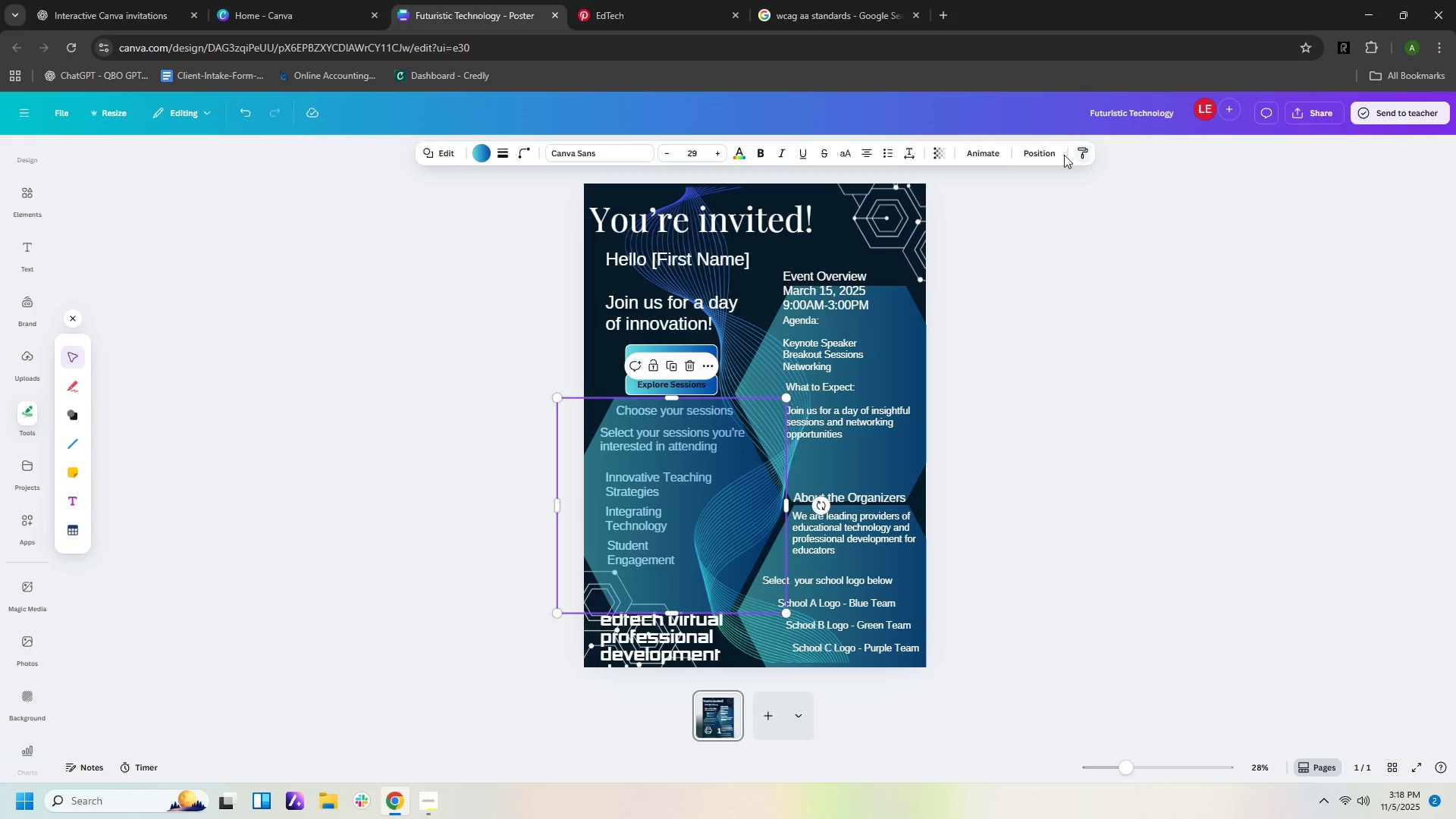 
left_click([1051, 151])
 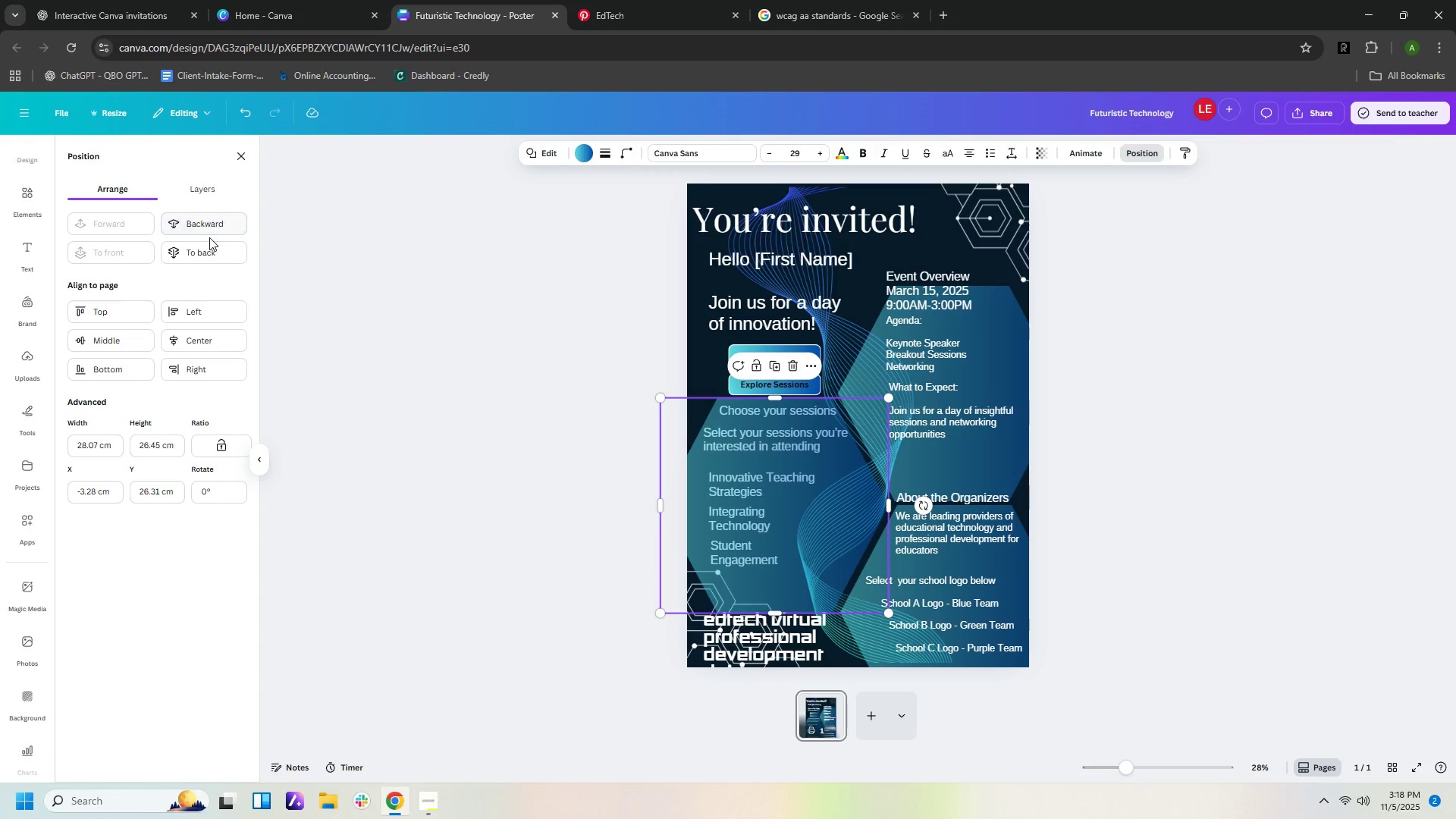 
left_click([209, 246])
 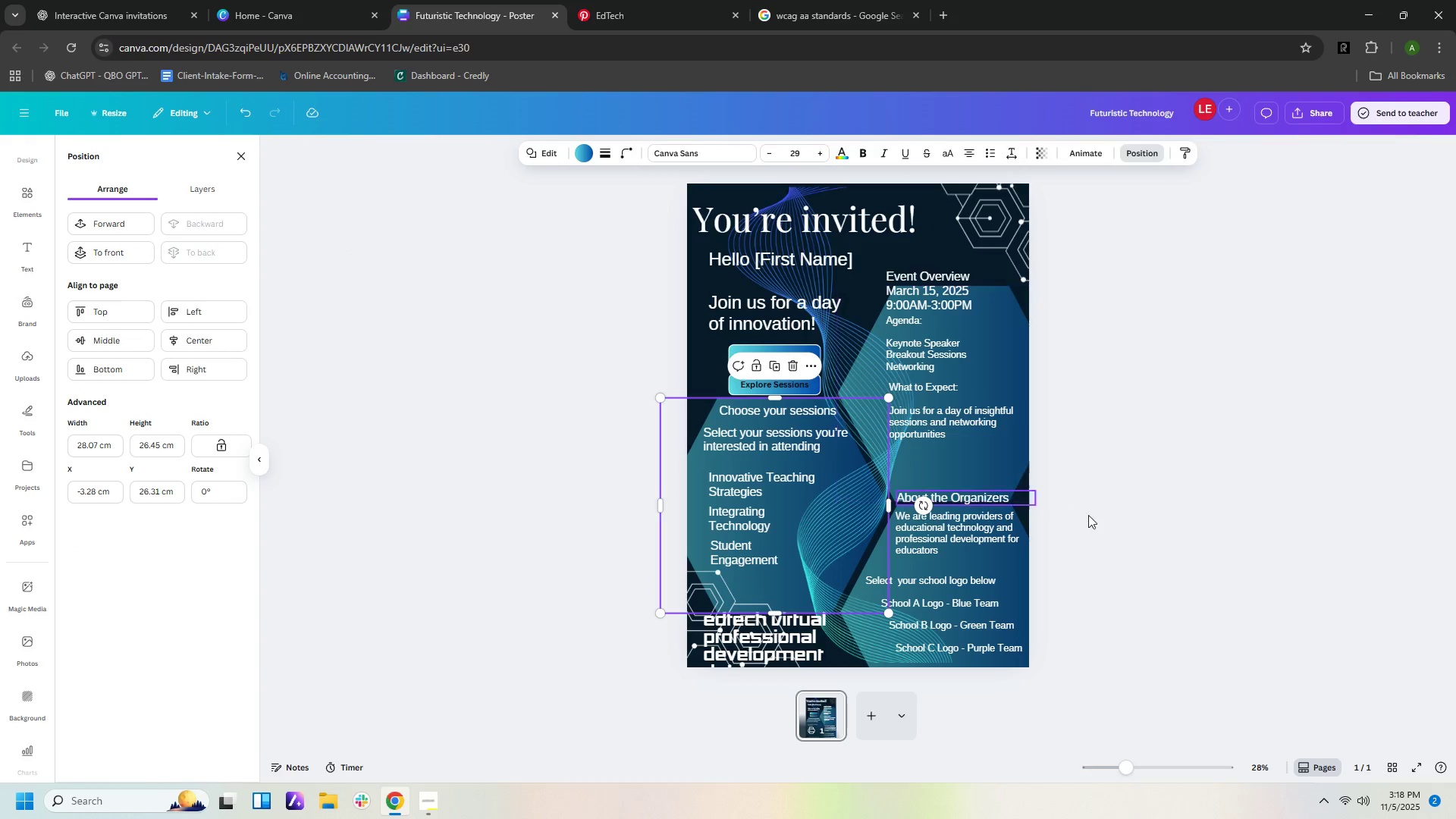 
left_click_drag(start_coordinate=[1138, 516], to_coordinate=[1140, 520])
 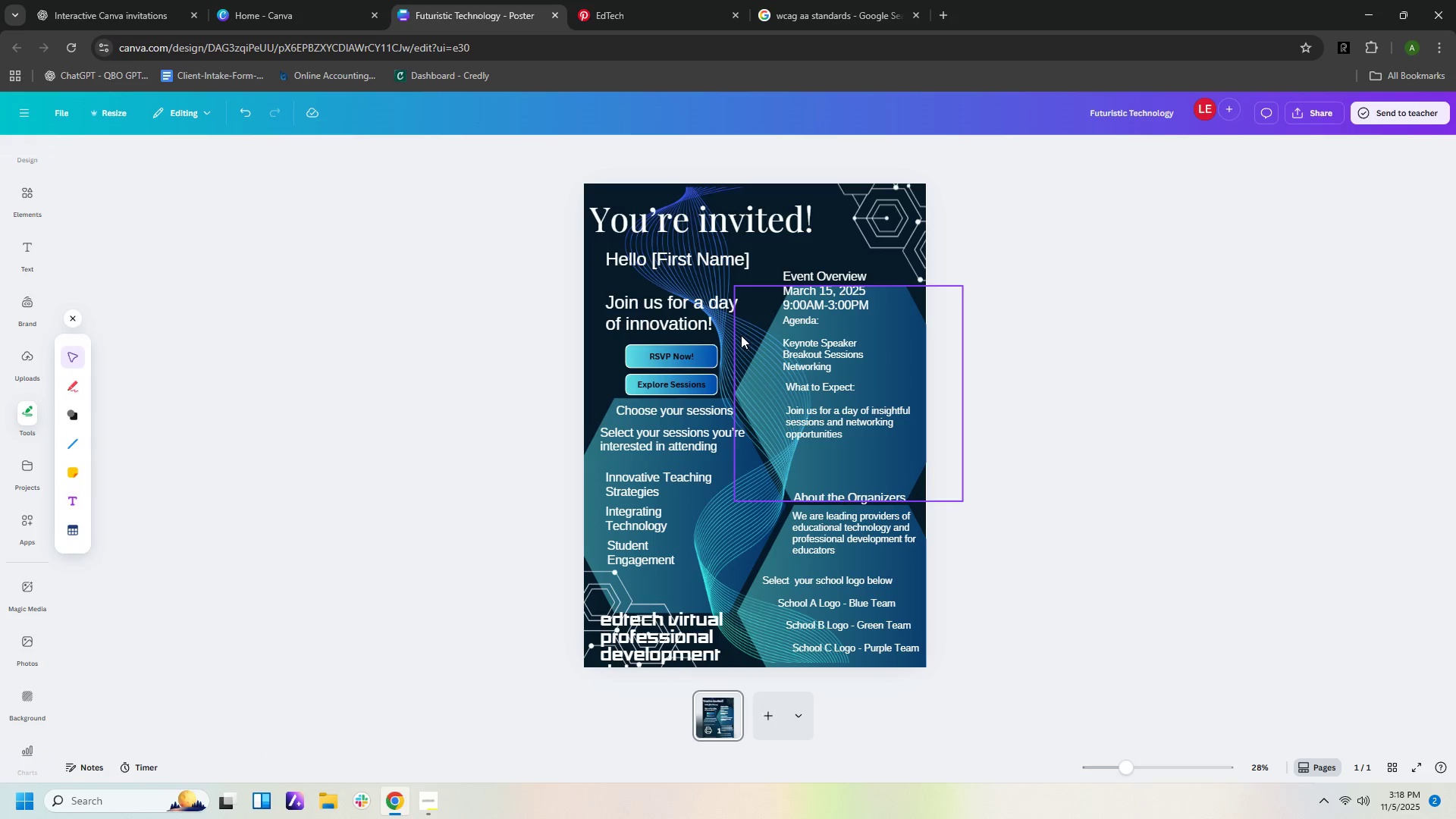 
left_click([742, 336])
 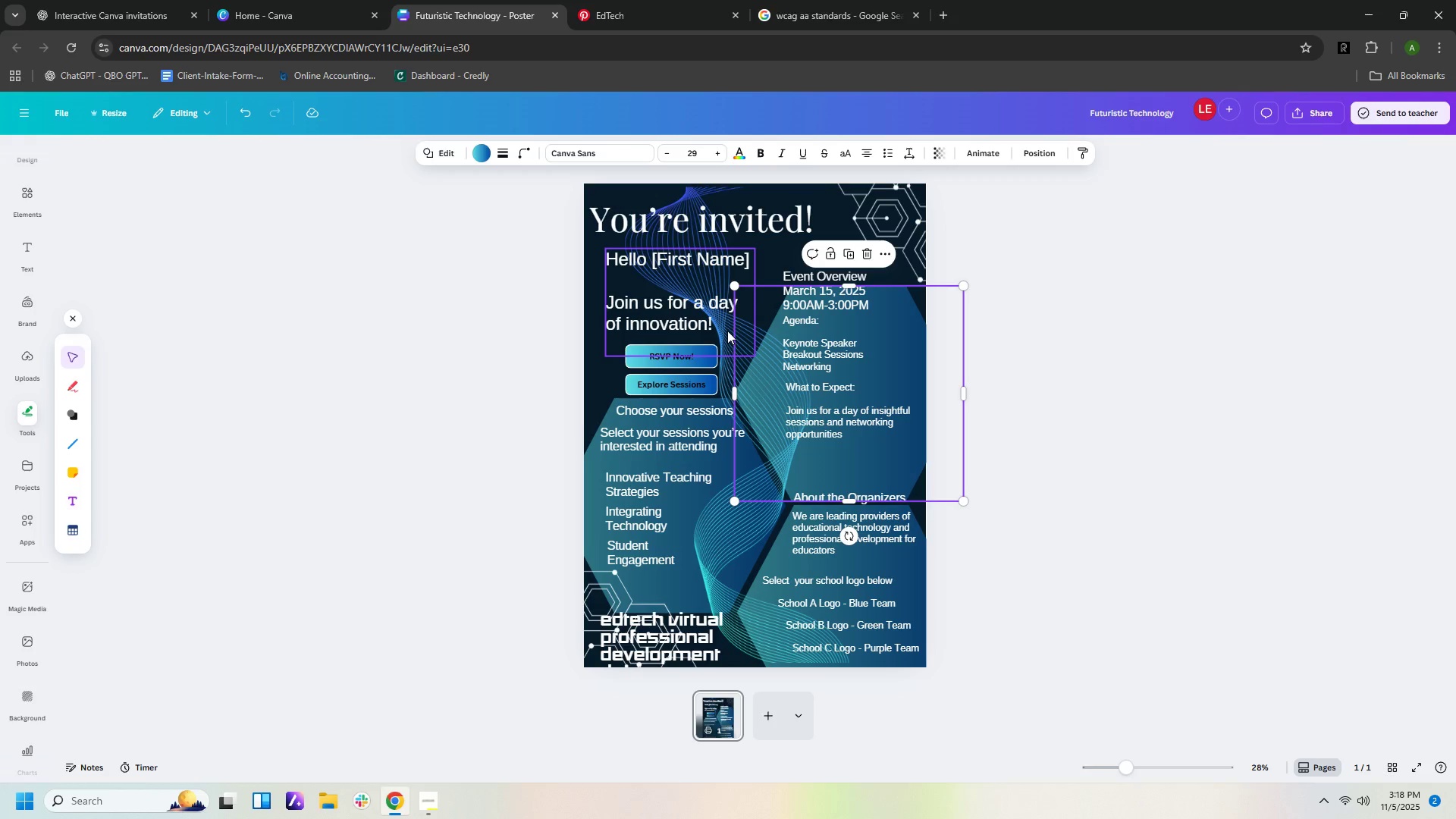 
left_click([727, 331])
 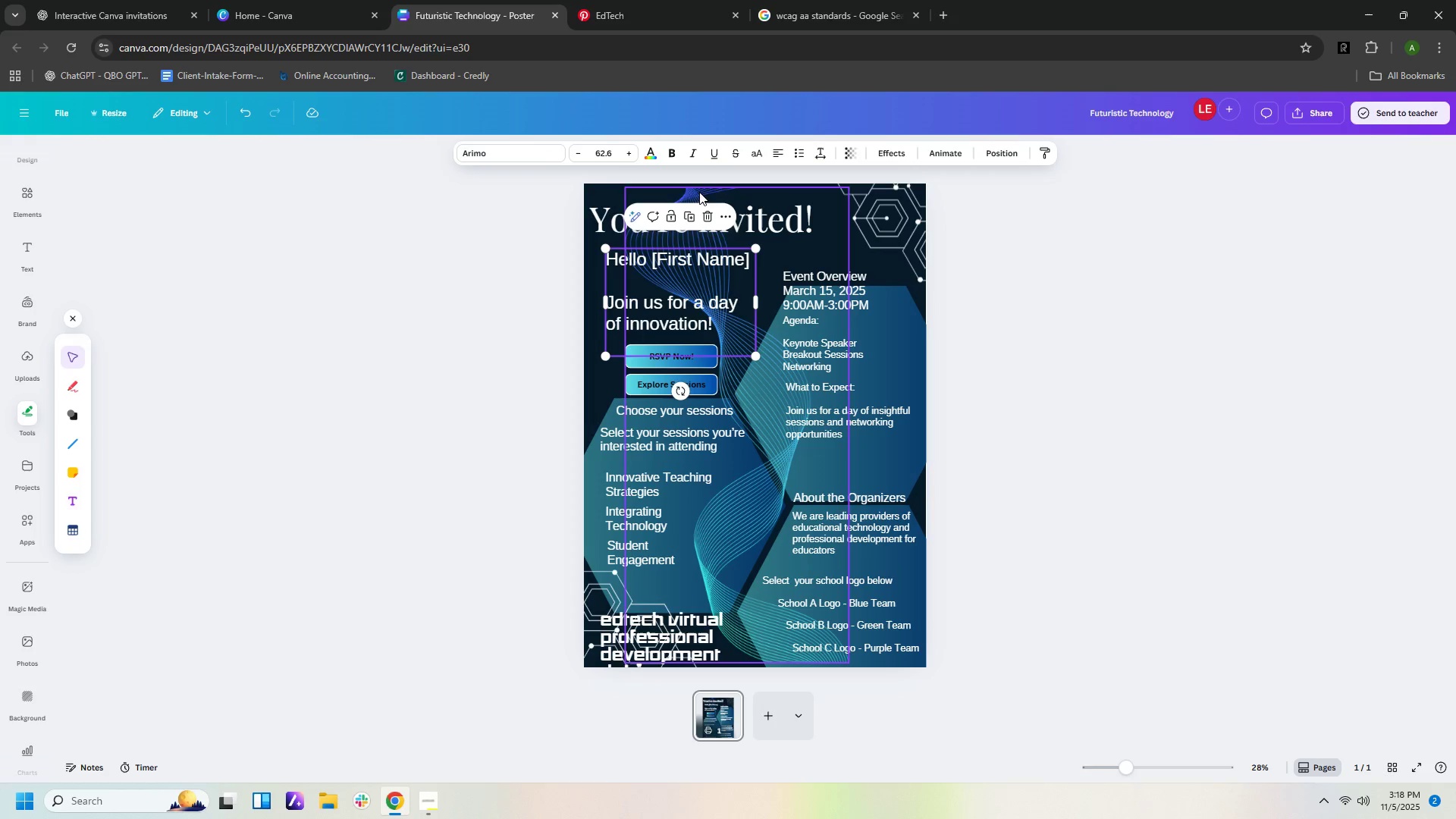 
left_click([698, 190])
 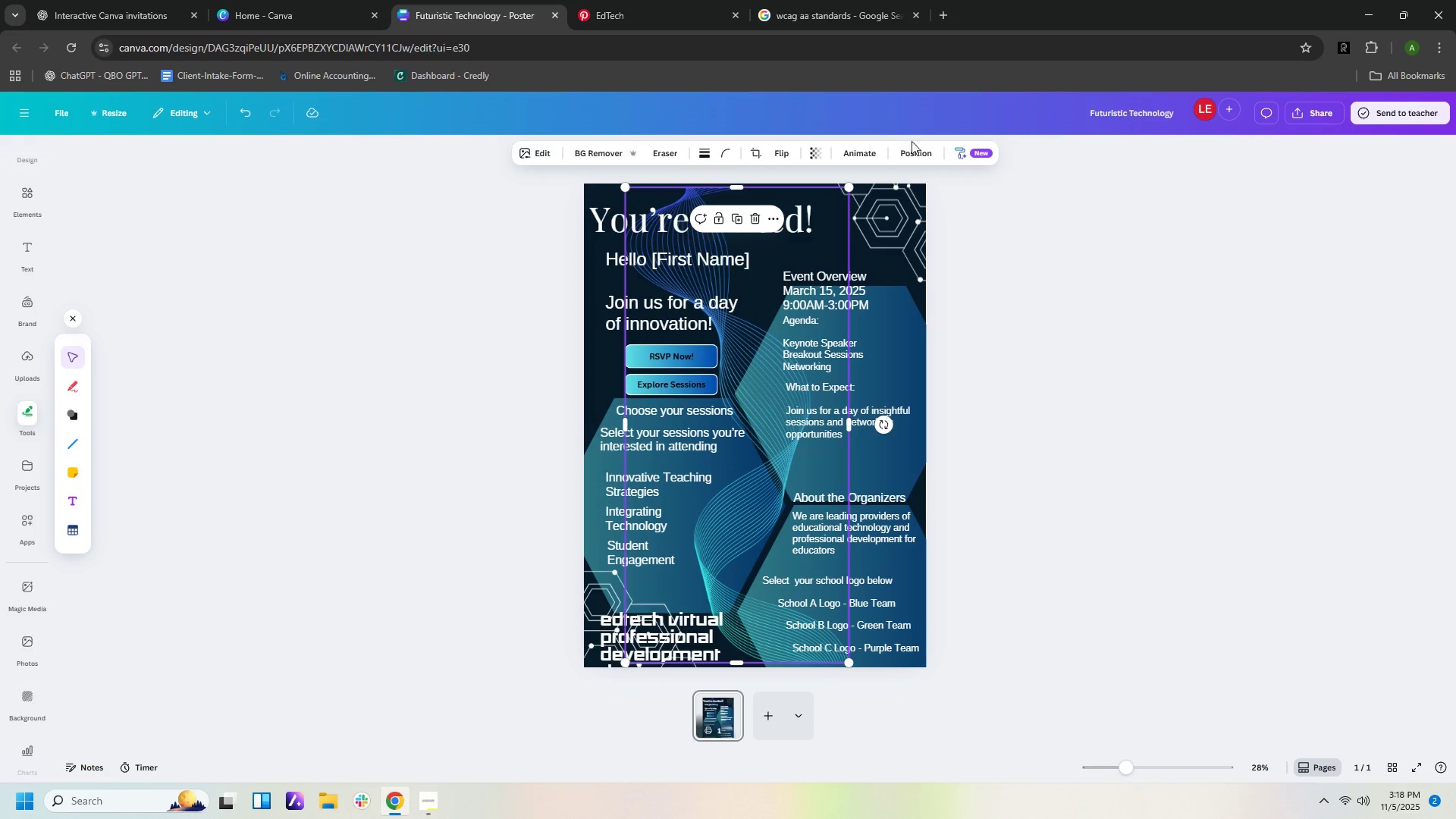 
left_click([920, 148])
 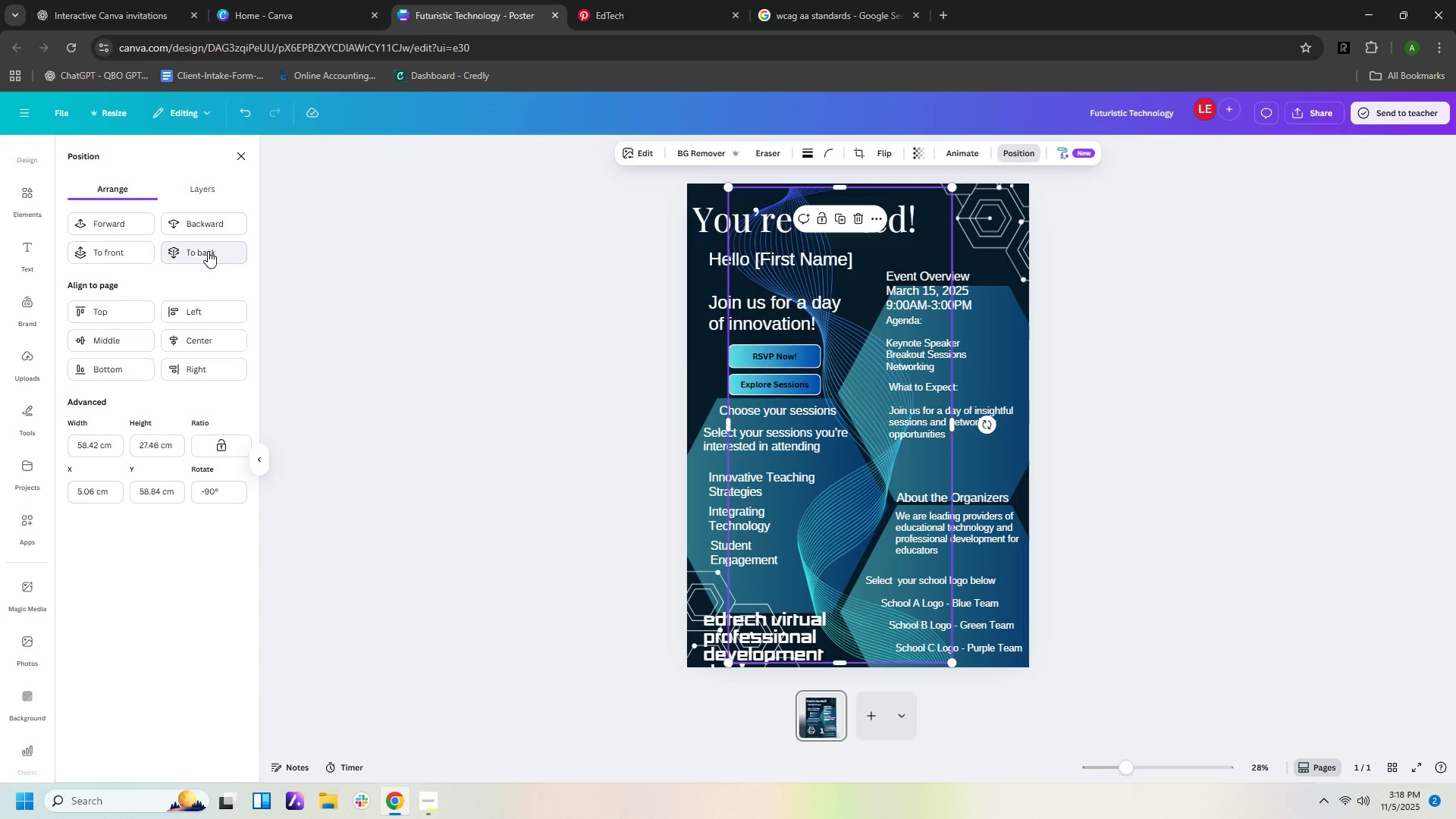 
left_click([208, 251])
 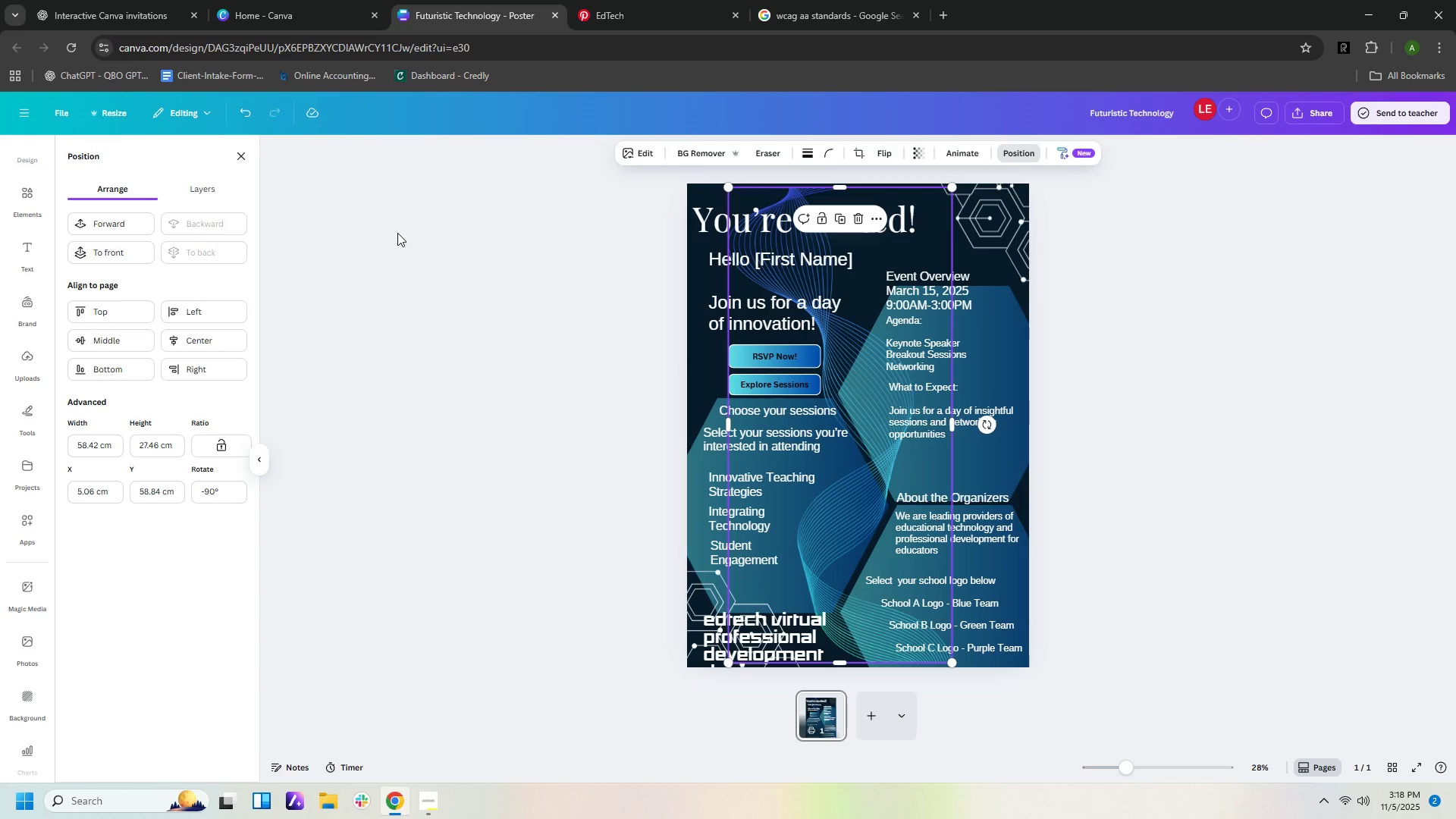 
left_click([1237, 378])
 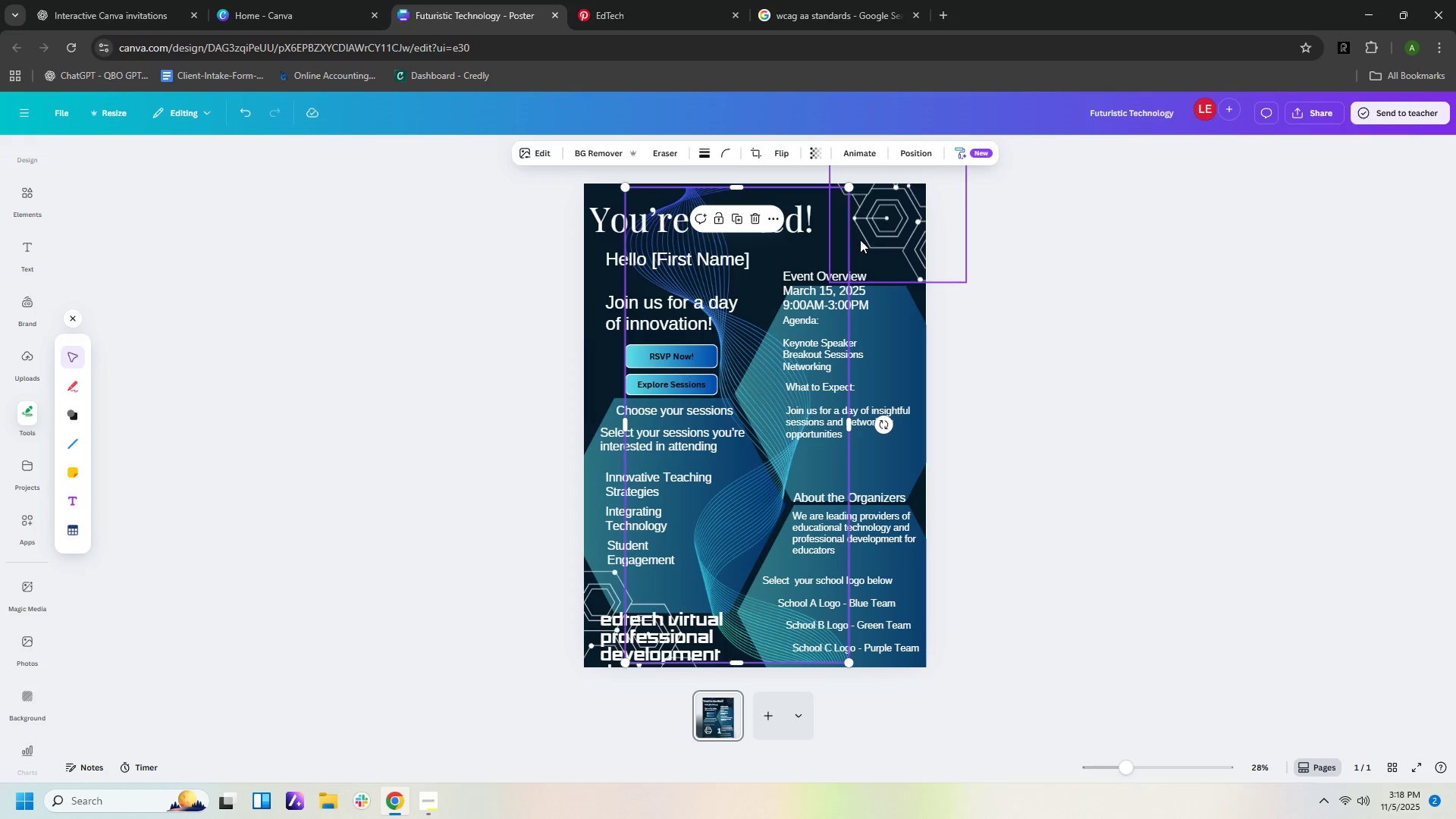 
wait(6.16)
 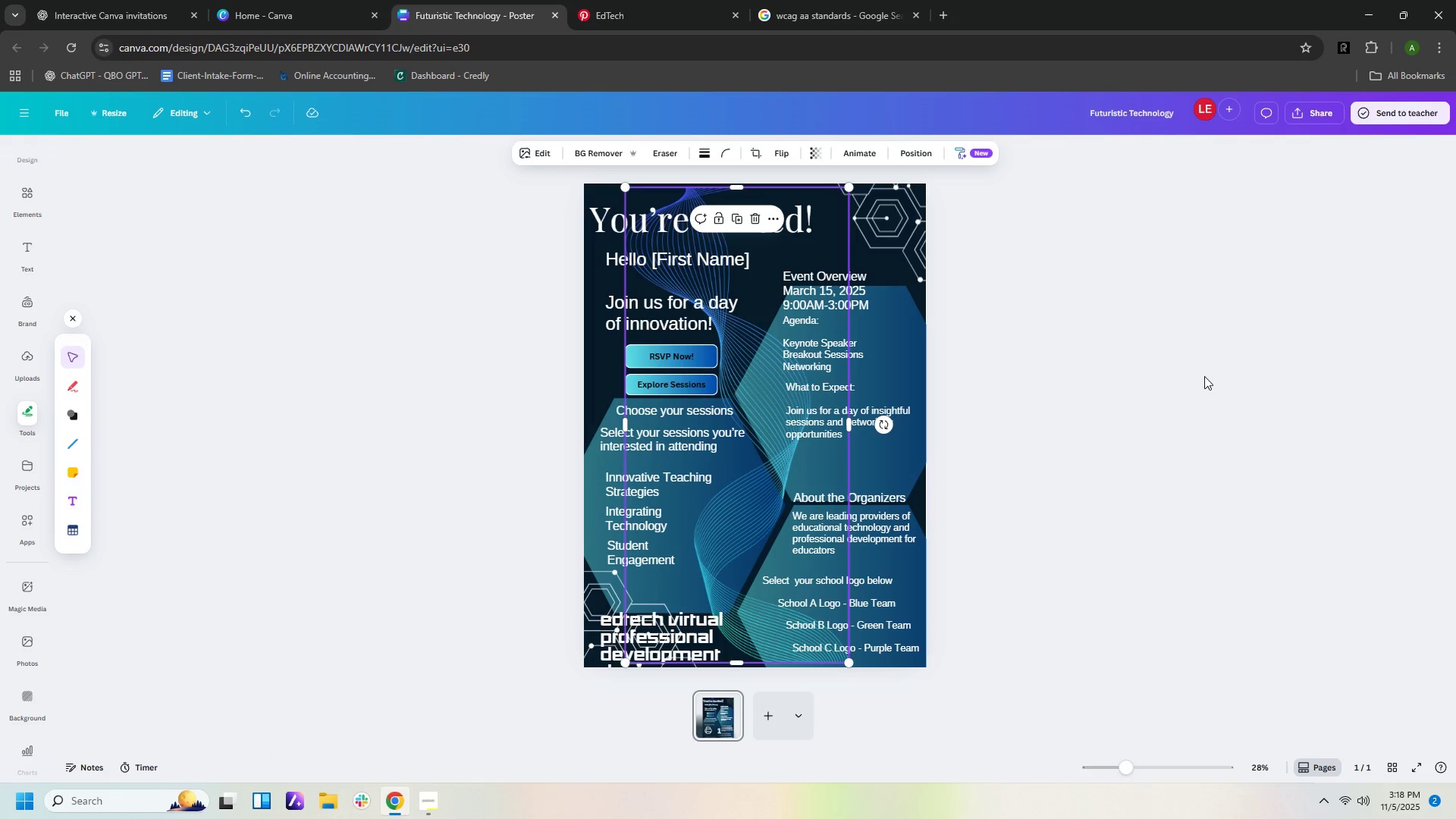 
left_click([810, 150])
 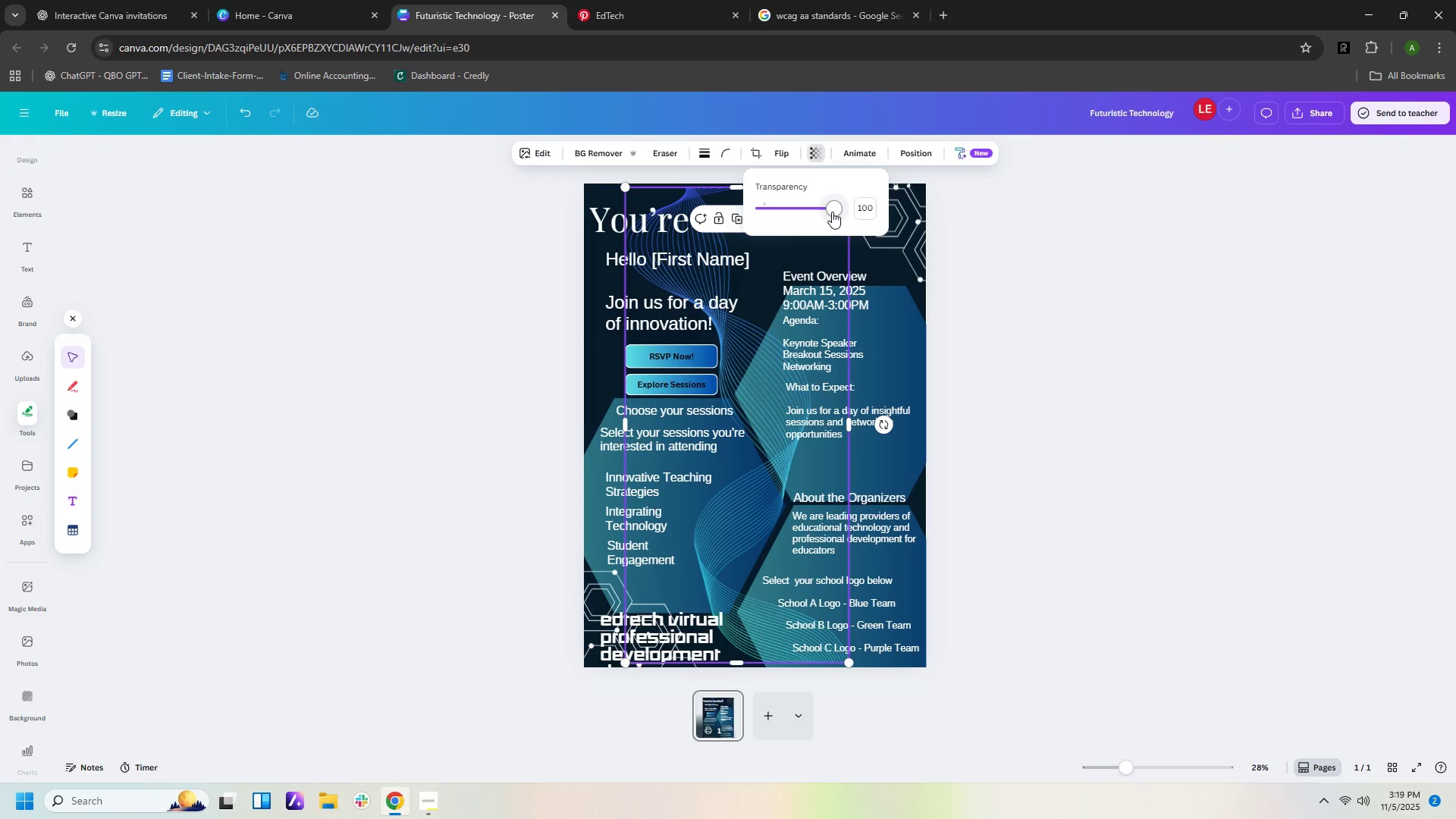 
left_click_drag(start_coordinate=[832, 212], to_coordinate=[799, 211])
 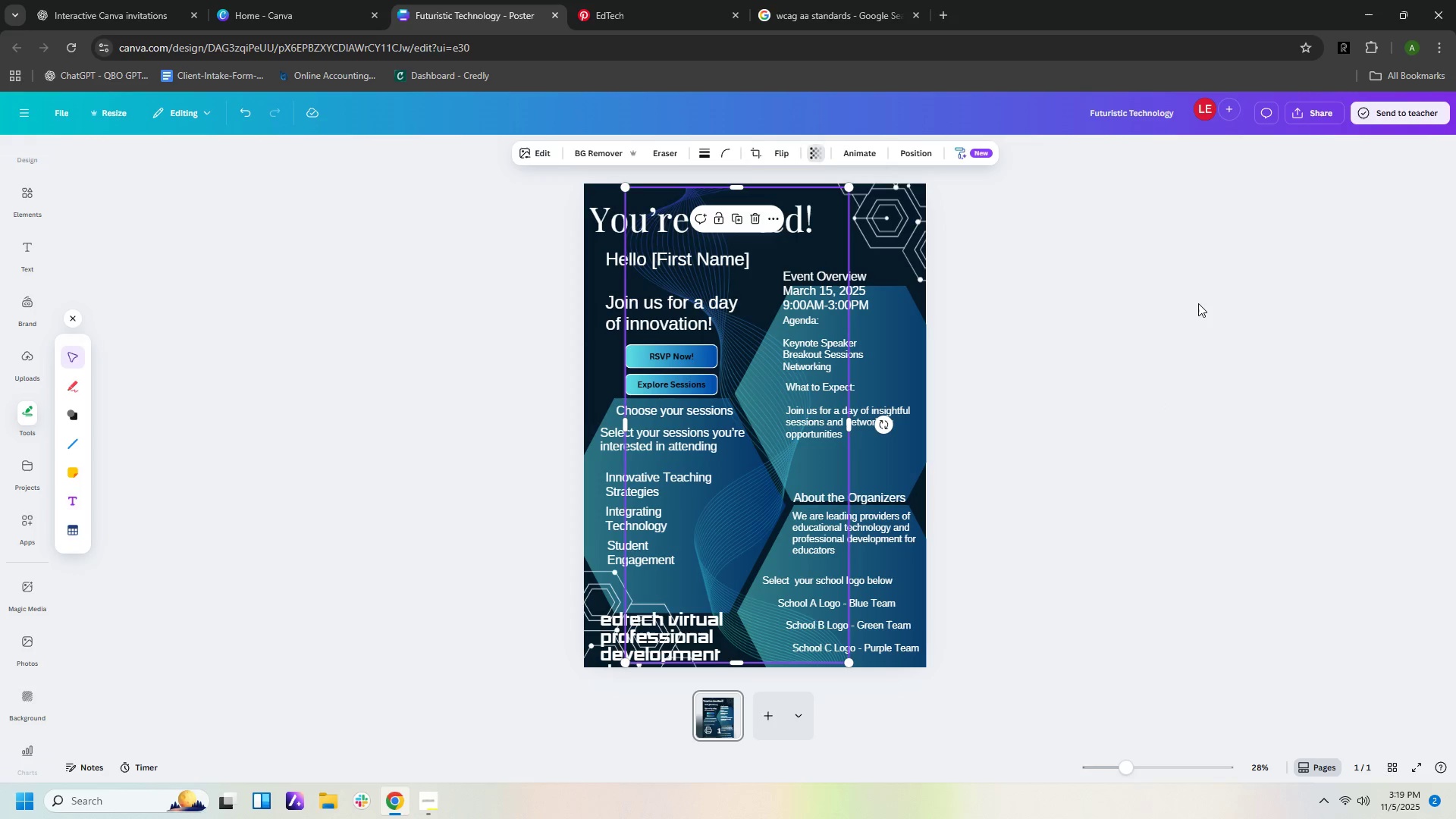 
left_click([1198, 303])
 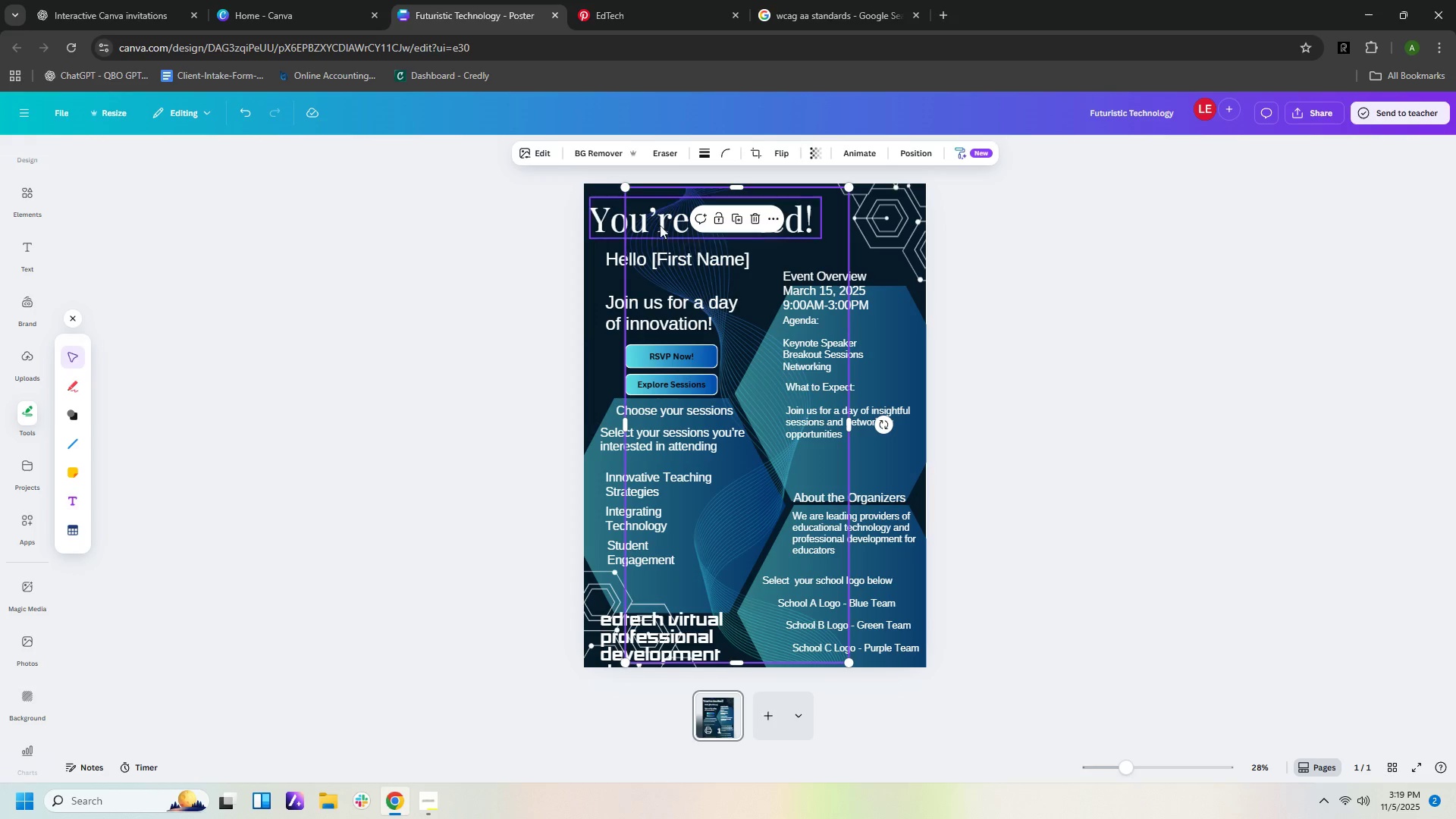 
wait(8.39)
 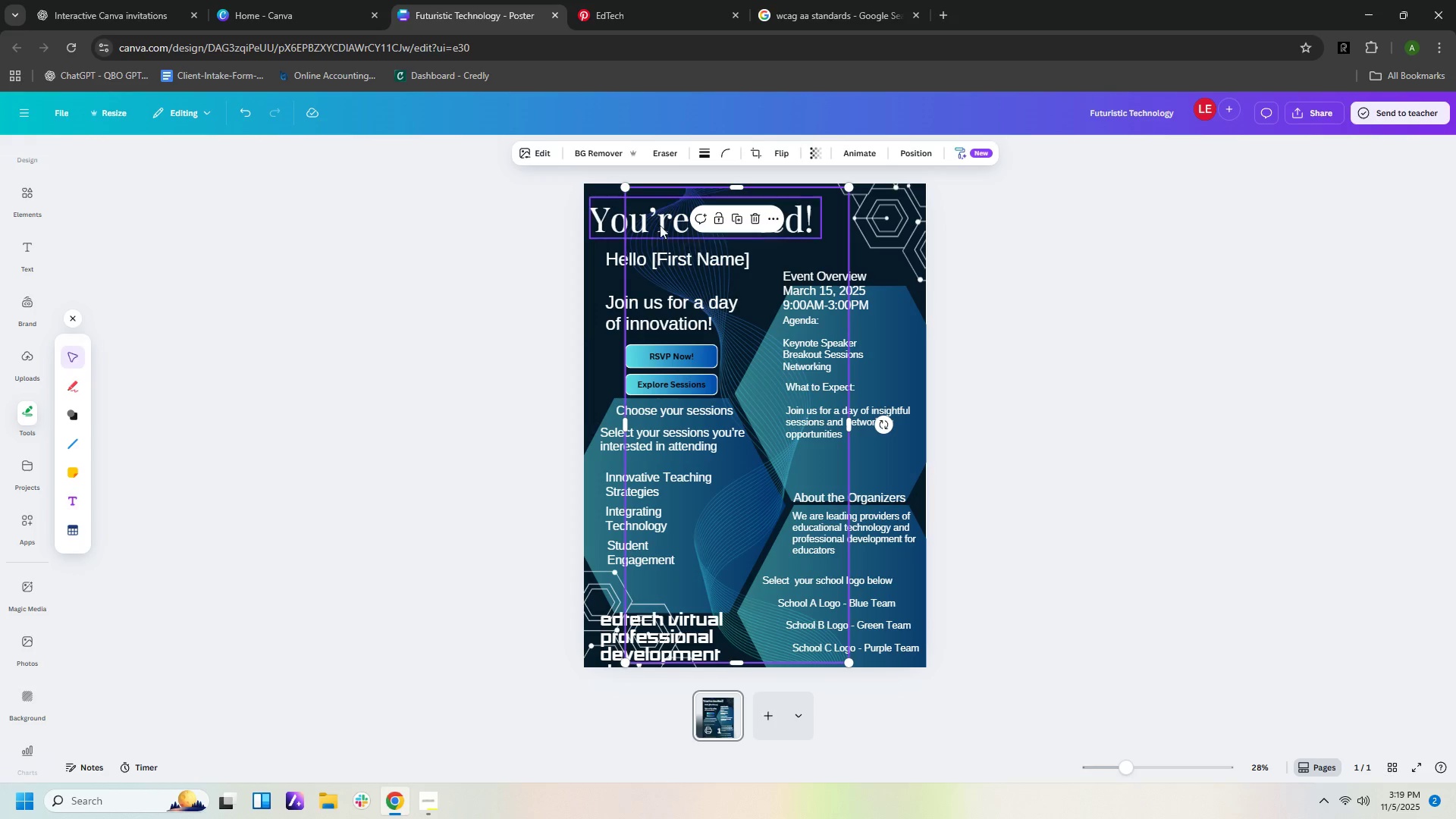 
left_click([1050, 579])
 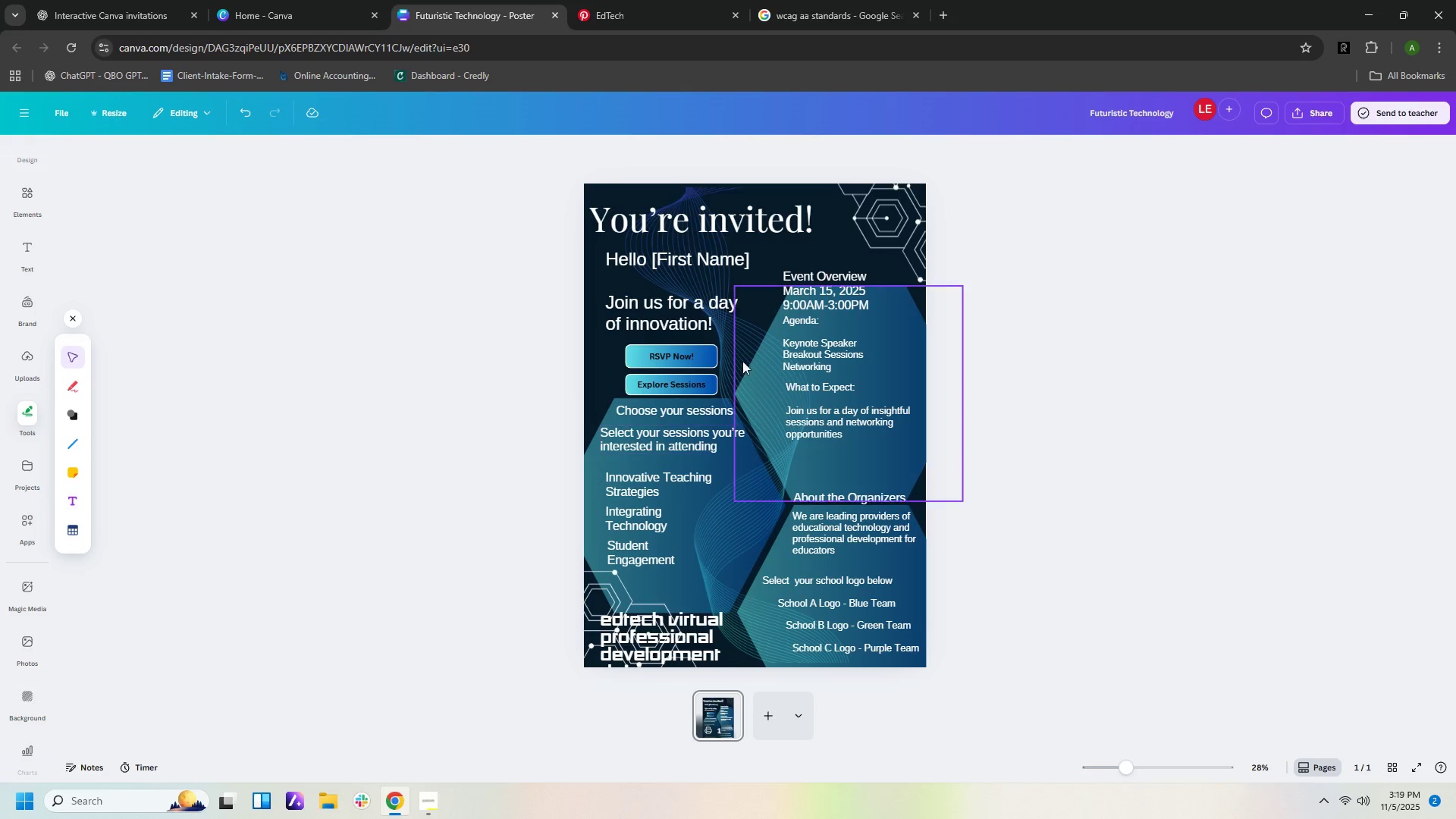 
wait(7.19)
 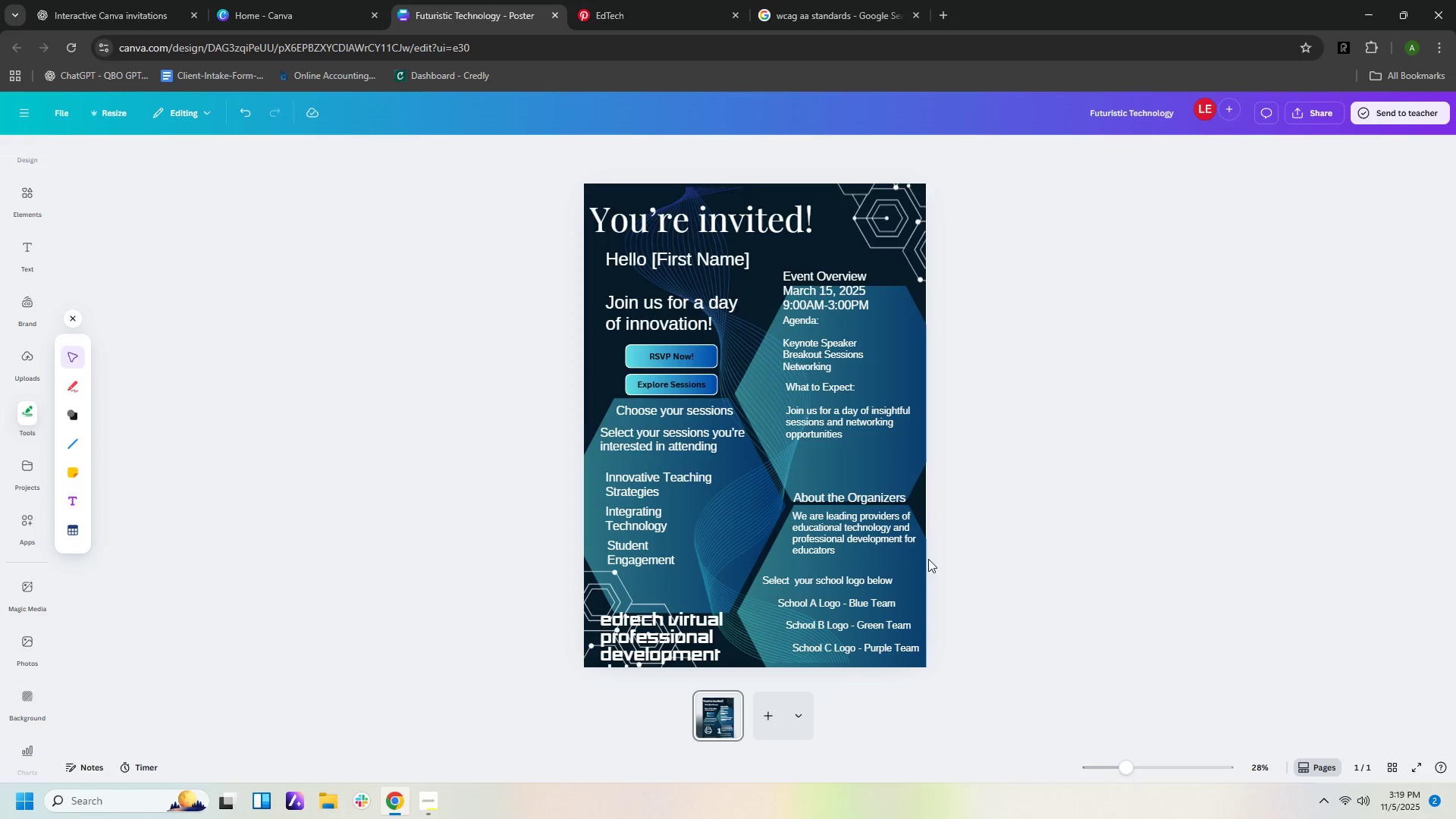 
left_click_drag(start_coordinate=[714, 190], to_coordinate=[720, 193])
 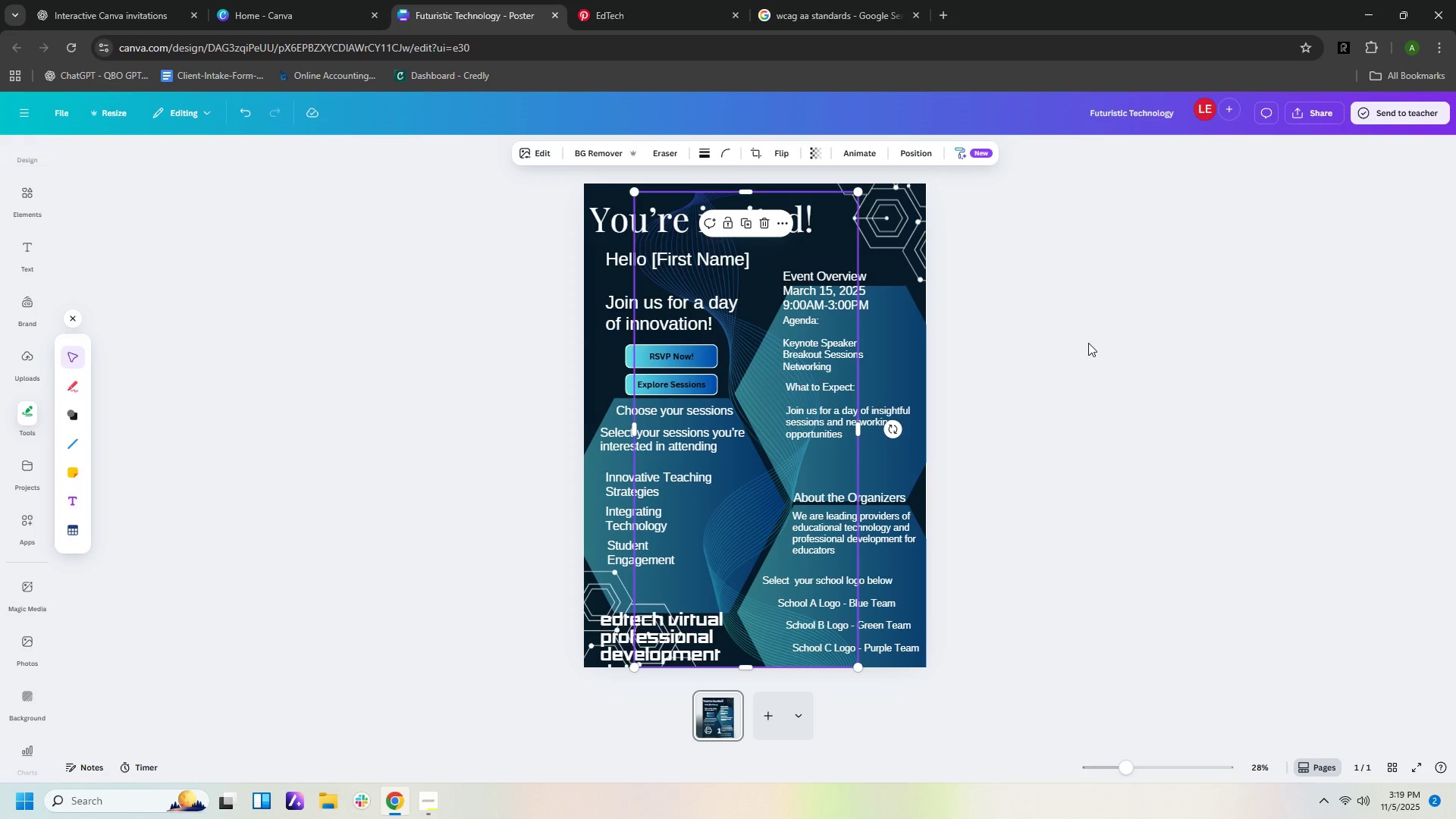 
left_click([1088, 343])
 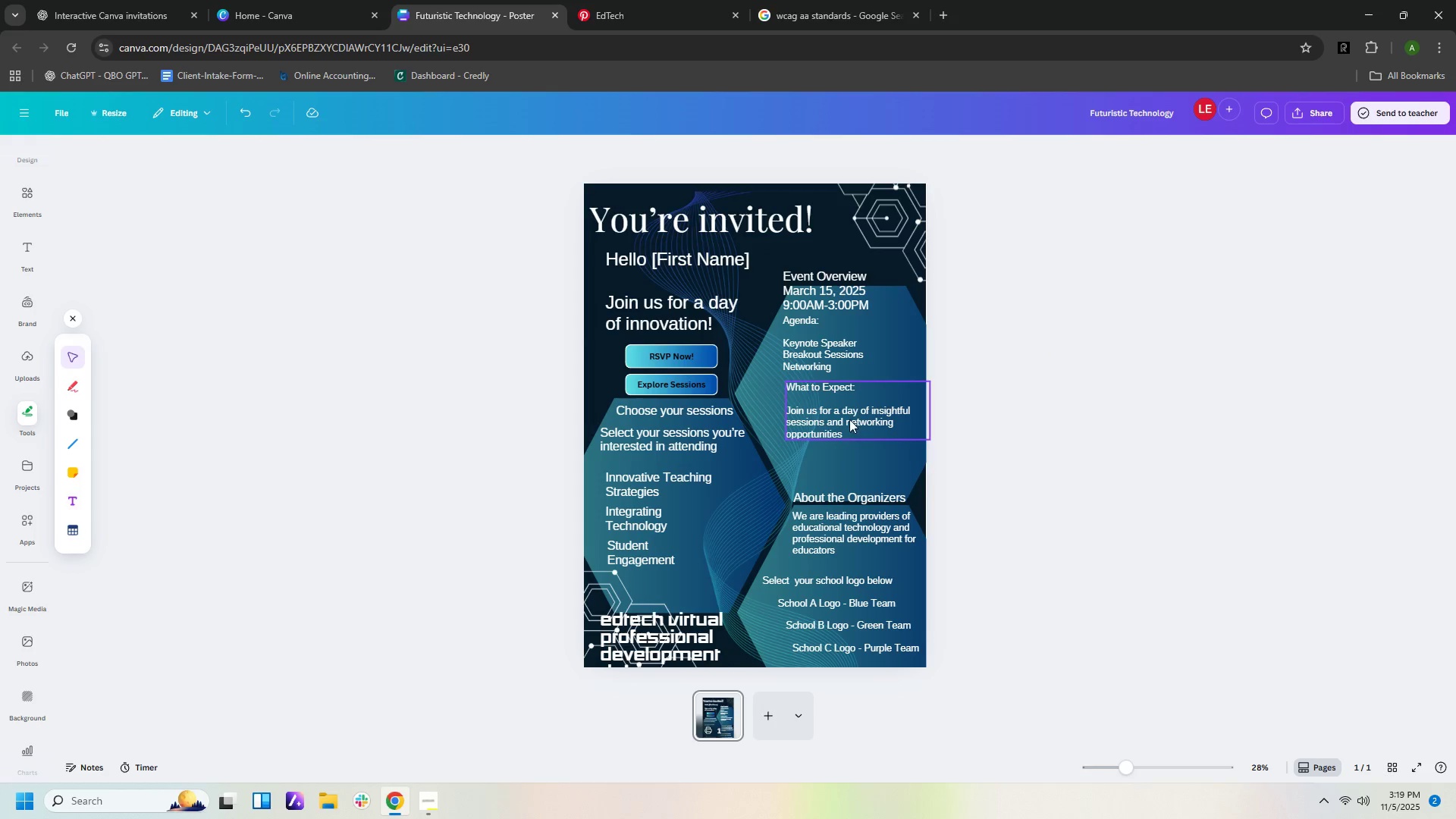 
left_click_drag(start_coordinate=[848, 416], to_coordinate=[840, 457])
 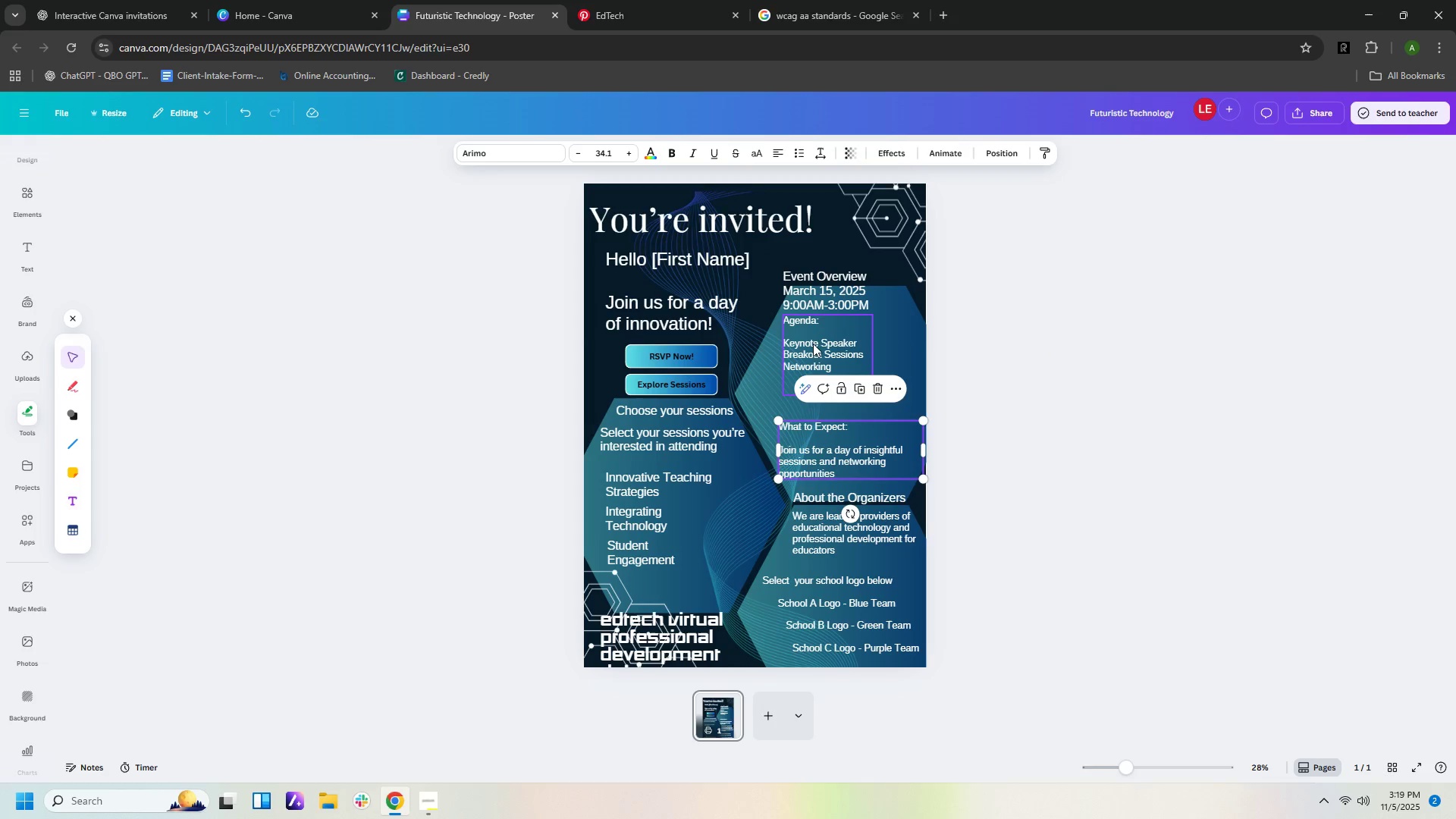 
left_click([814, 349])
 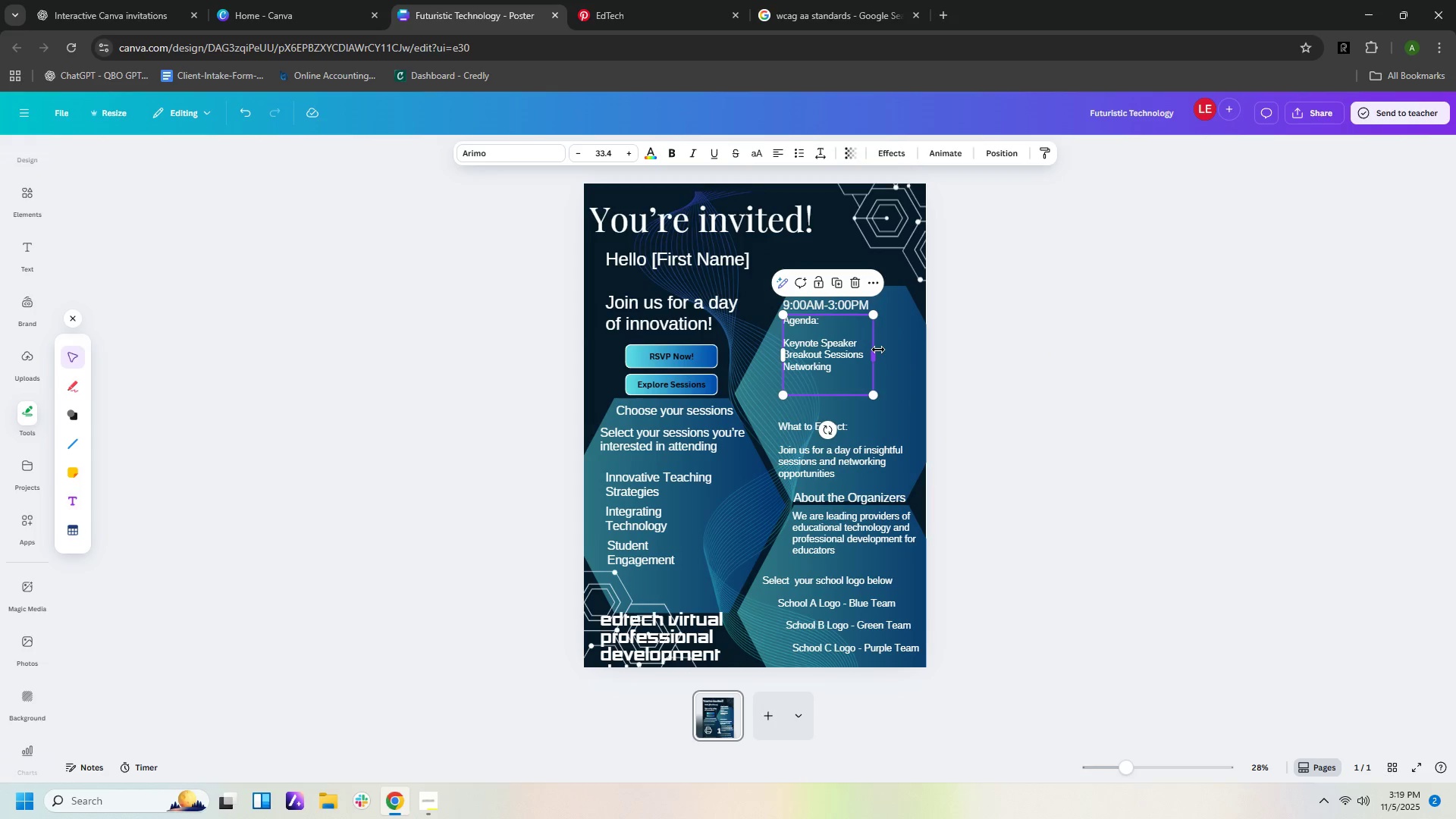 
left_click_drag(start_coordinate=[877, 350], to_coordinate=[912, 350])
 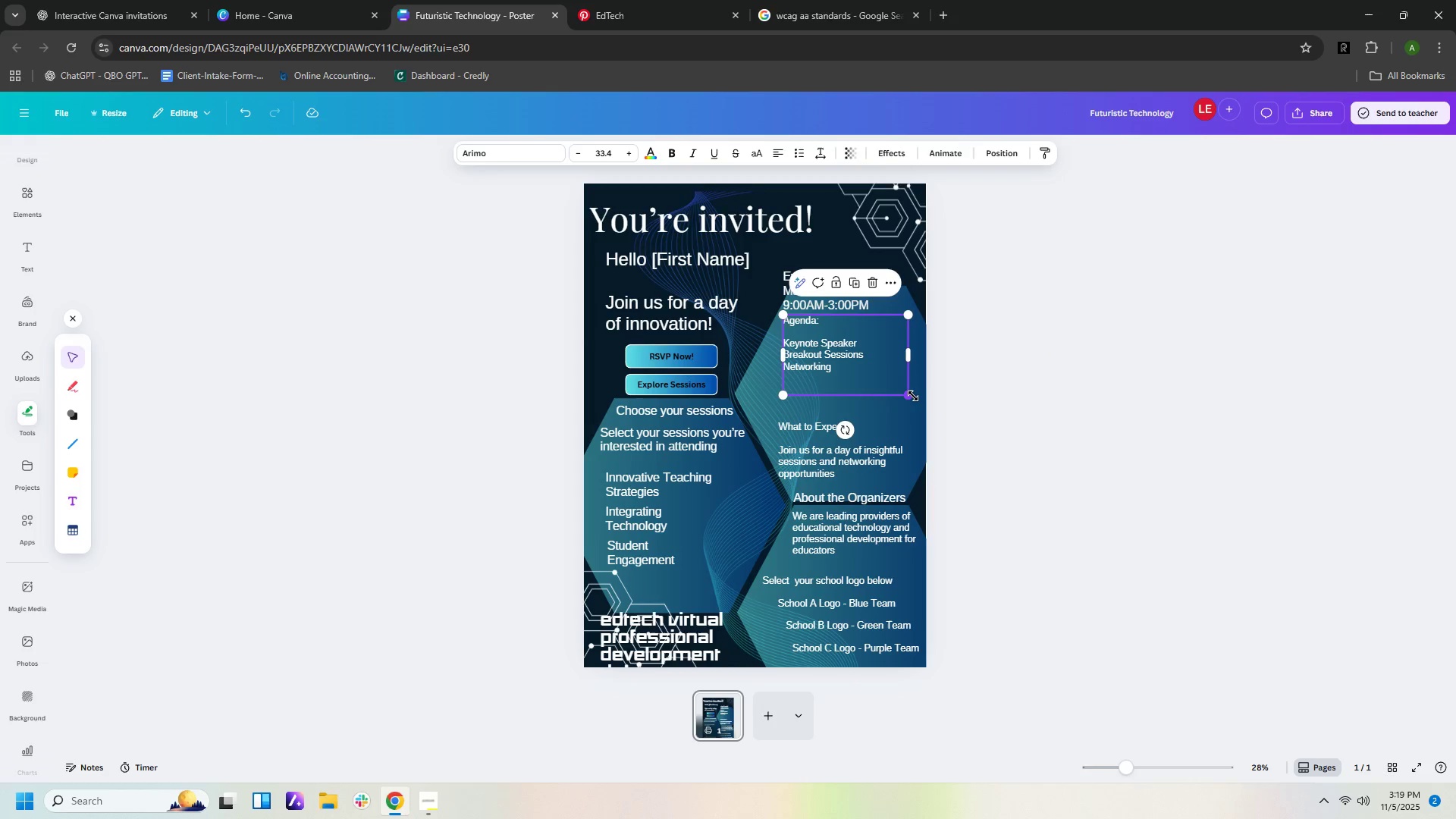 
left_click_drag(start_coordinate=[911, 396], to_coordinate=[965, 472])
 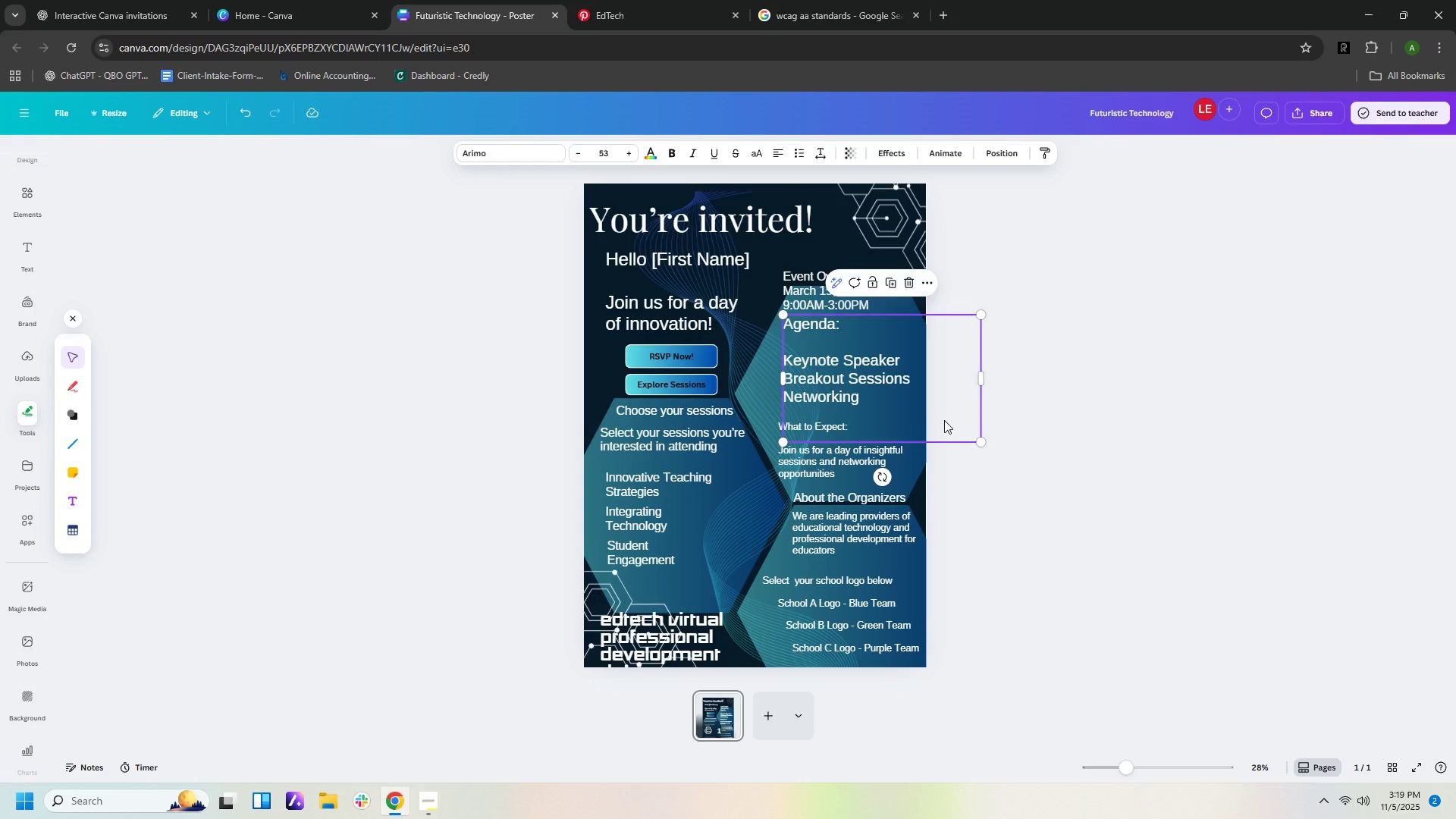 
left_click([944, 420])
 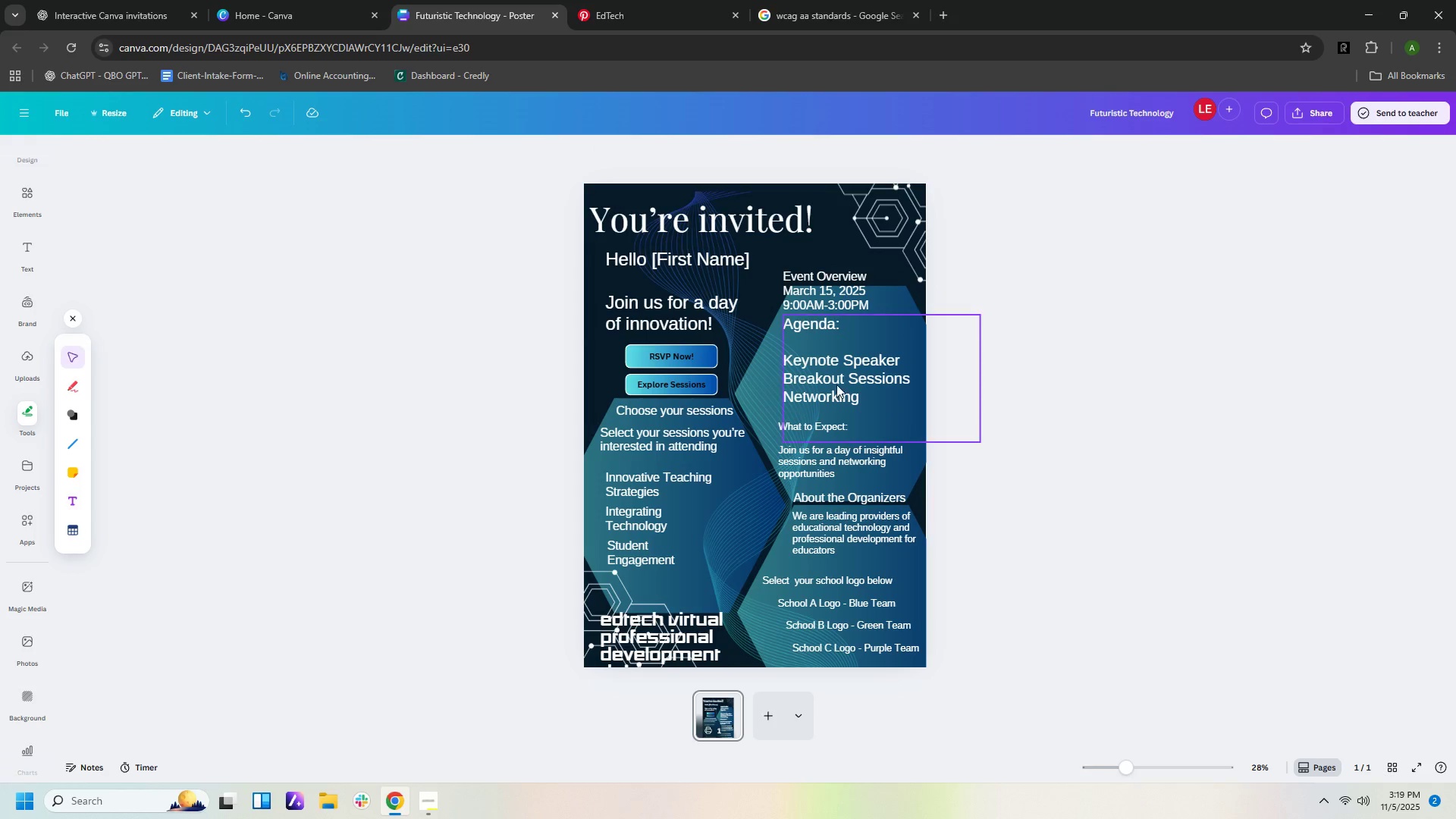 
left_click([799, 359])
 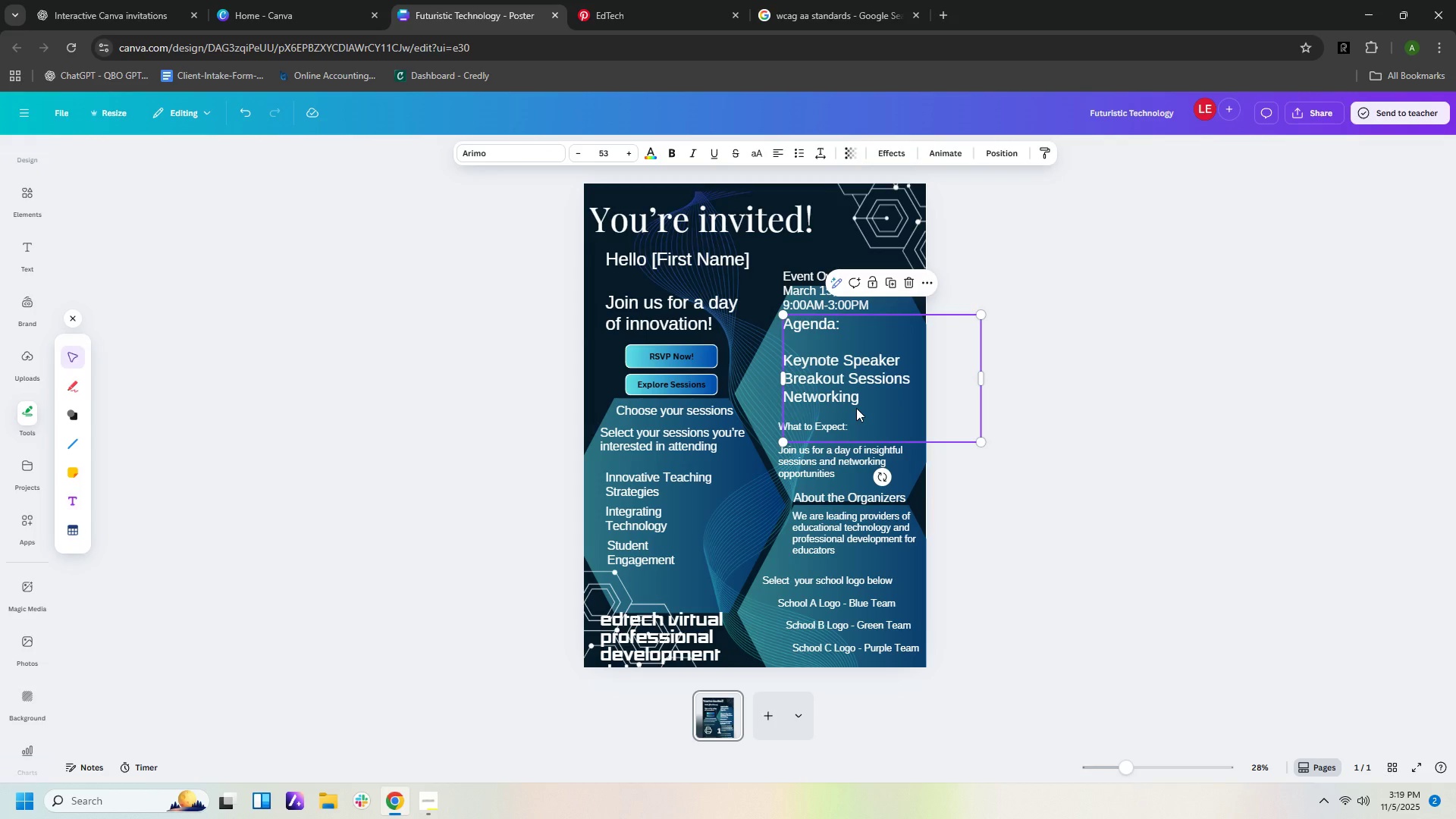 
left_click([856, 408])
 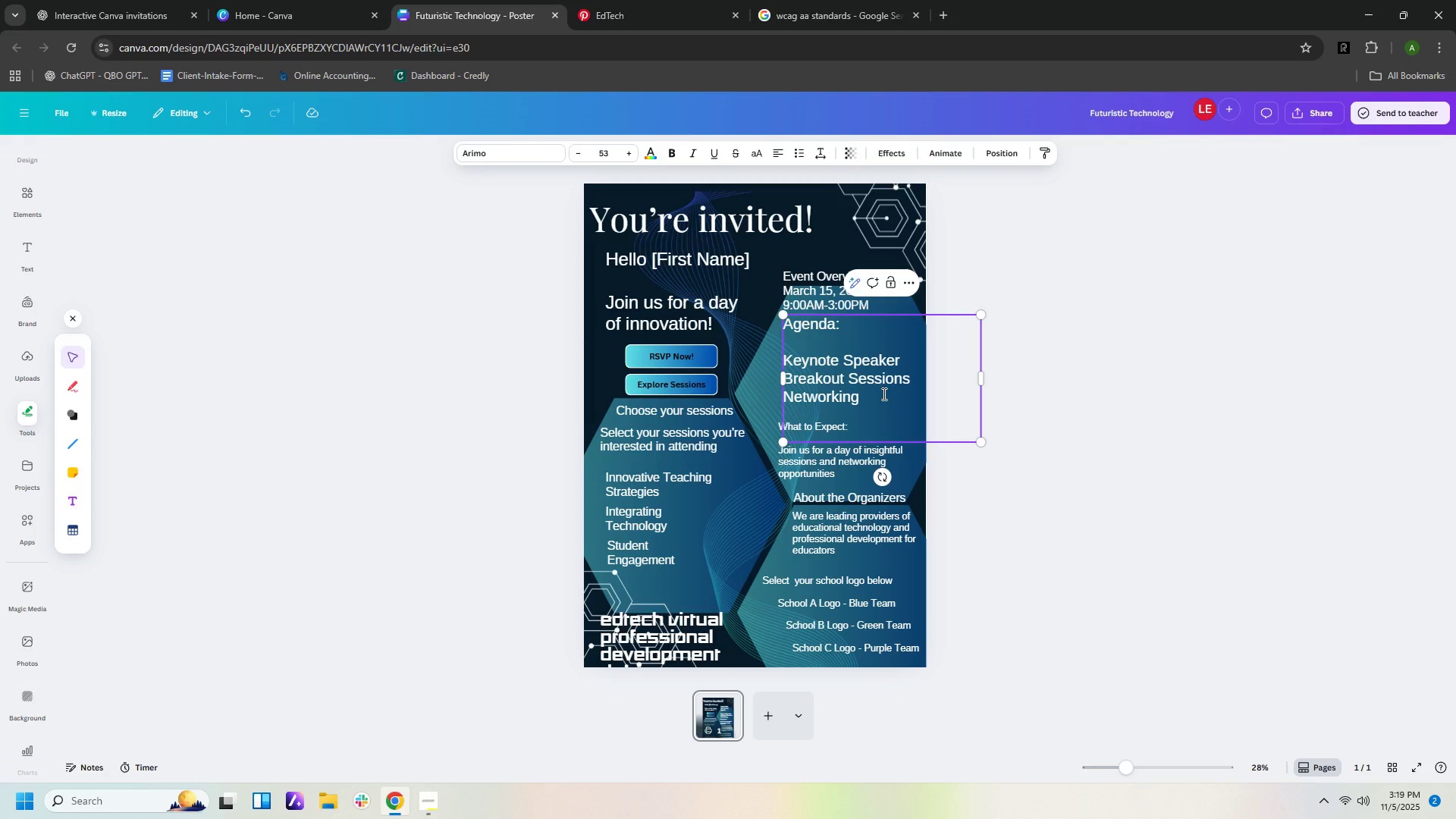 
key(Backspace)
 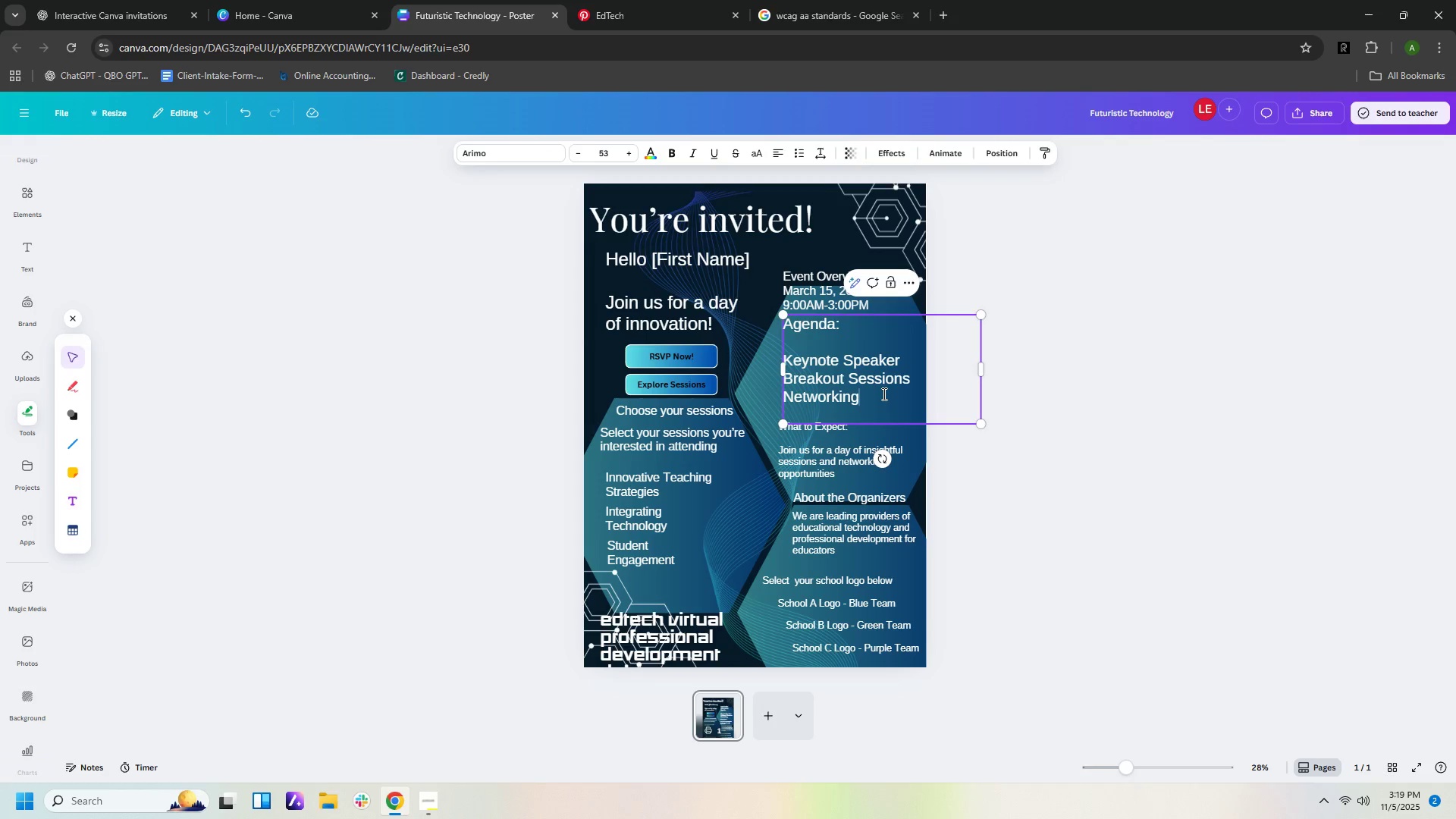 
key(ArrowDown)
 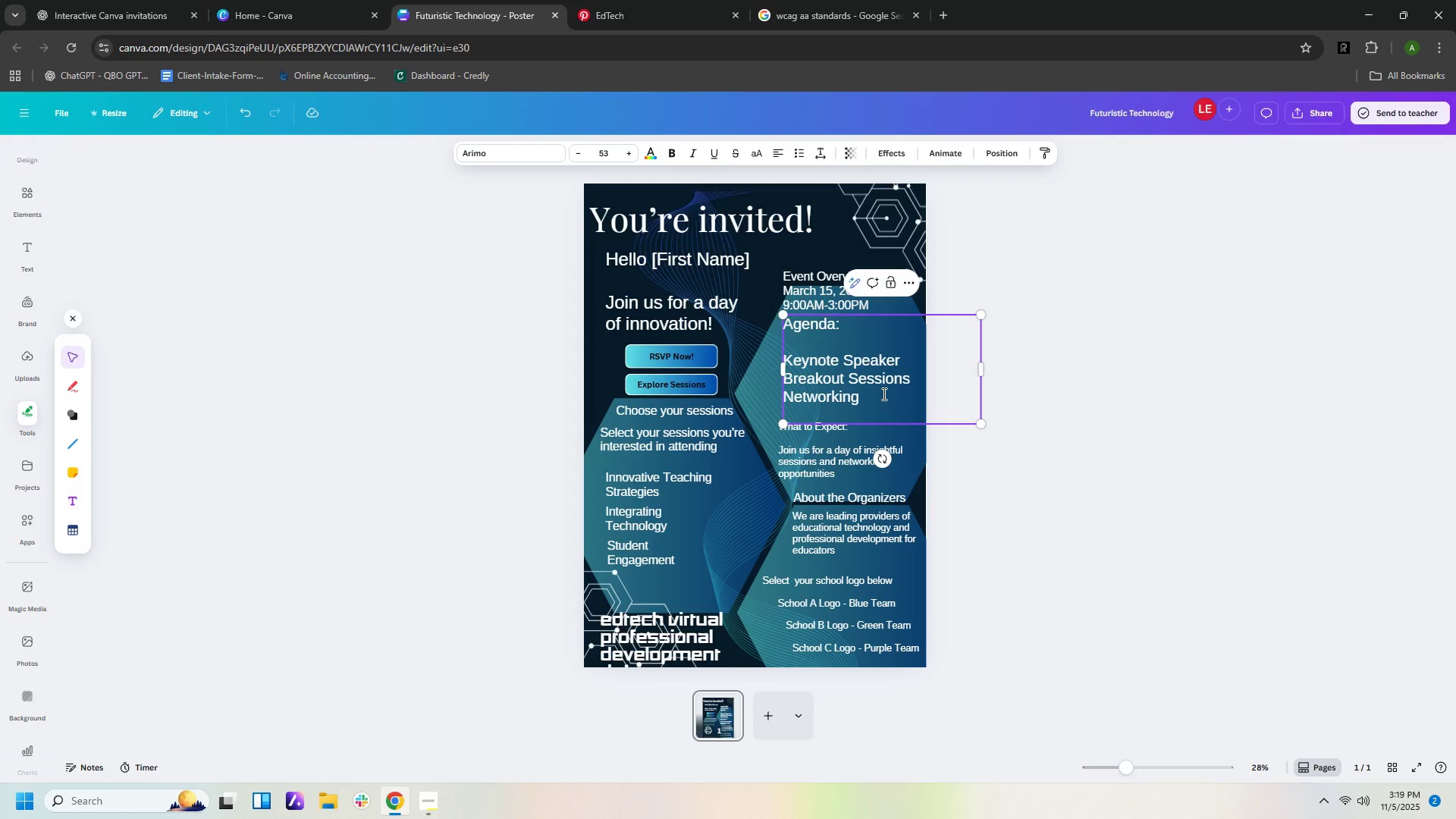 
key(Backspace)
 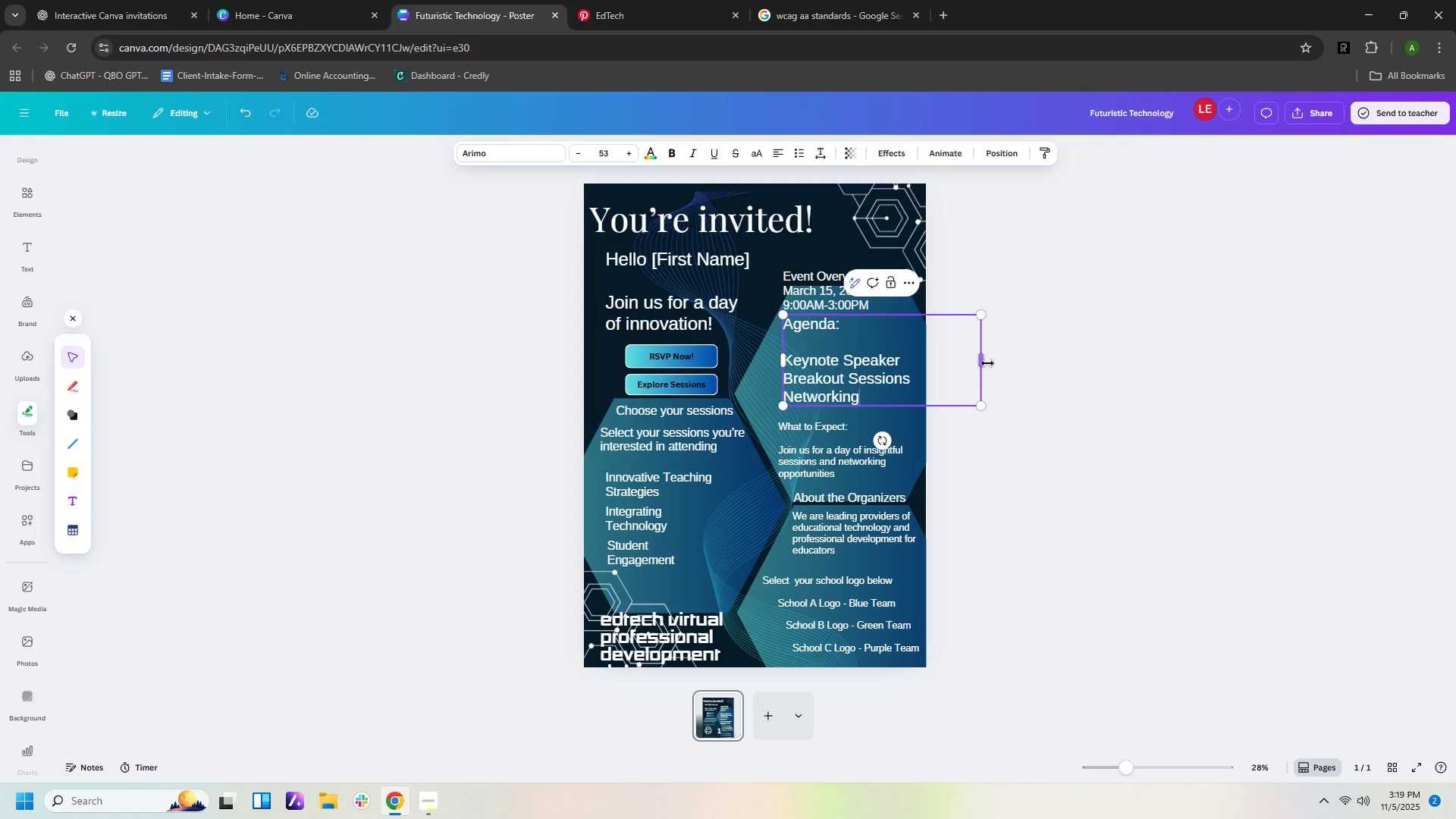 
left_click_drag(start_coordinate=[985, 360], to_coordinate=[924, 359])
 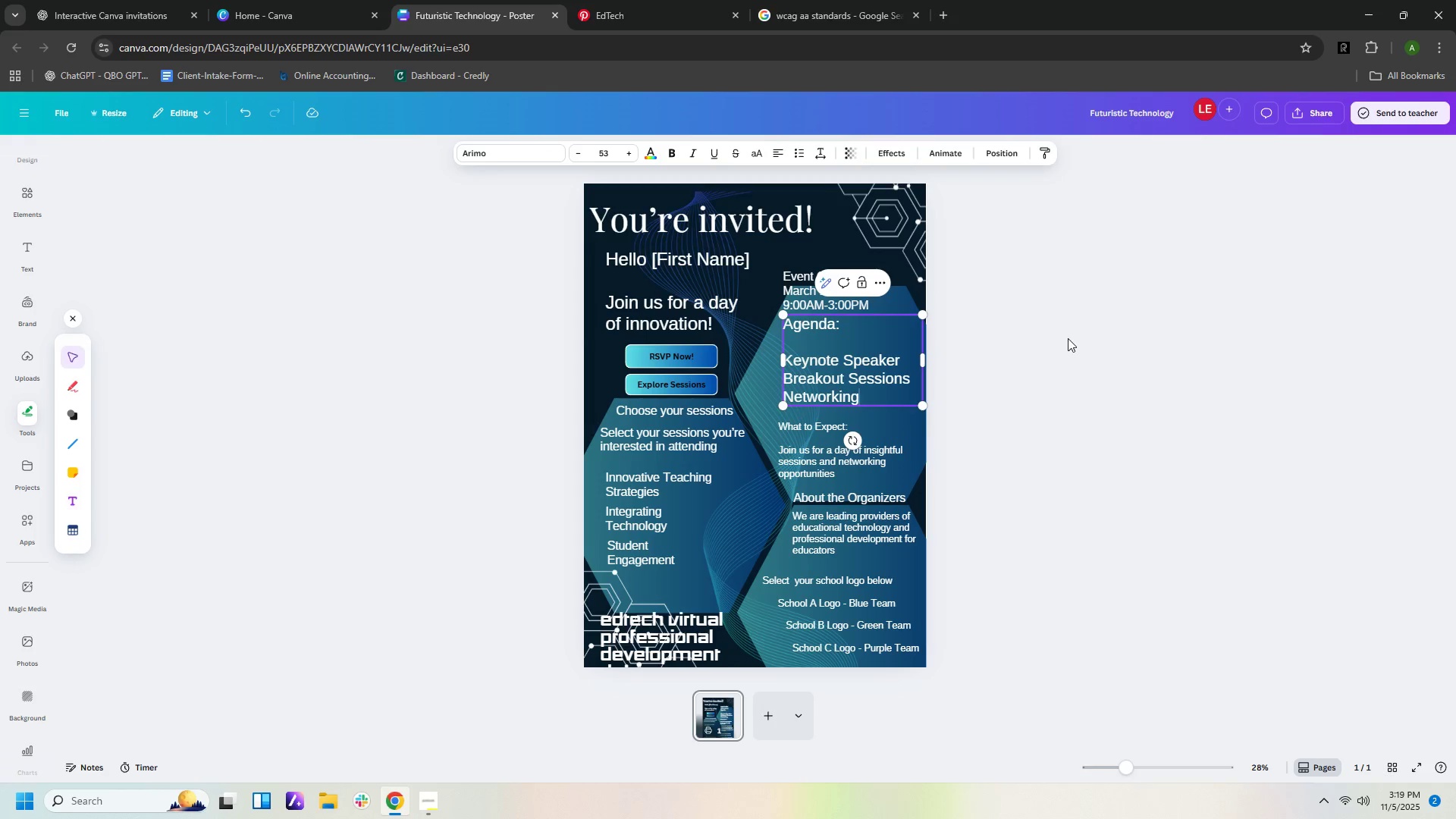 
left_click([1068, 338])
 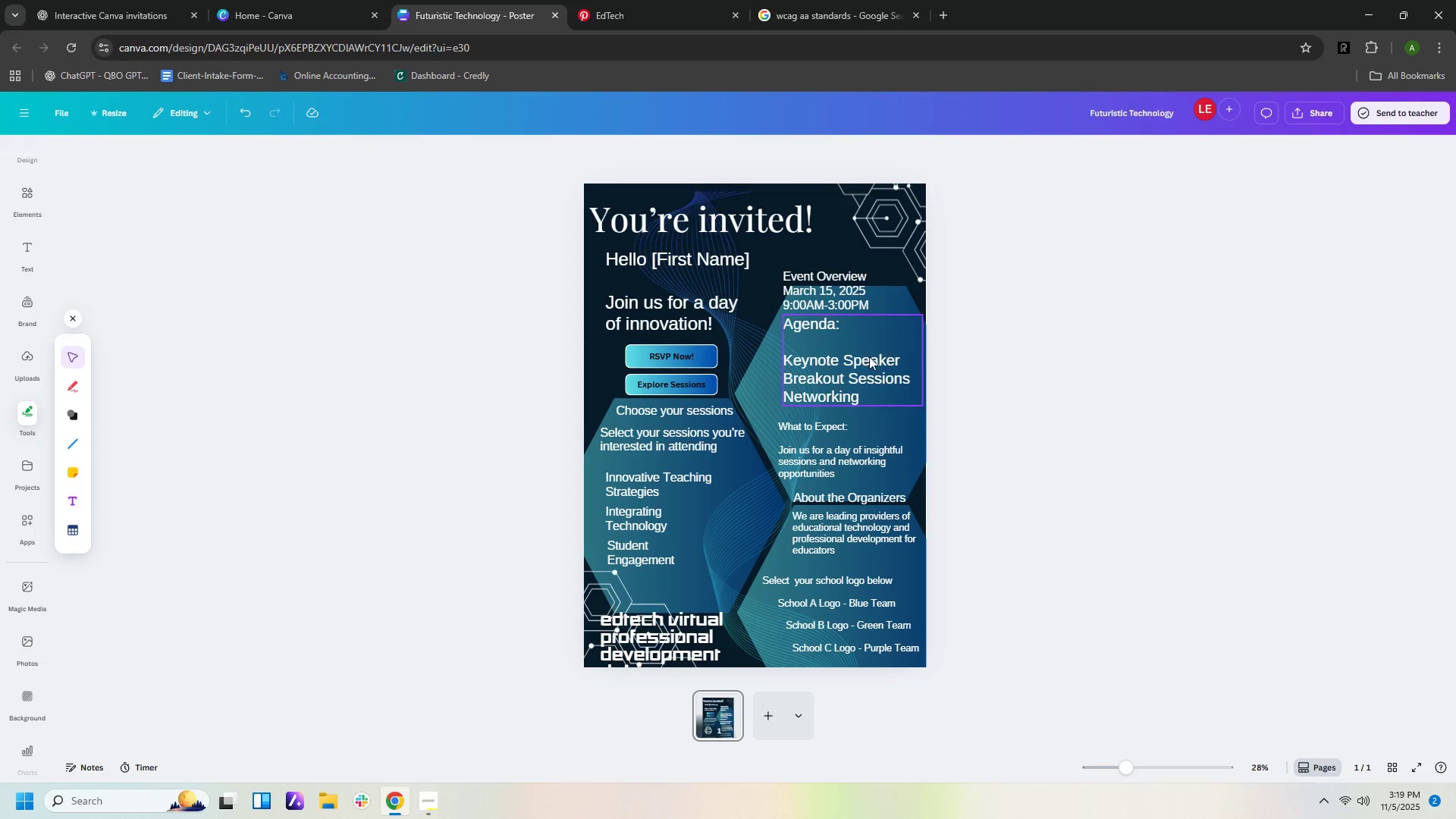 
left_click([869, 356])
 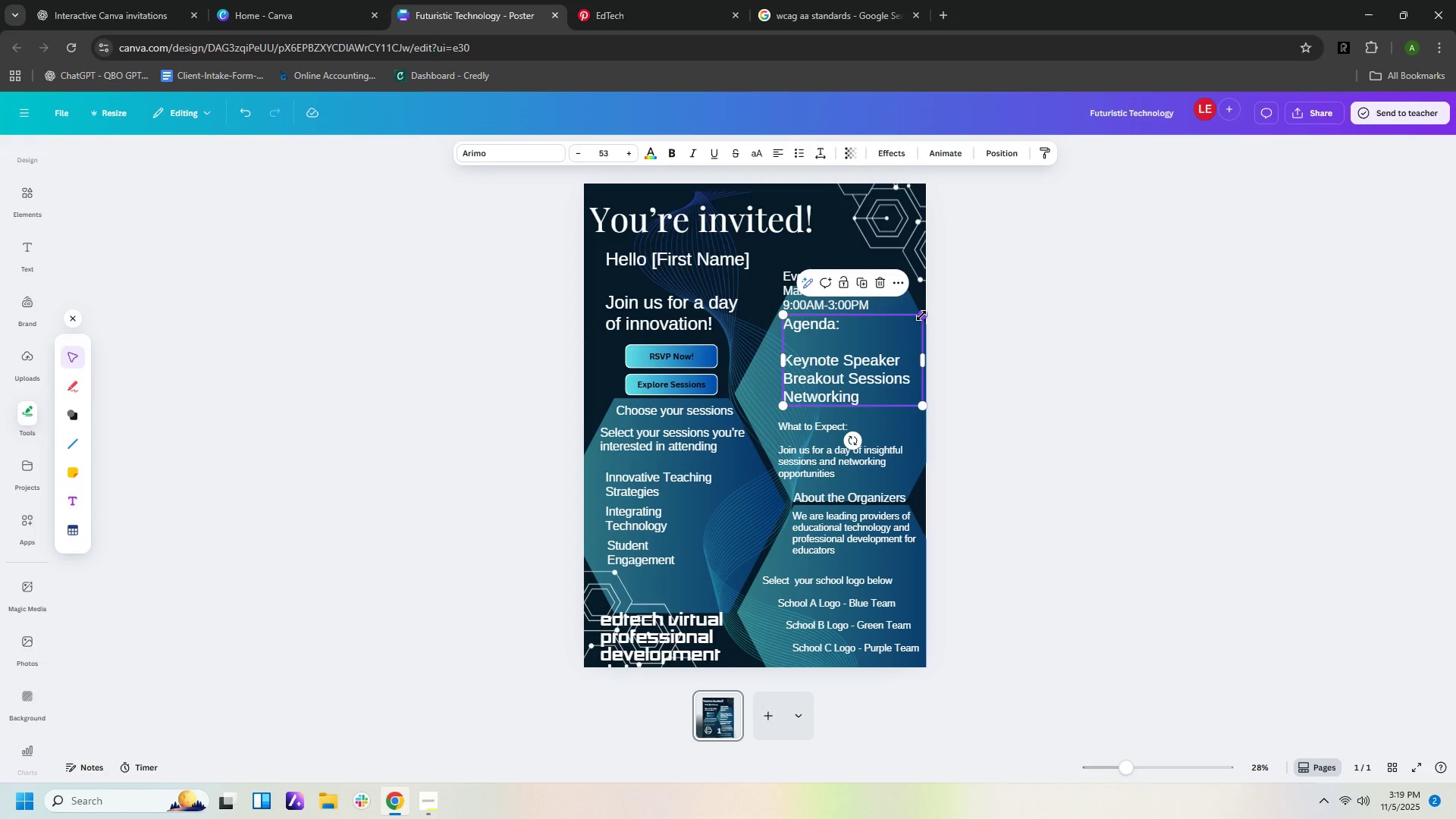 
left_click_drag(start_coordinate=[921, 315], to_coordinate=[873, 347])
 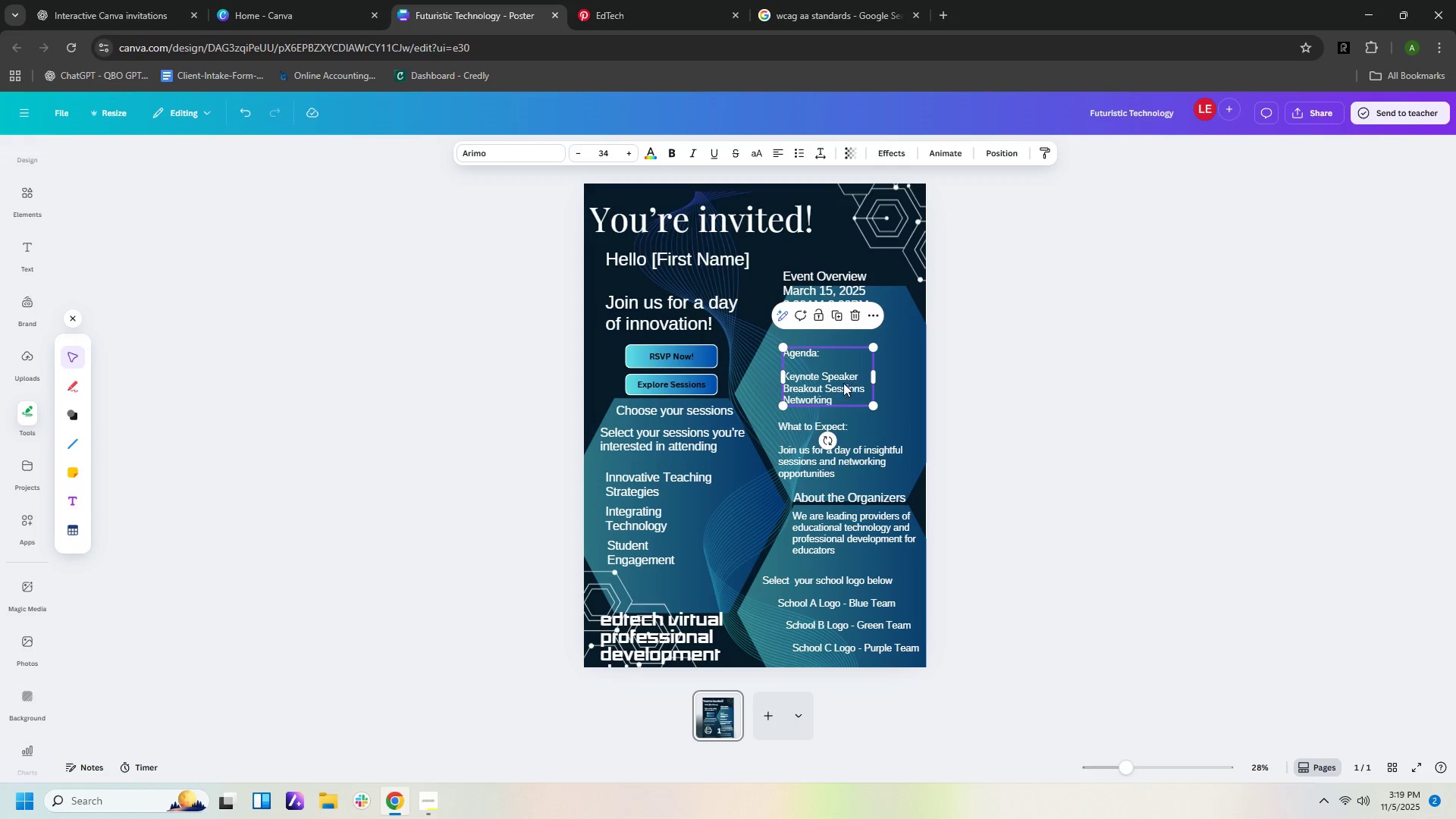 
left_click_drag(start_coordinate=[843, 383], to_coordinate=[834, 389])
 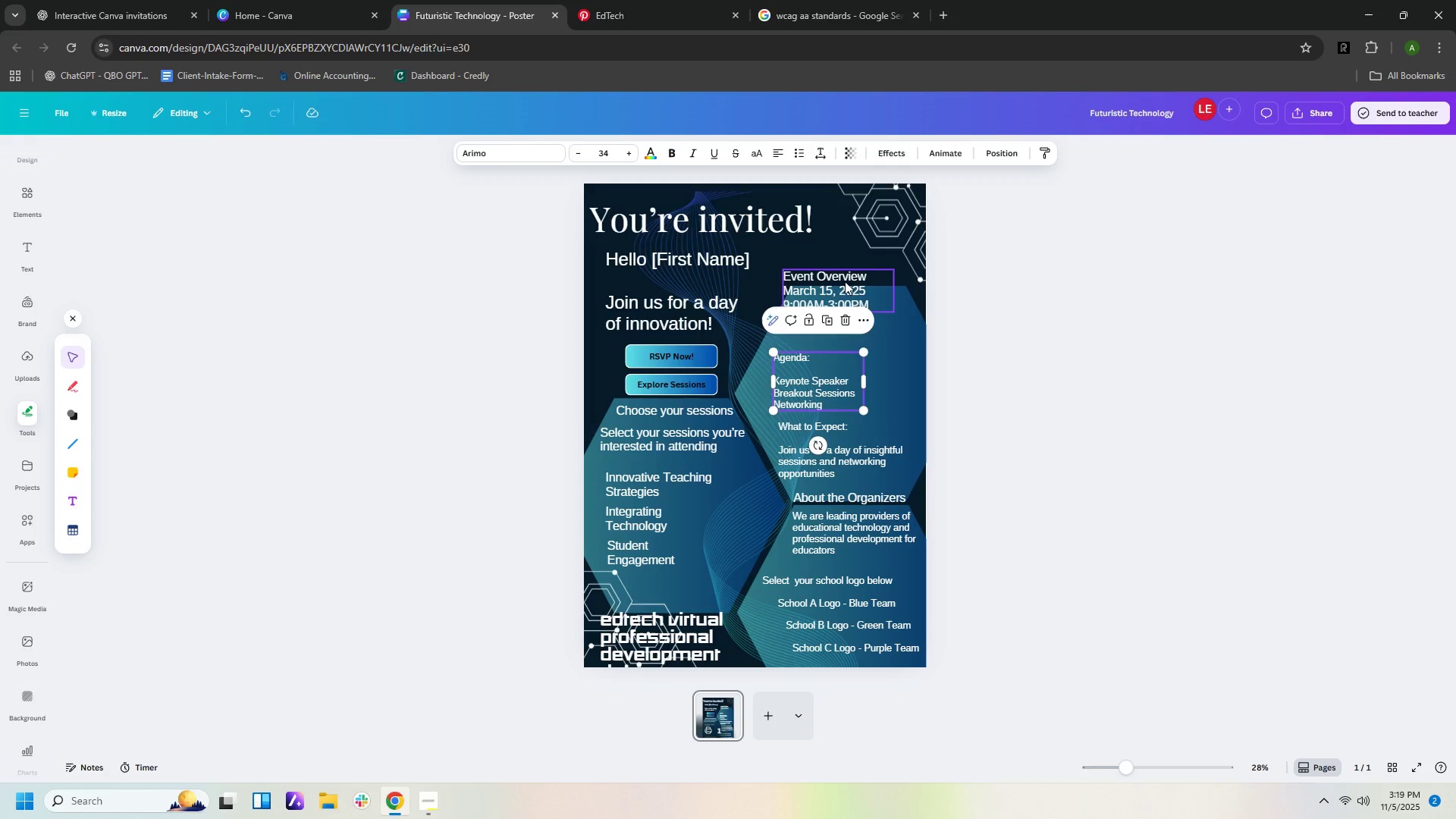 
left_click([845, 281])
 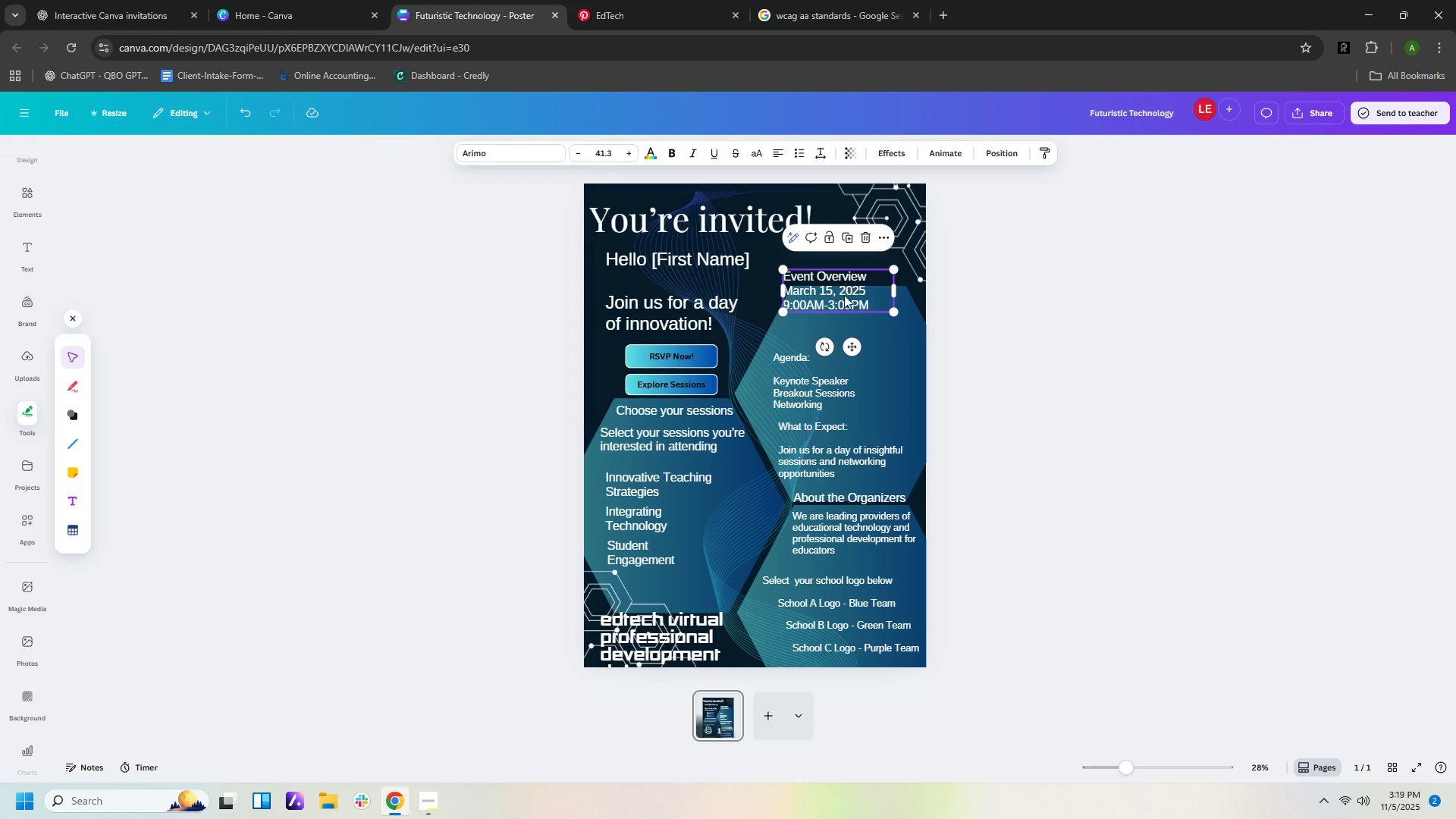 
left_click_drag(start_coordinate=[845, 281], to_coordinate=[856, 306])
 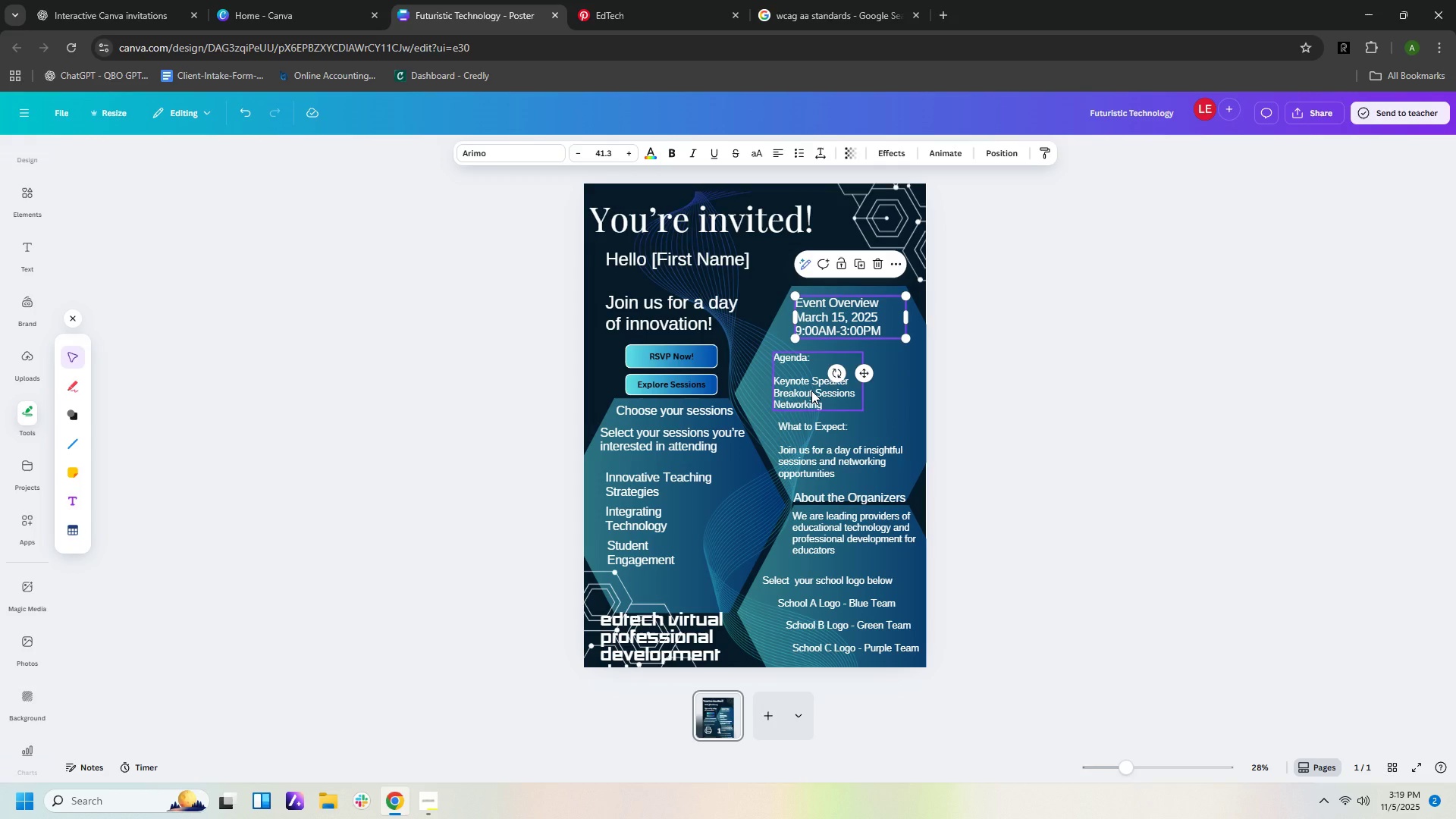 
left_click_drag(start_coordinate=[811, 391], to_coordinate=[871, 396])
 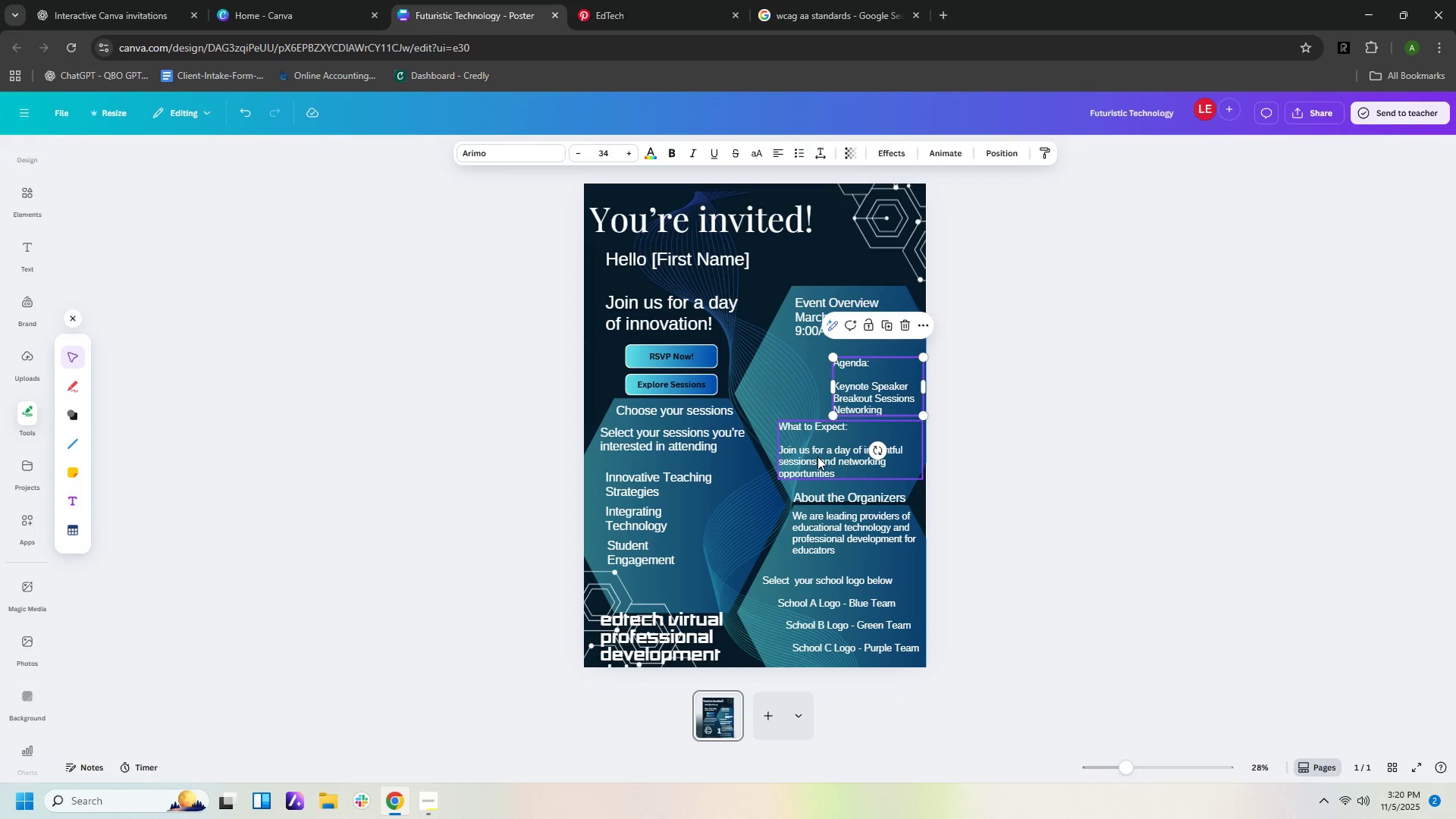 
left_click_drag(start_coordinate=[817, 457], to_coordinate=[818, 463])
 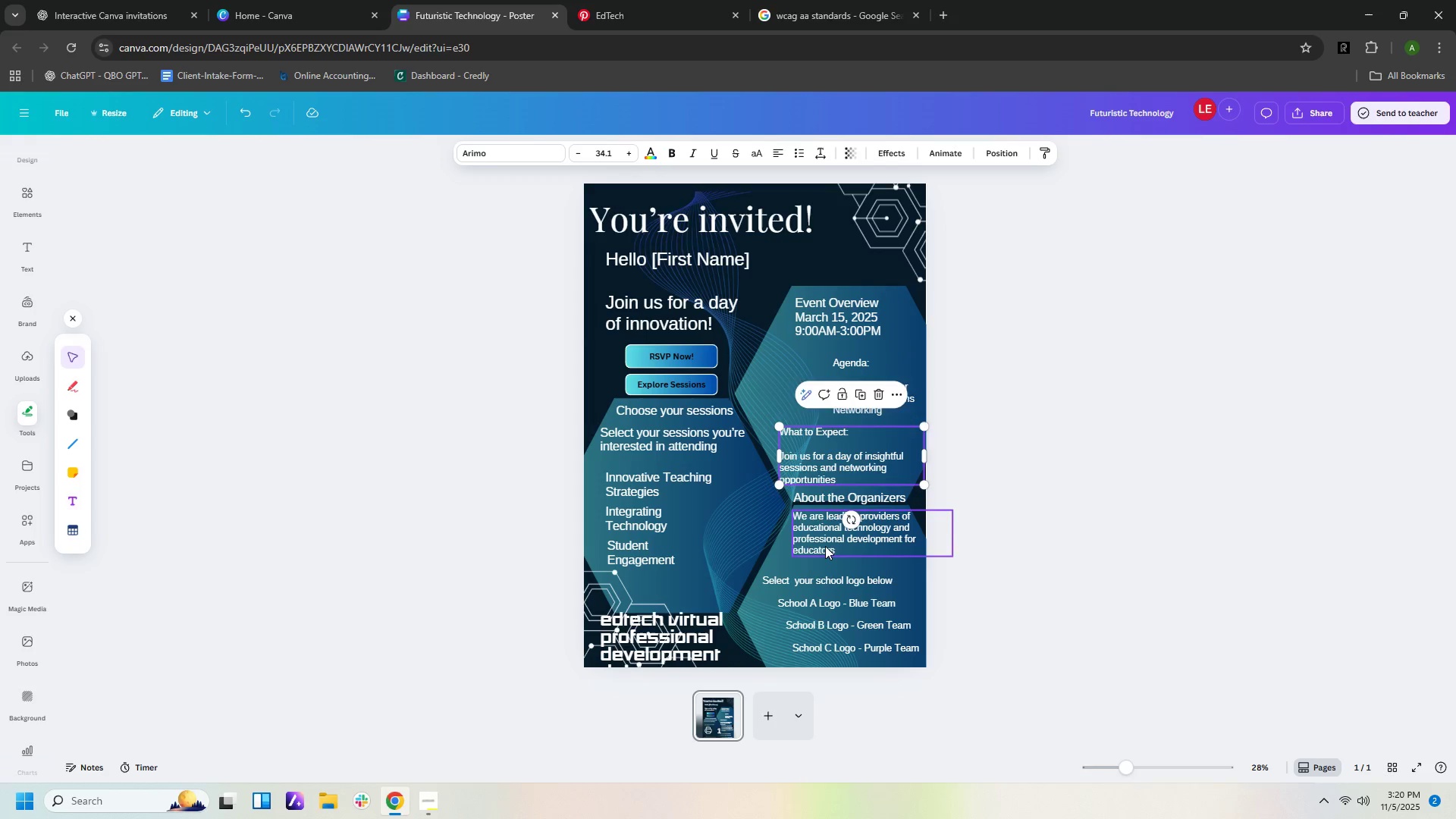 
left_click_drag(start_coordinate=[825, 544], to_coordinate=[819, 557])
 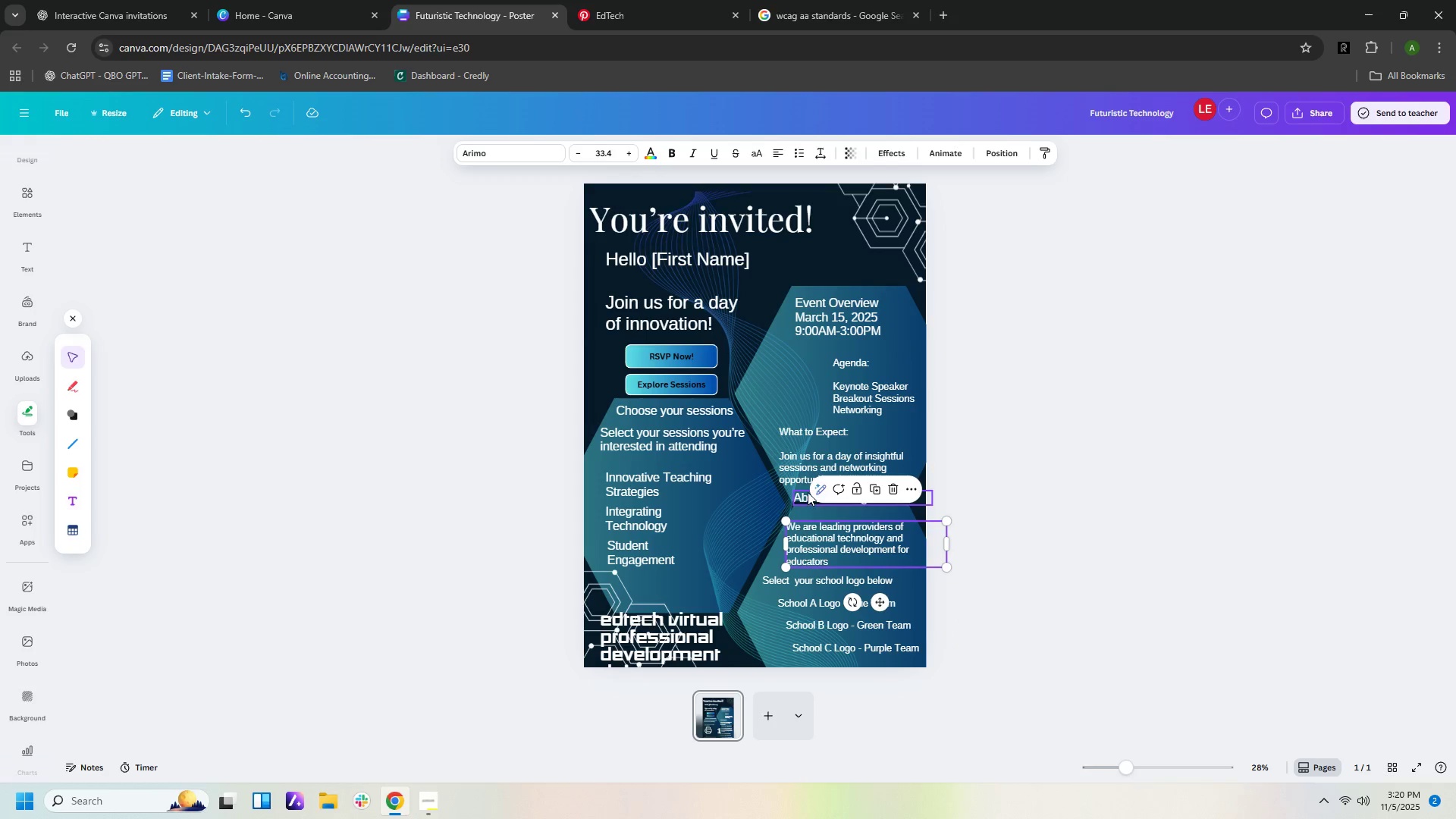 
left_click([808, 492])
 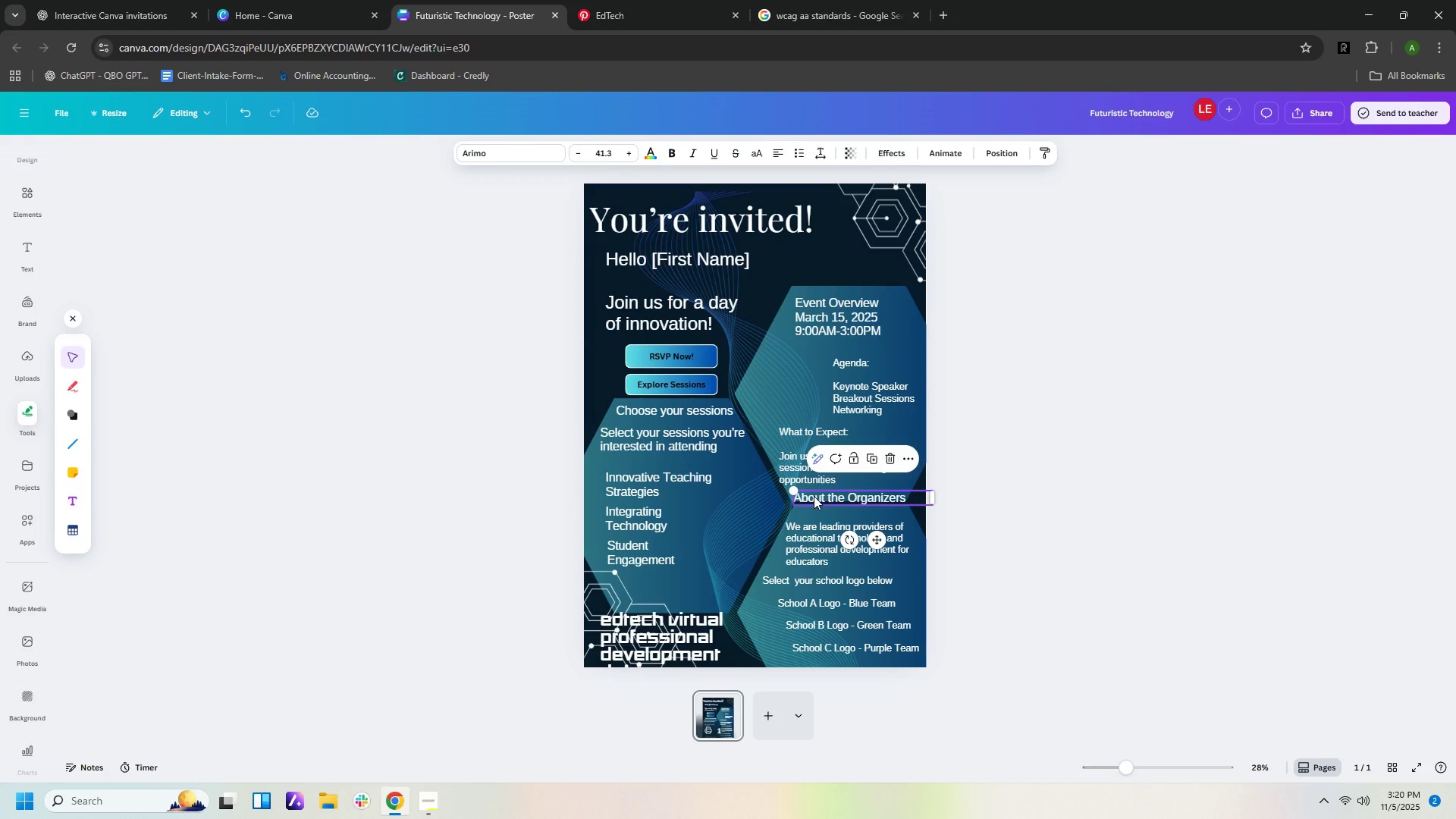 
left_click_drag(start_coordinate=[813, 494], to_coordinate=[813, 508])
 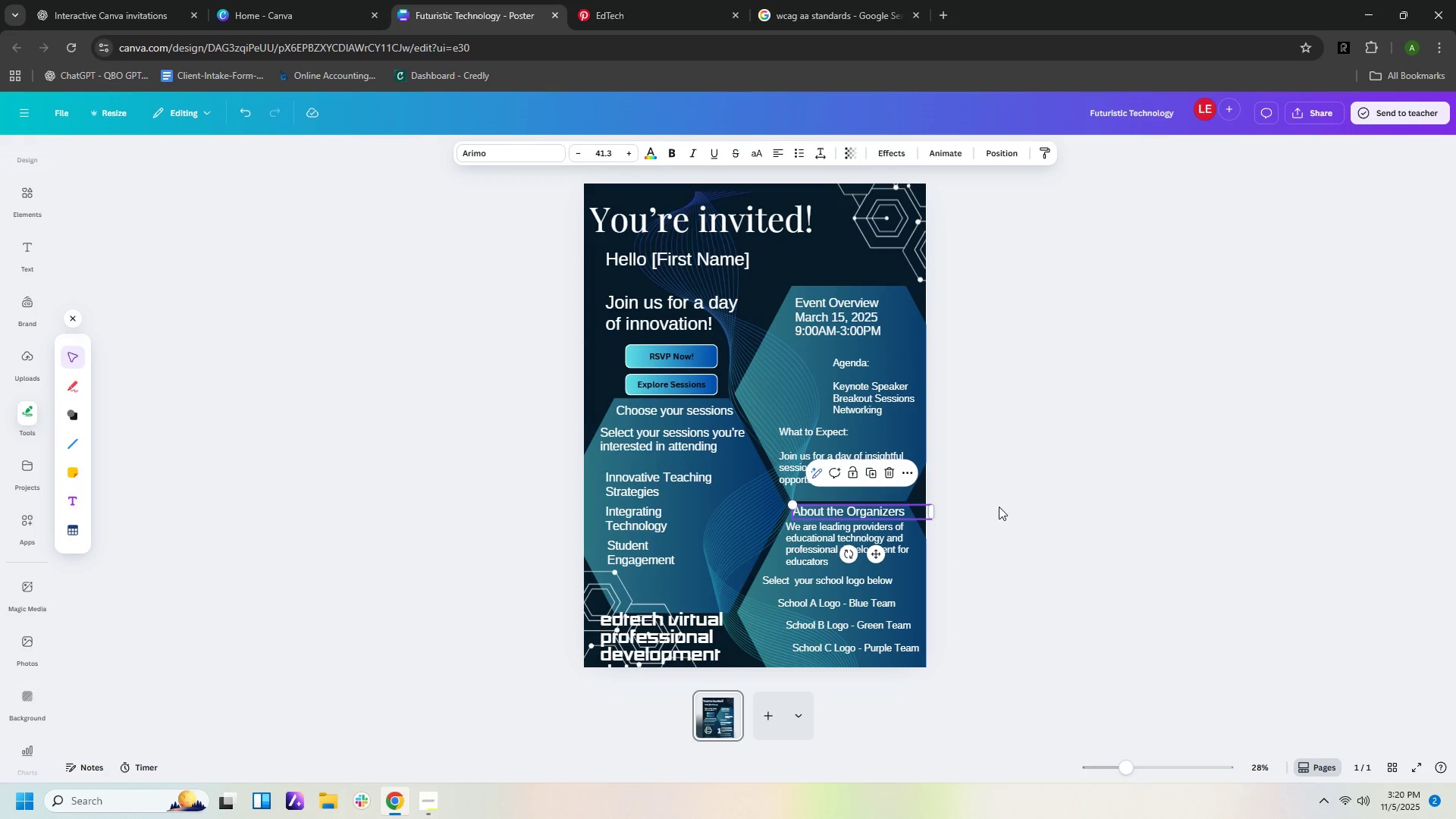 
left_click([999, 507])
 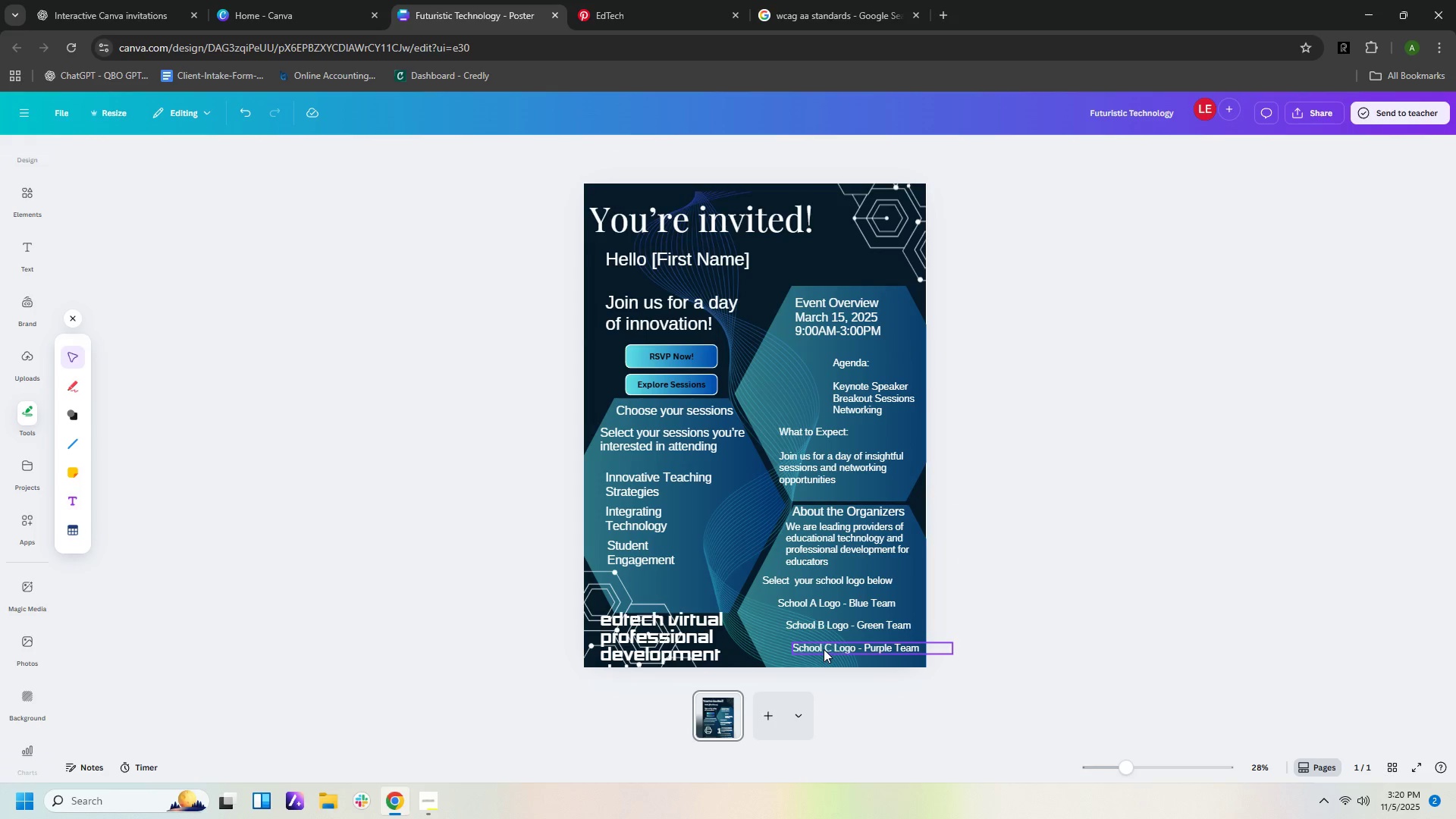 
left_click_drag(start_coordinate=[824, 649], to_coordinate=[817, 657])
 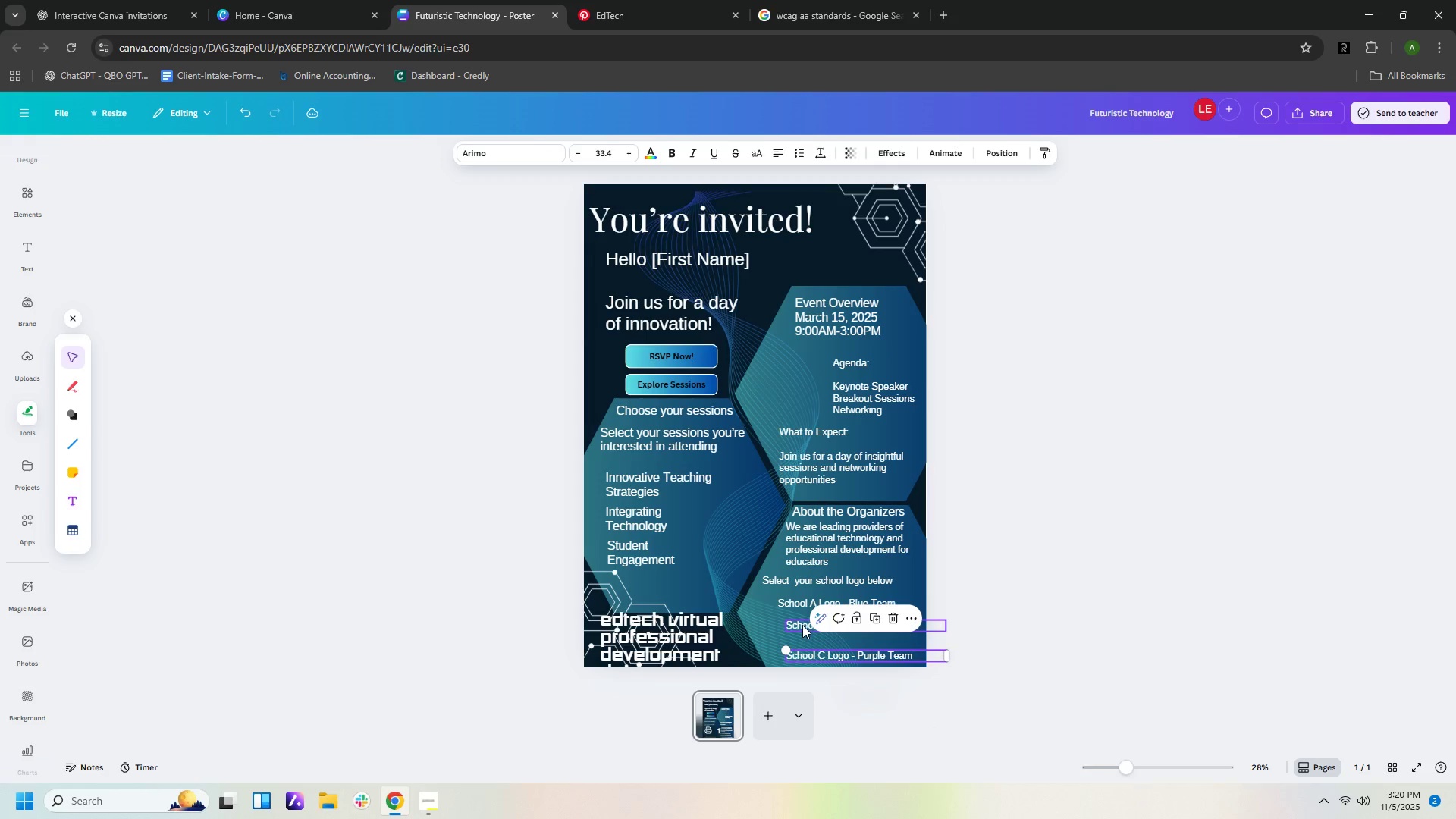 
left_click_drag(start_coordinate=[802, 625], to_coordinate=[790, 635])
 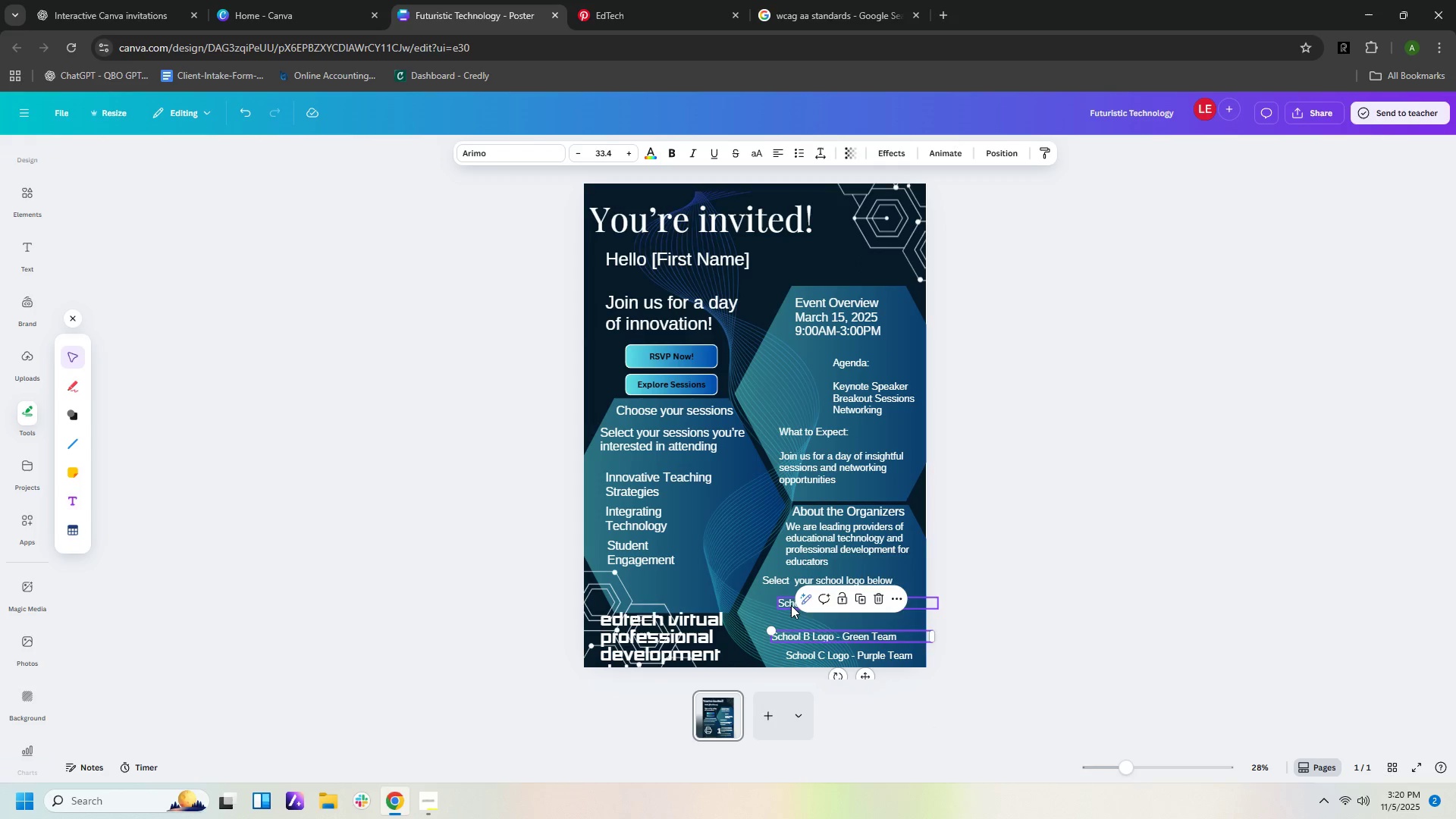 
left_click_drag(start_coordinate=[790, 605], to_coordinate=[772, 622])
 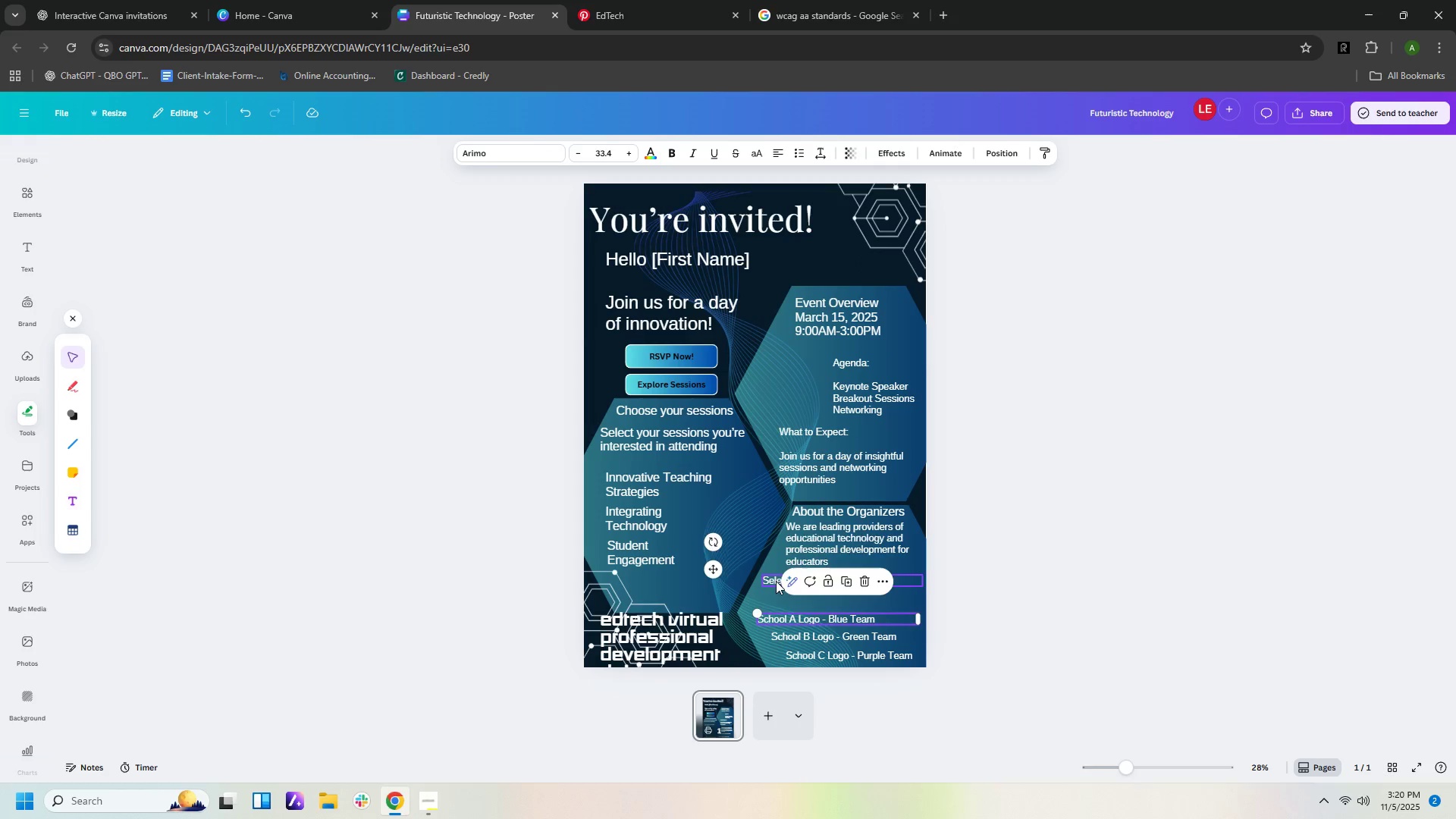 
left_click_drag(start_coordinate=[774, 581], to_coordinate=[781, 596])
 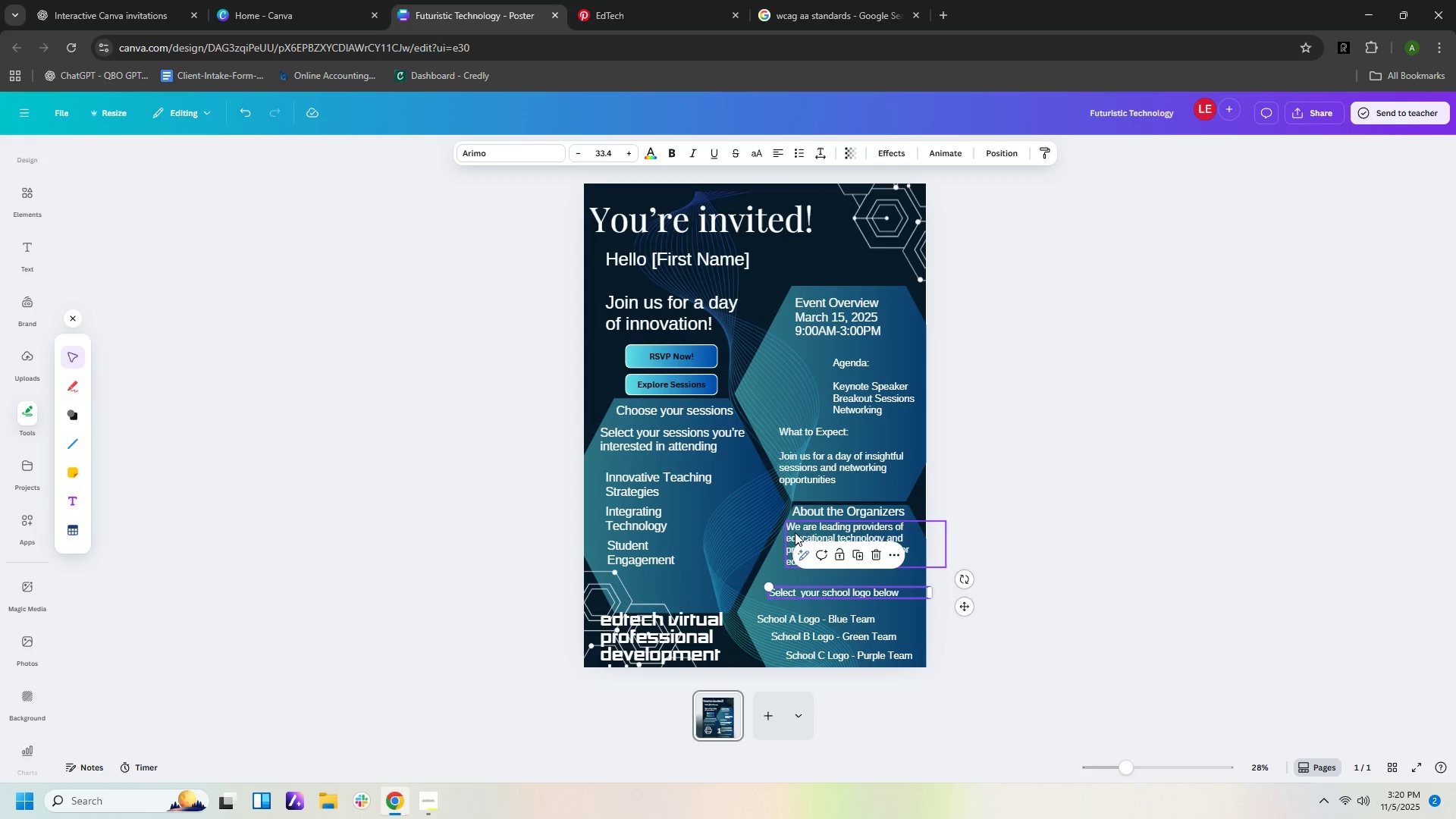 
left_click_drag(start_coordinate=[795, 532], to_coordinate=[796, 544])
 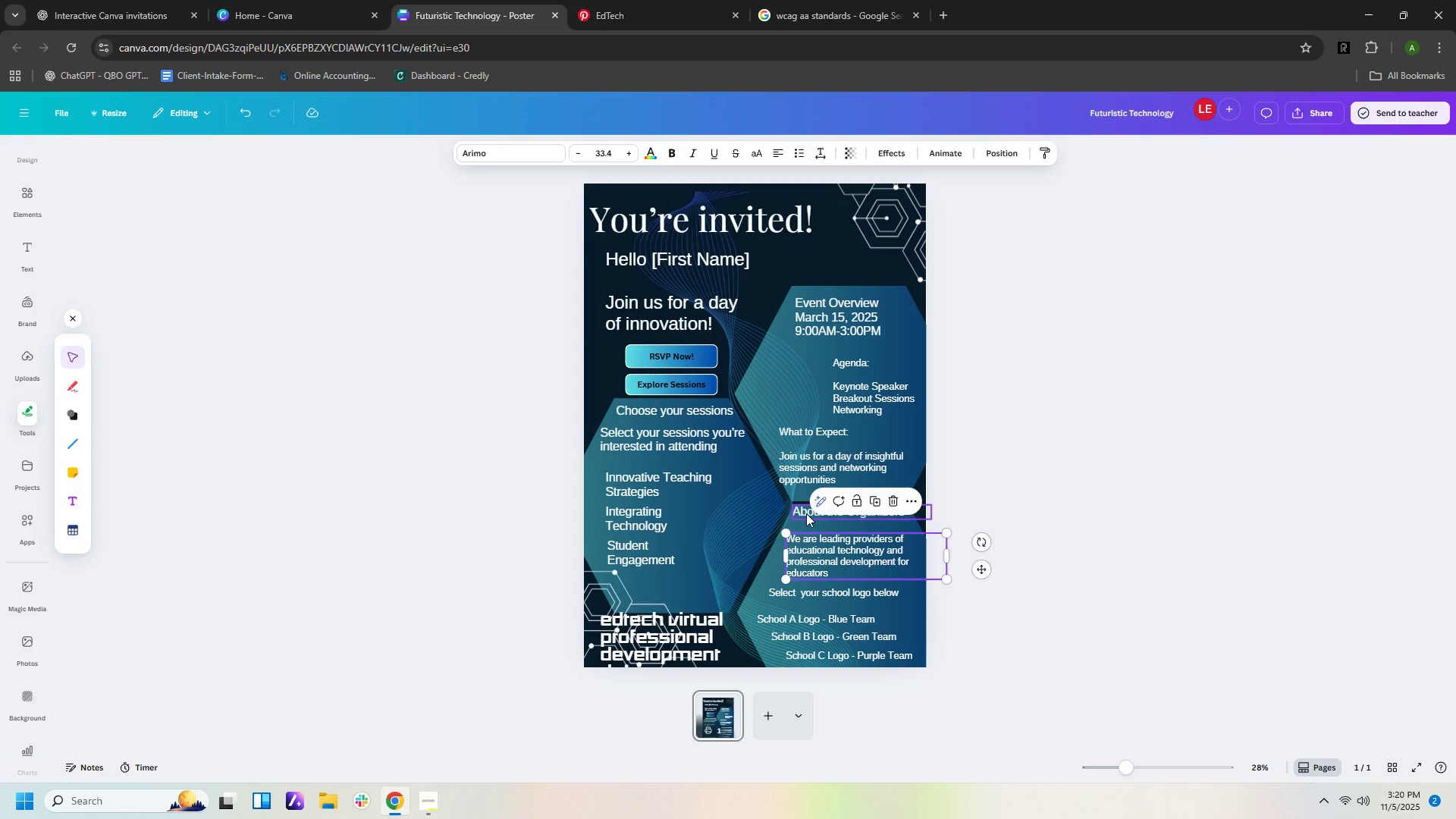 
left_click_drag(start_coordinate=[806, 513], to_coordinate=[808, 520])
 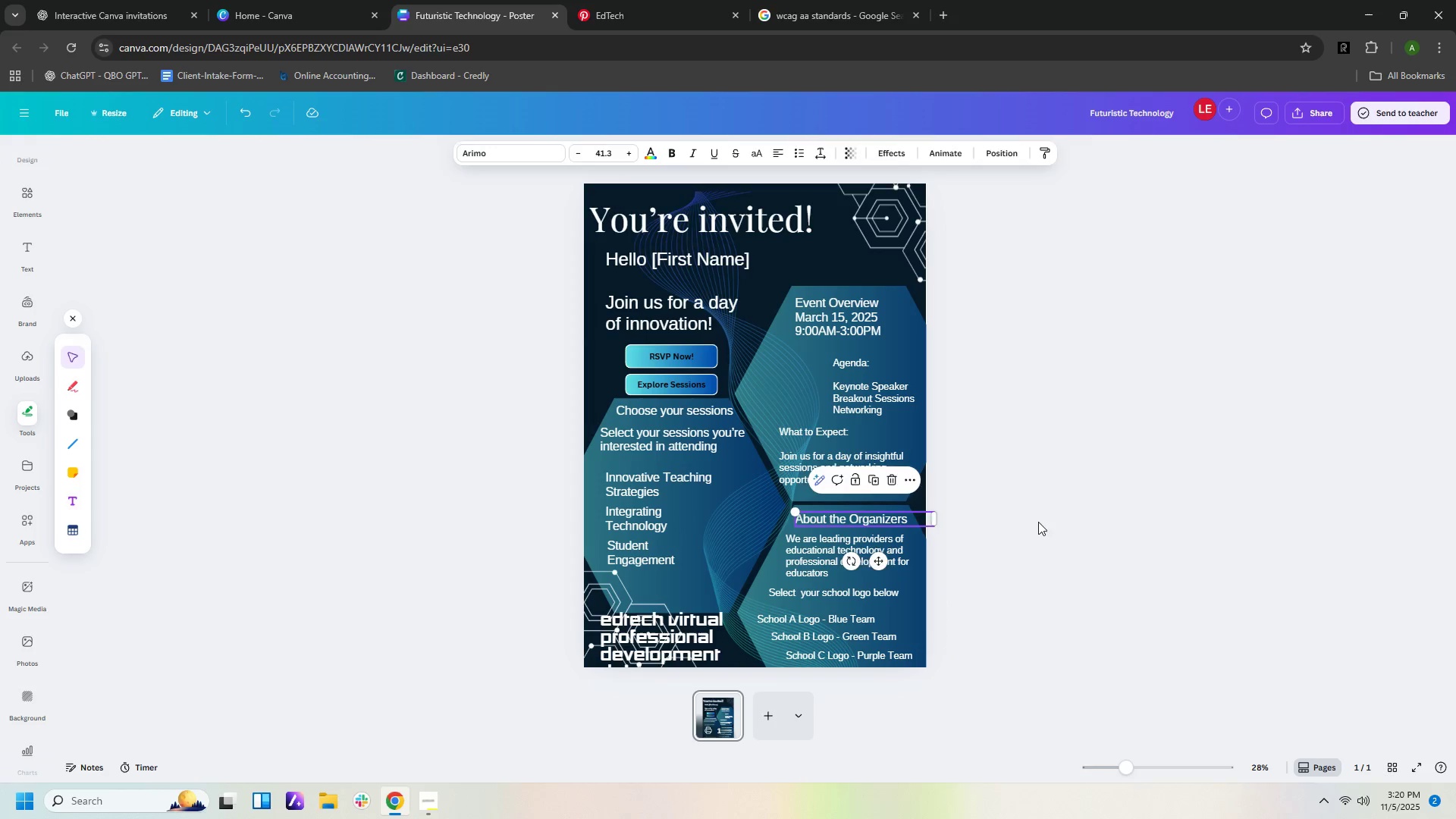 
left_click([1038, 522])
 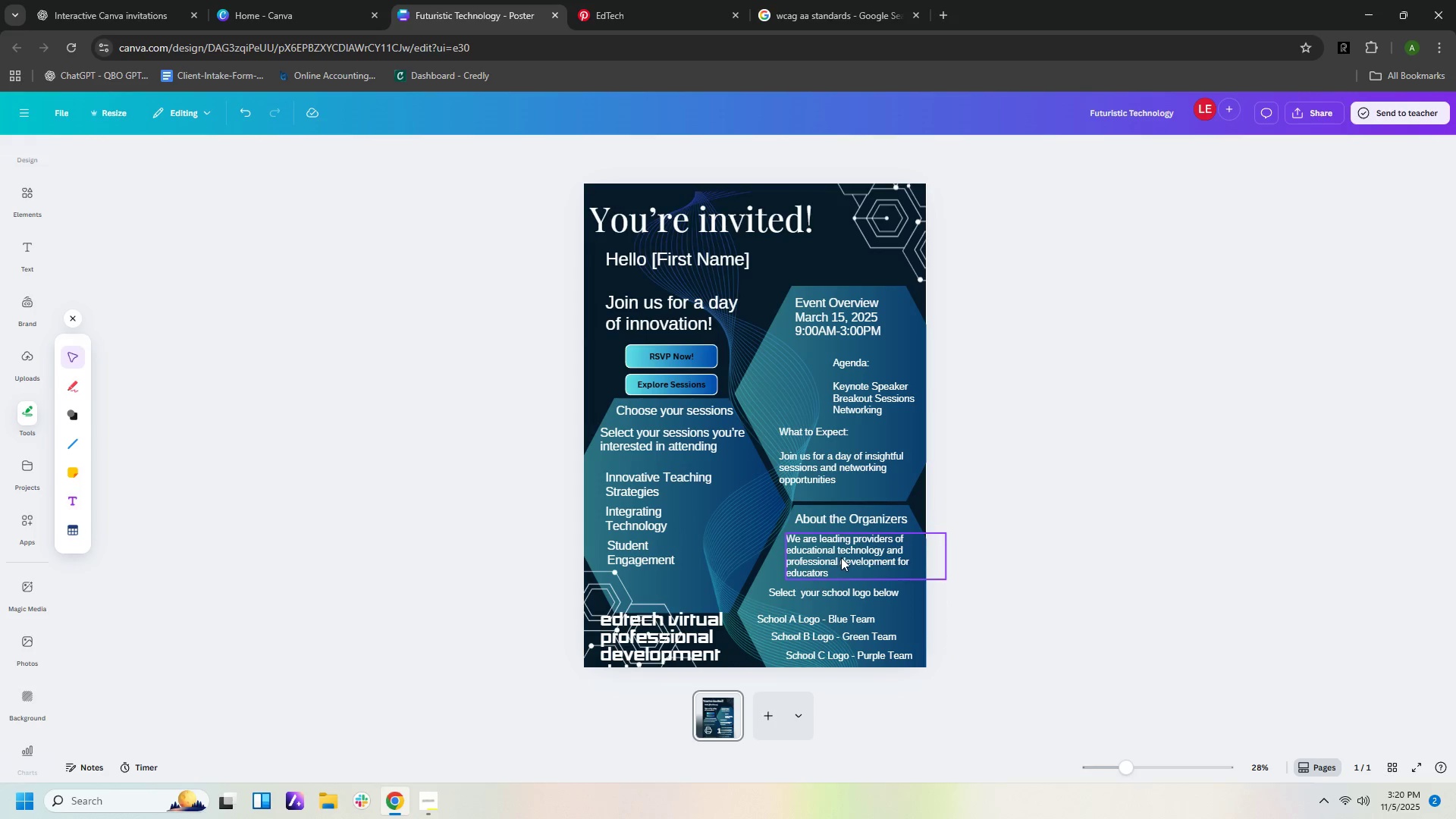 
left_click_drag(start_coordinate=[839, 557], to_coordinate=[843, 557])
 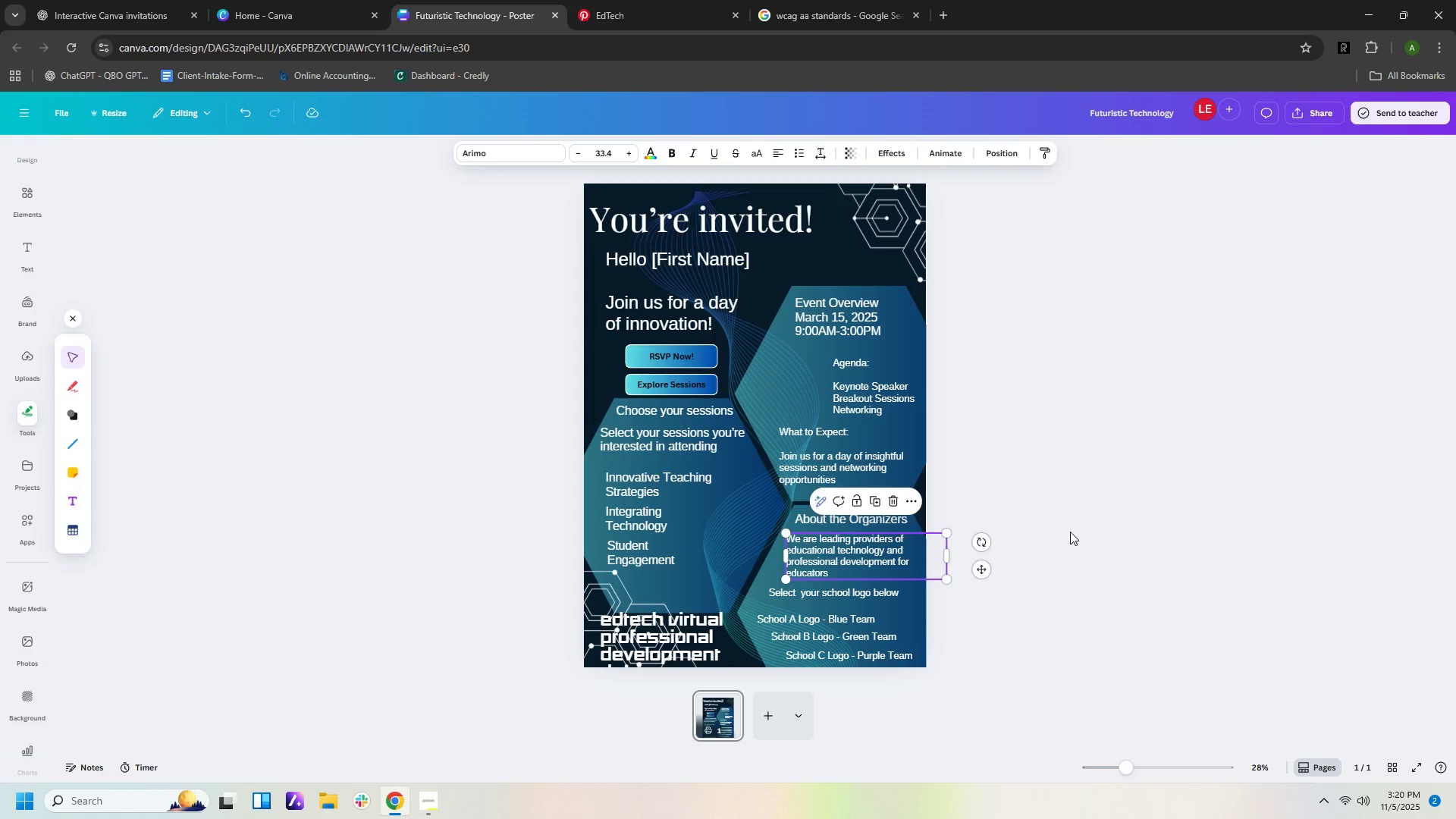 
left_click([1070, 532])
 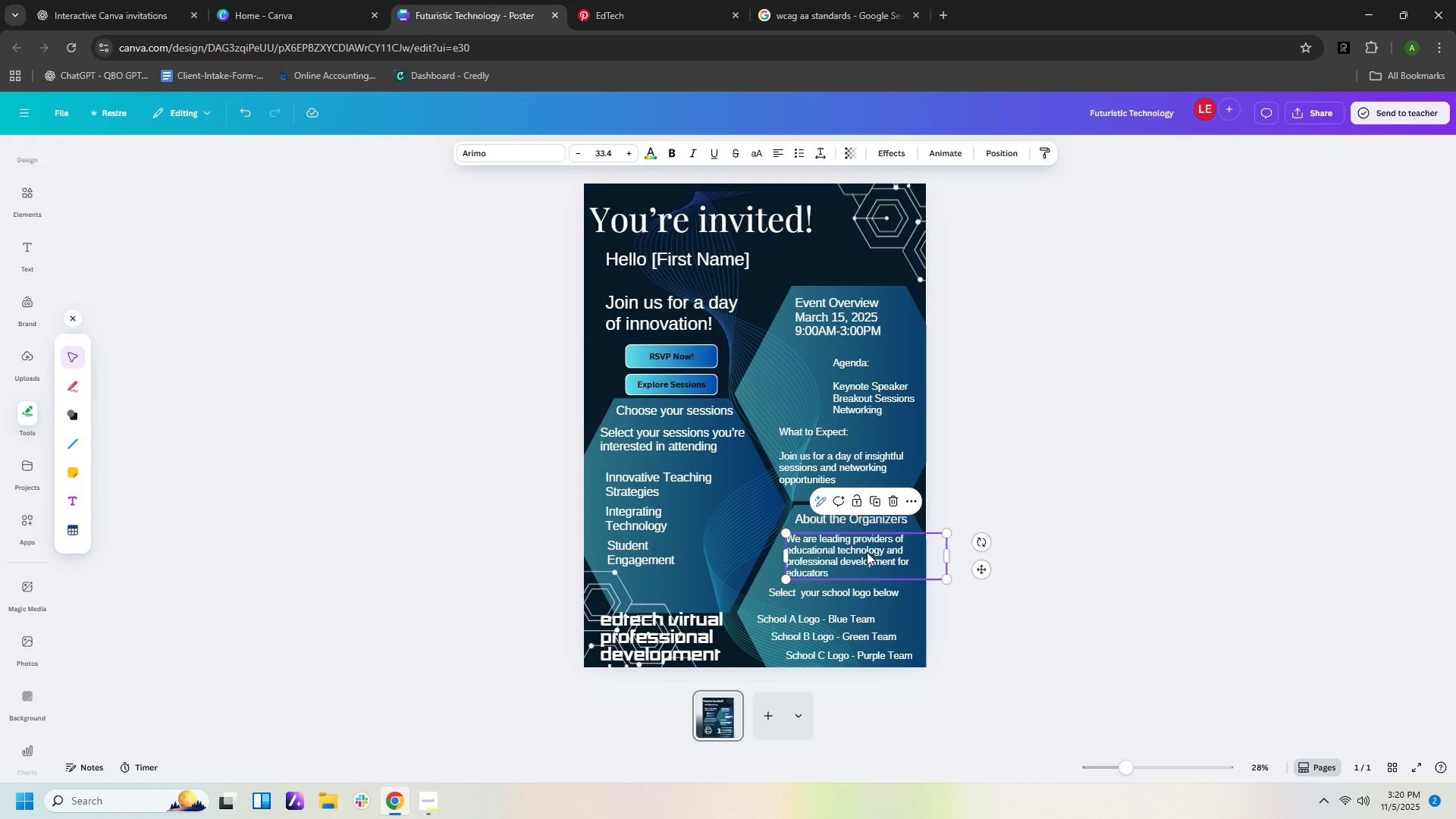 
left_click([1014, 538])
 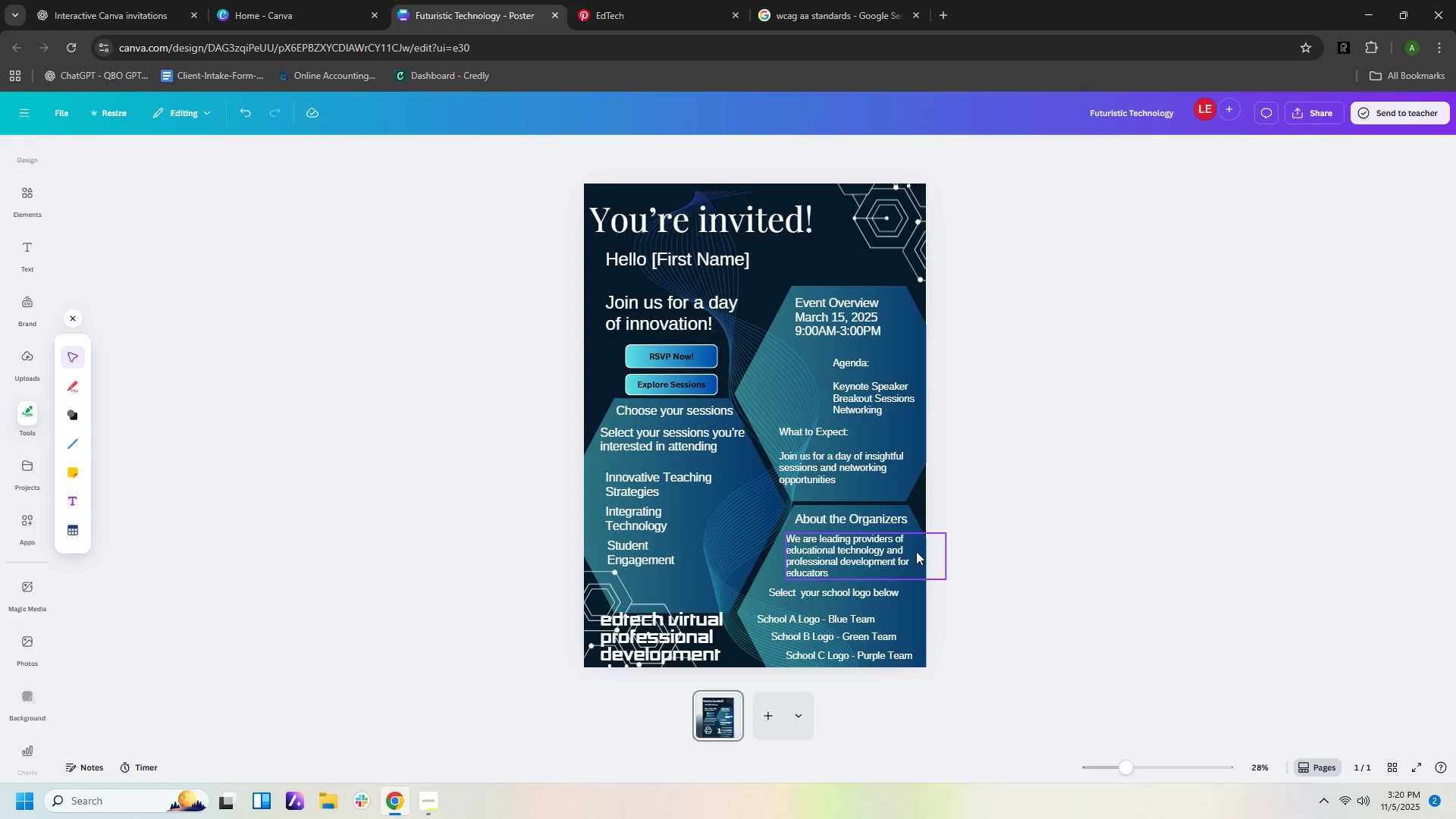 
left_click([915, 551])
 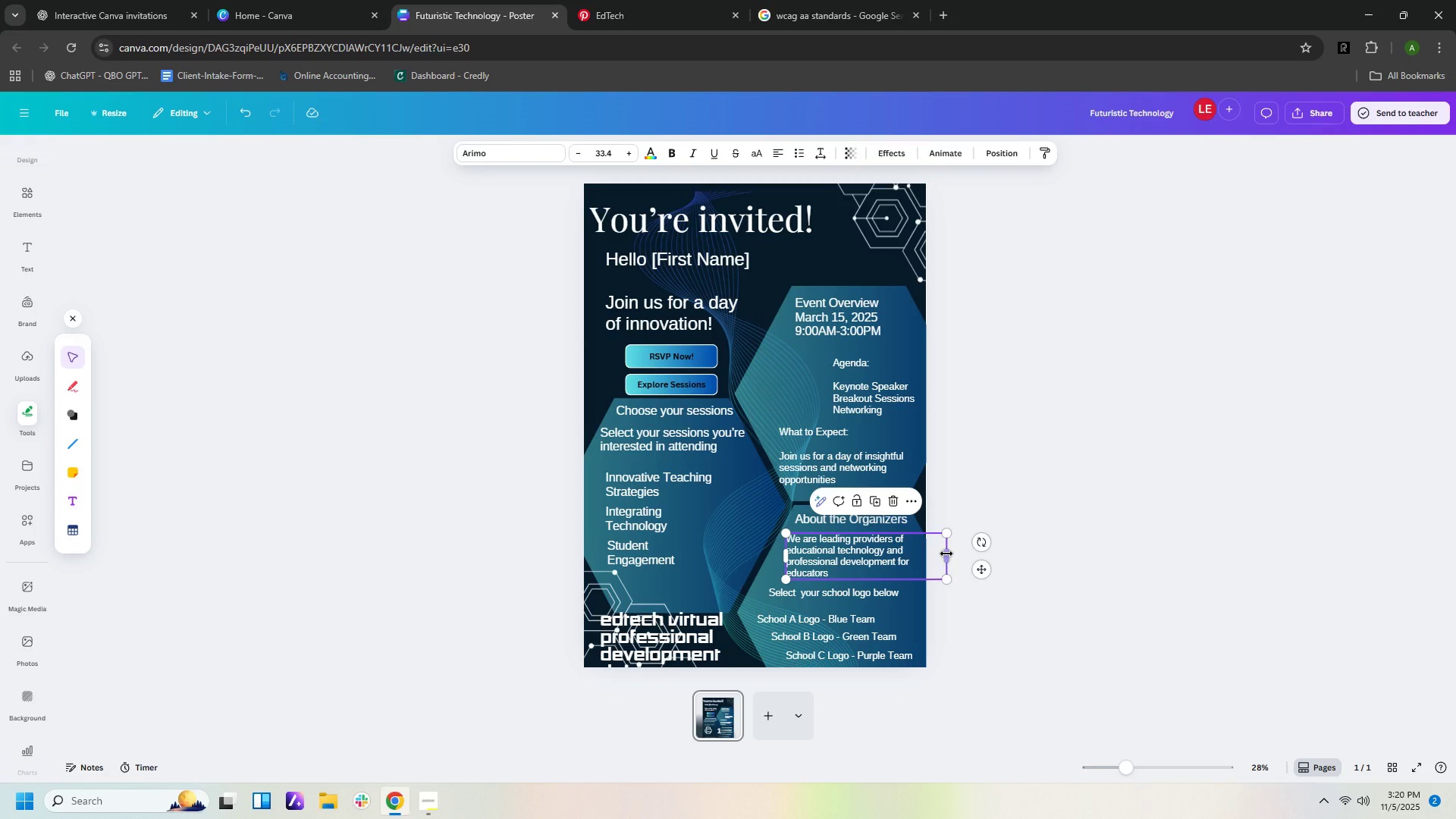 
left_click_drag(start_coordinate=[946, 554], to_coordinate=[915, 560])
 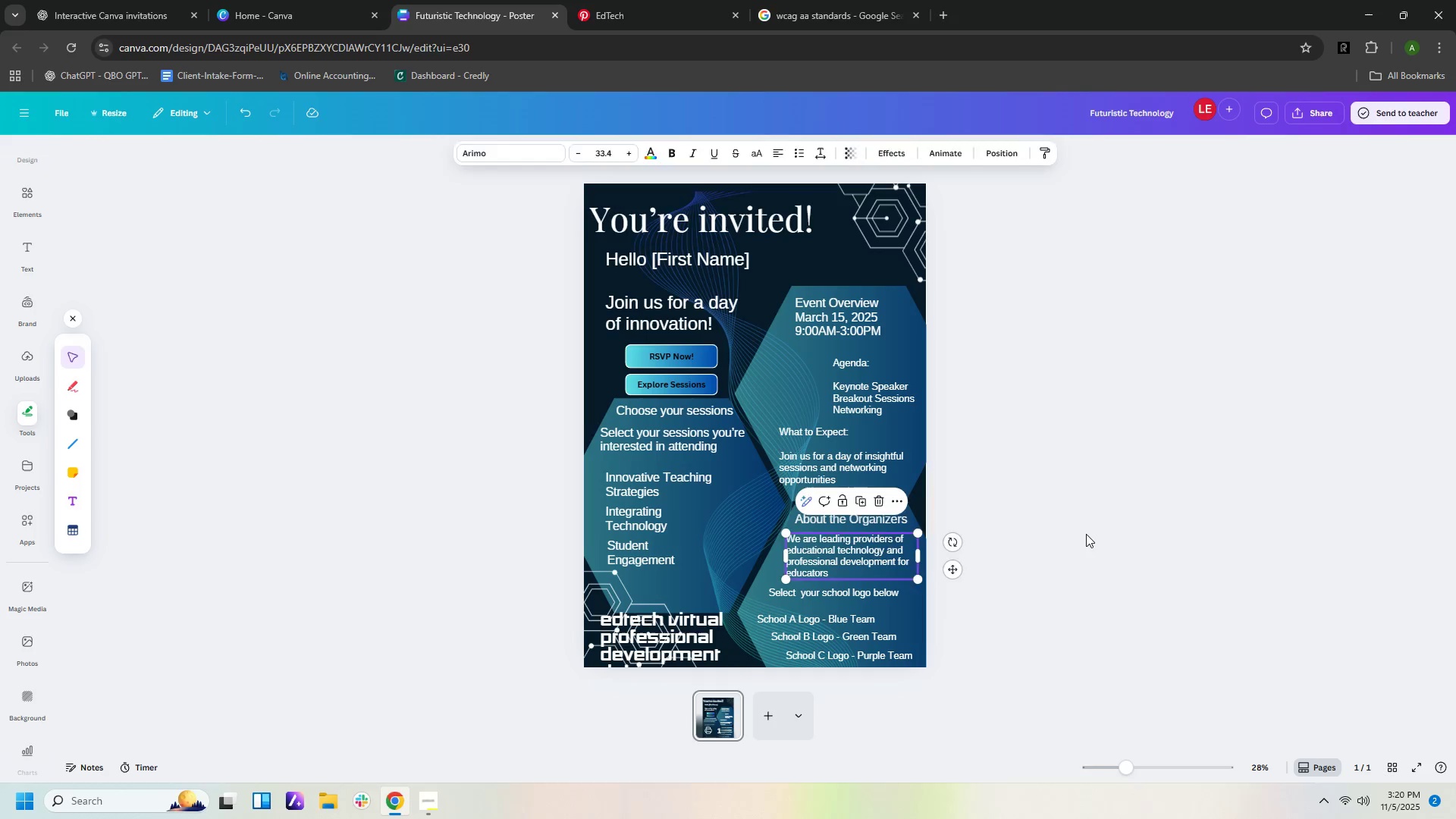 
left_click([1086, 534])
 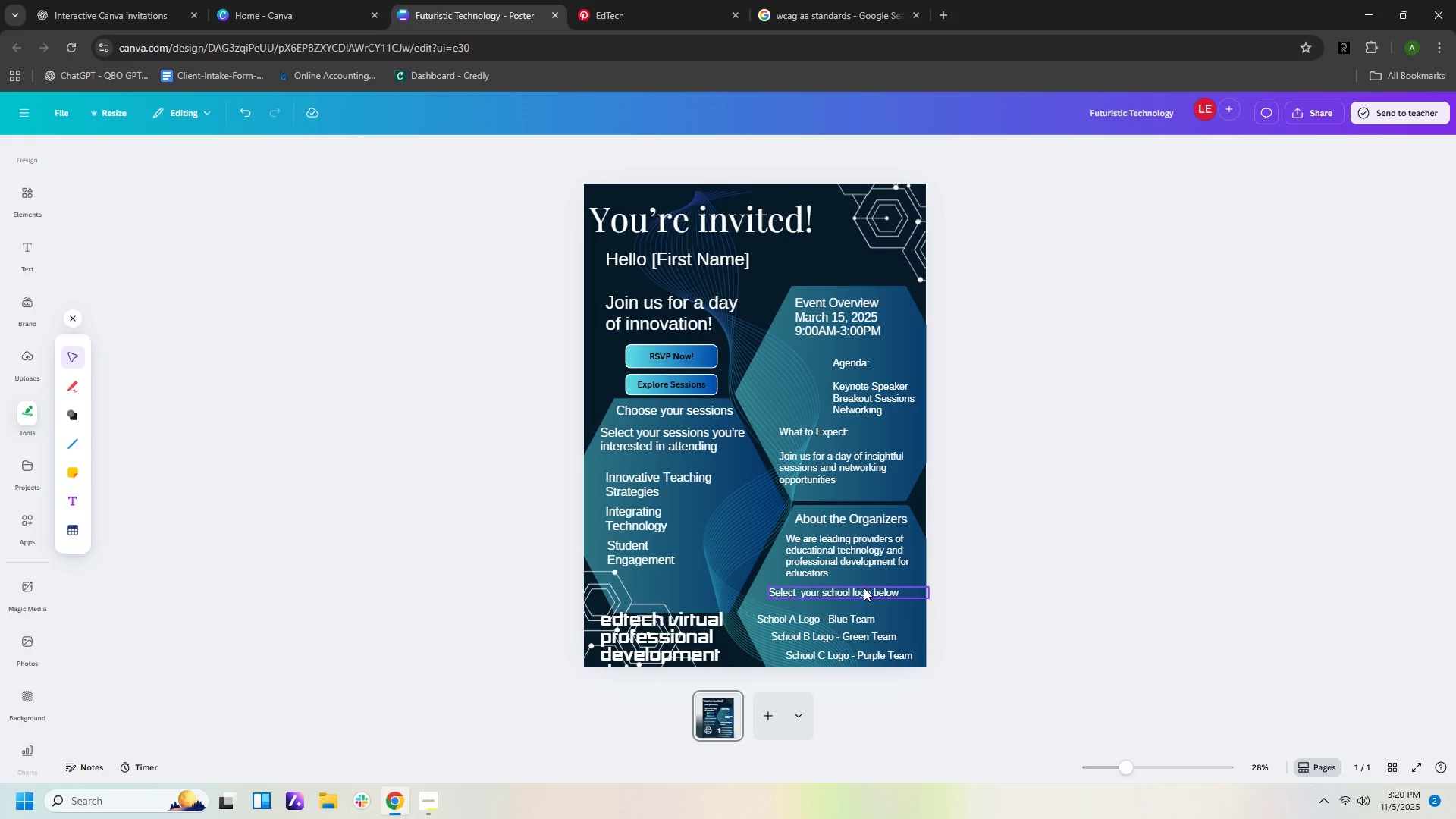 
left_click_drag(start_coordinate=[864, 589], to_coordinate=[850, 595])
 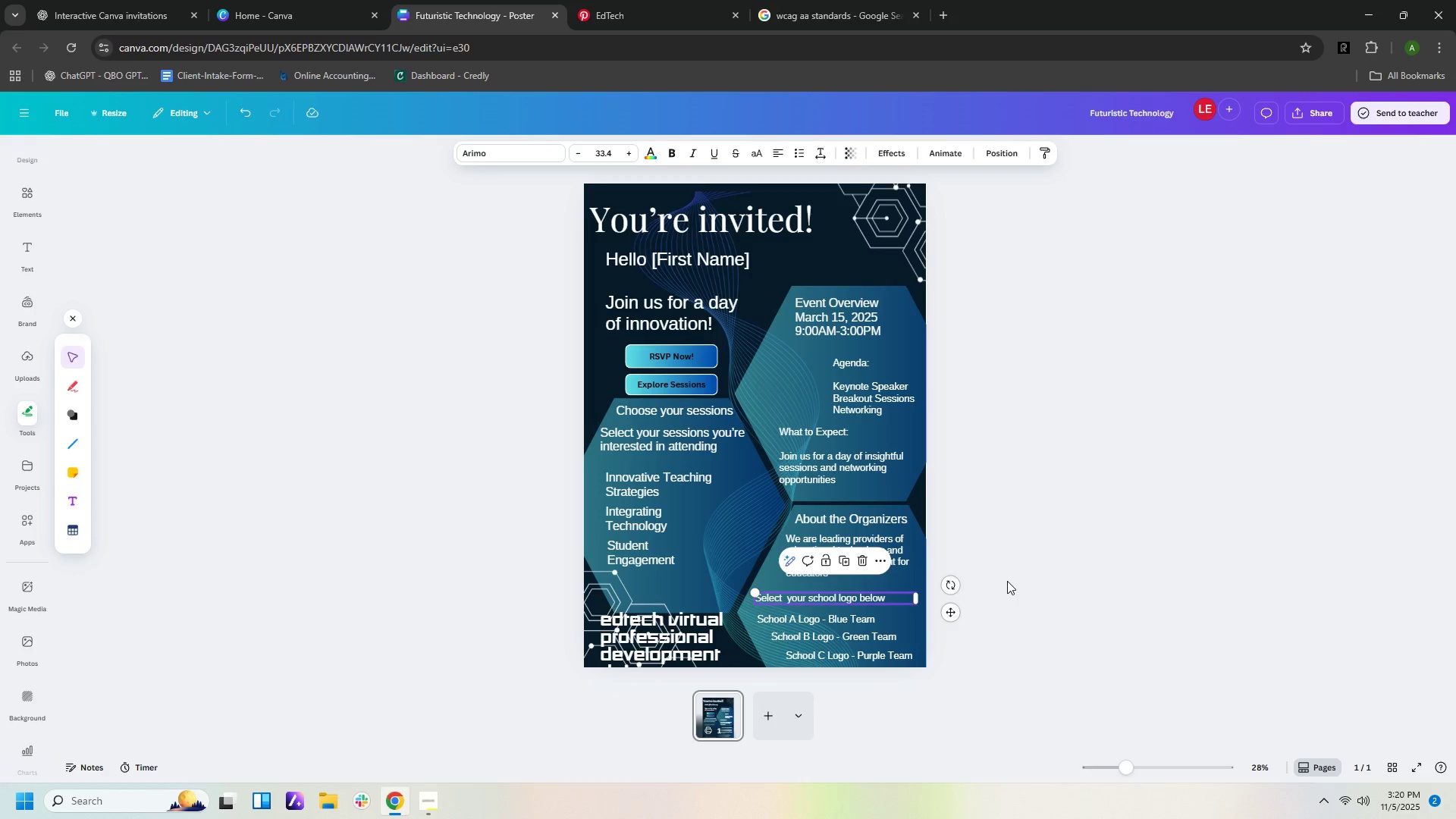 
left_click([1007, 581])
 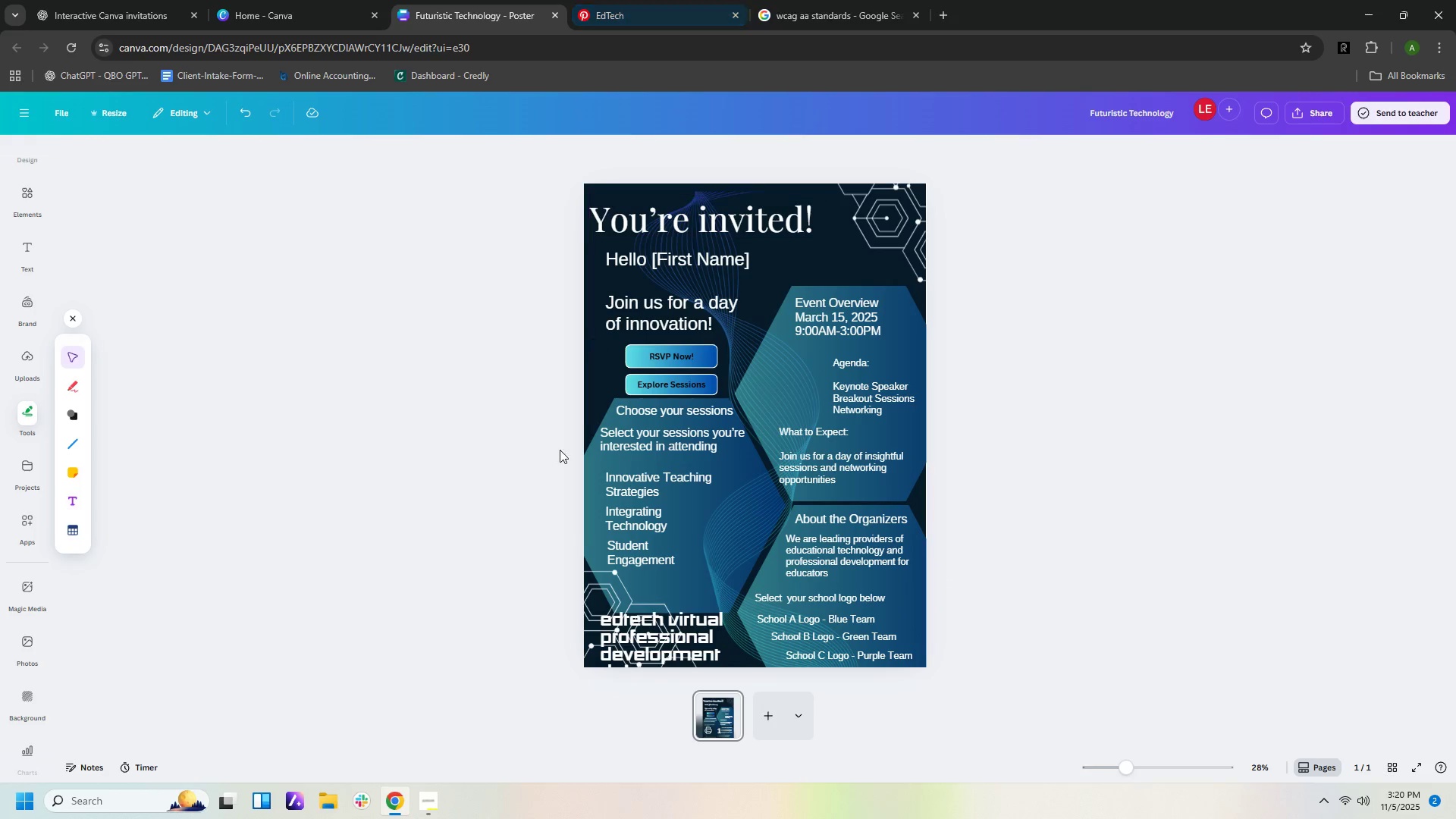 
left_click_drag(start_coordinate=[635, 561], to_coordinate=[662, 587])
 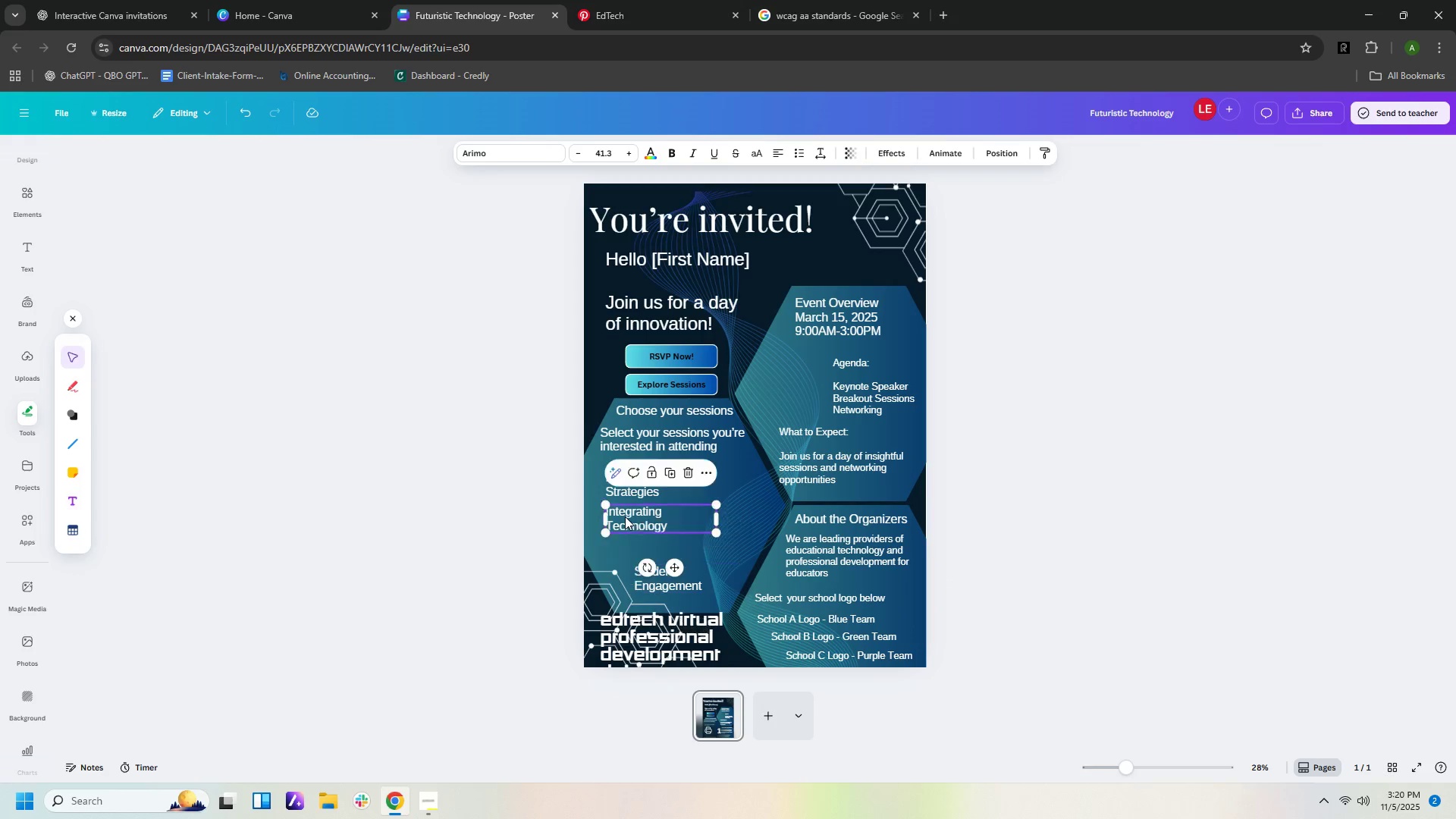 
left_click_drag(start_coordinate=[625, 516], to_coordinate=[653, 541])
 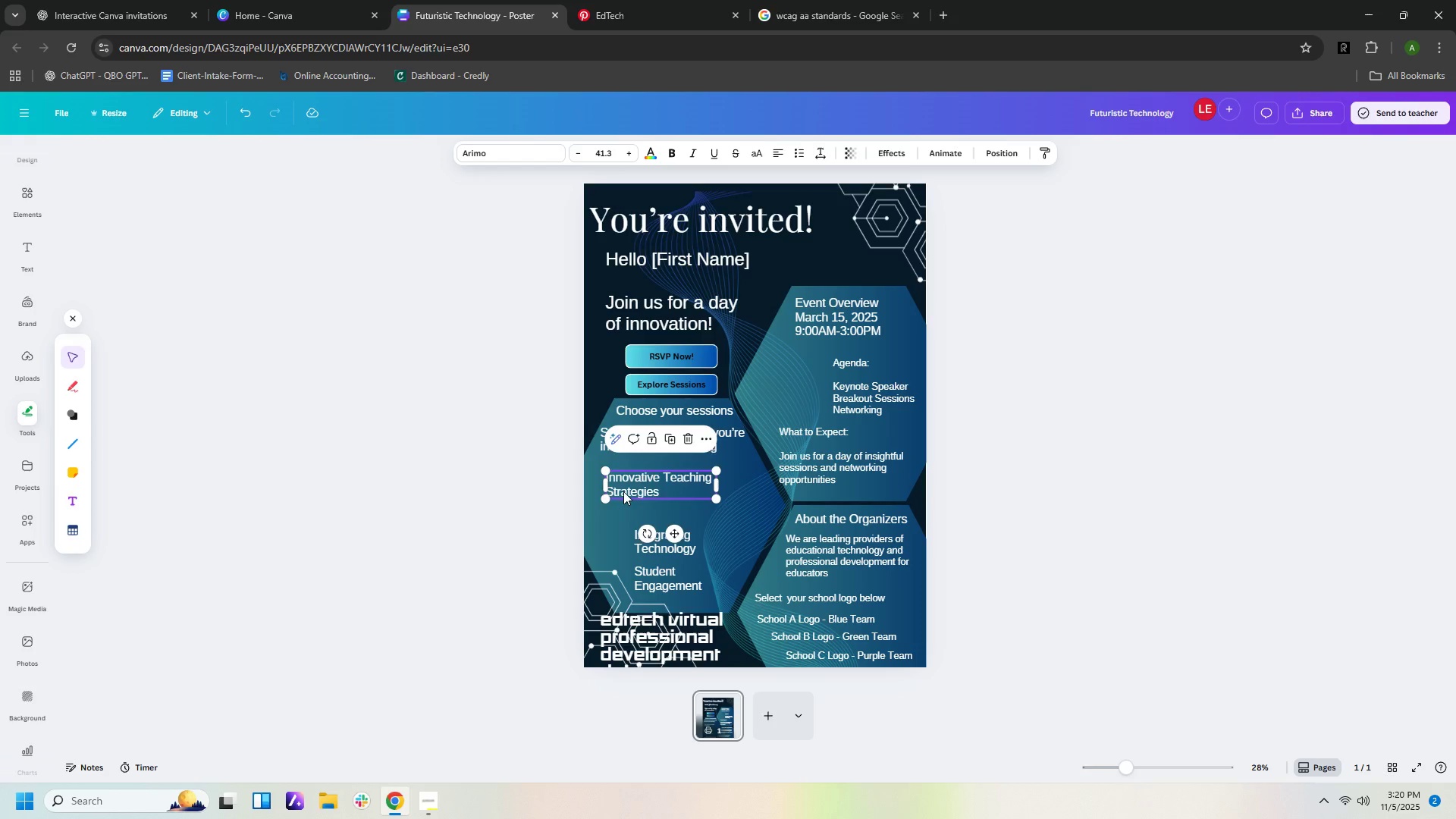 
left_click_drag(start_coordinate=[615, 487], to_coordinate=[645, 507])
 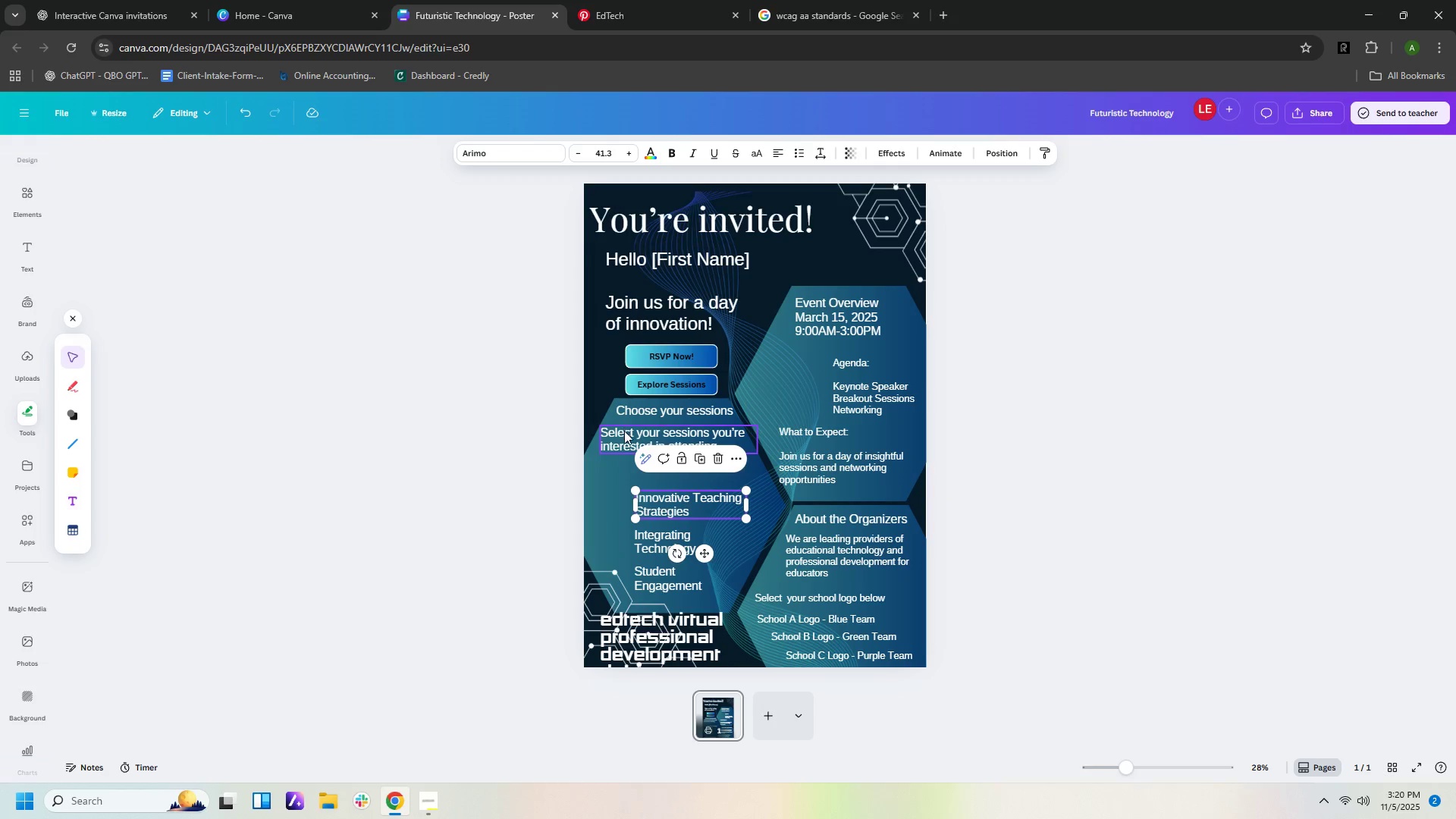 
left_click_drag(start_coordinate=[624, 431], to_coordinate=[620, 461])
 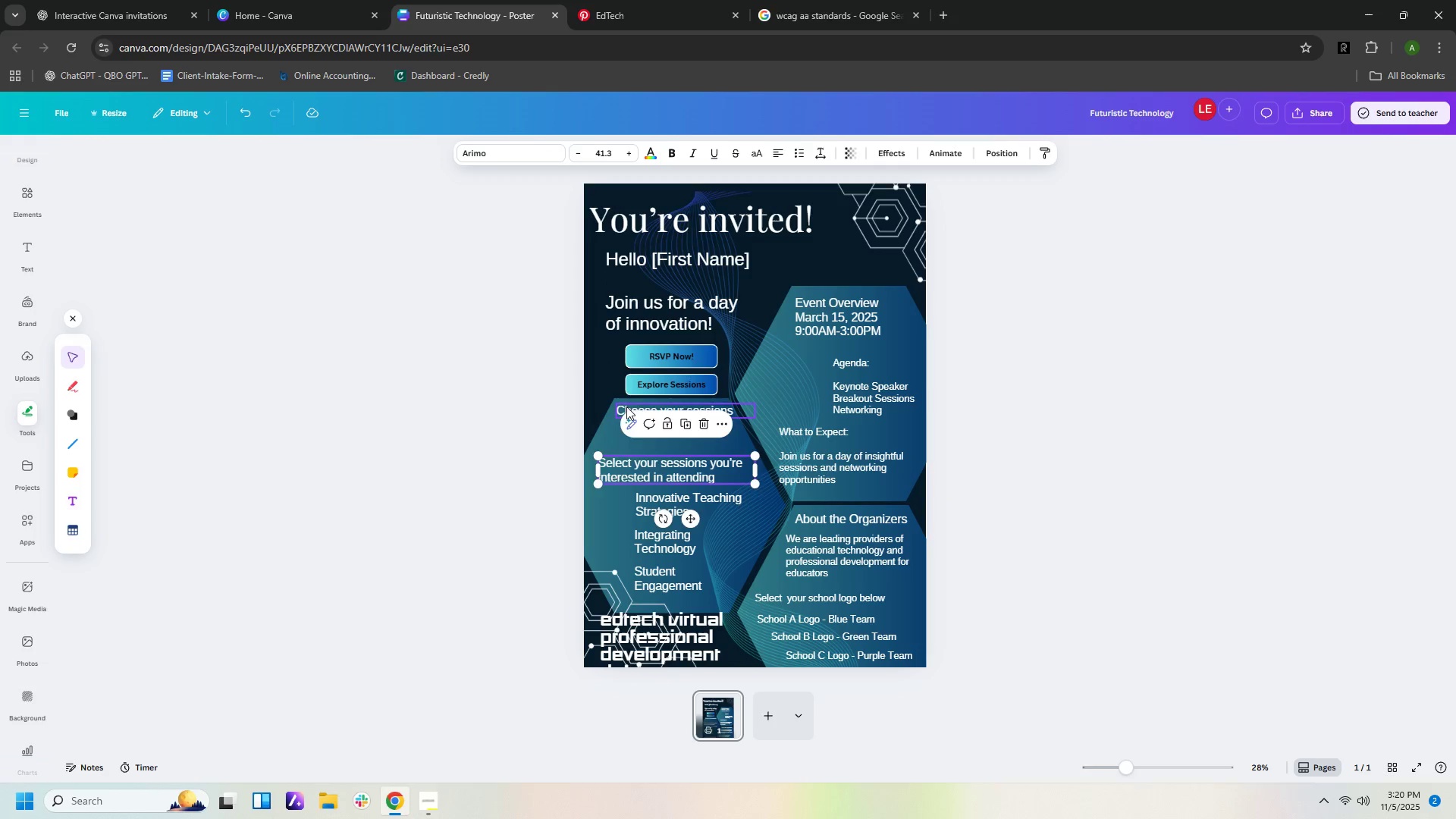 
left_click_drag(start_coordinate=[625, 407], to_coordinate=[617, 419])
 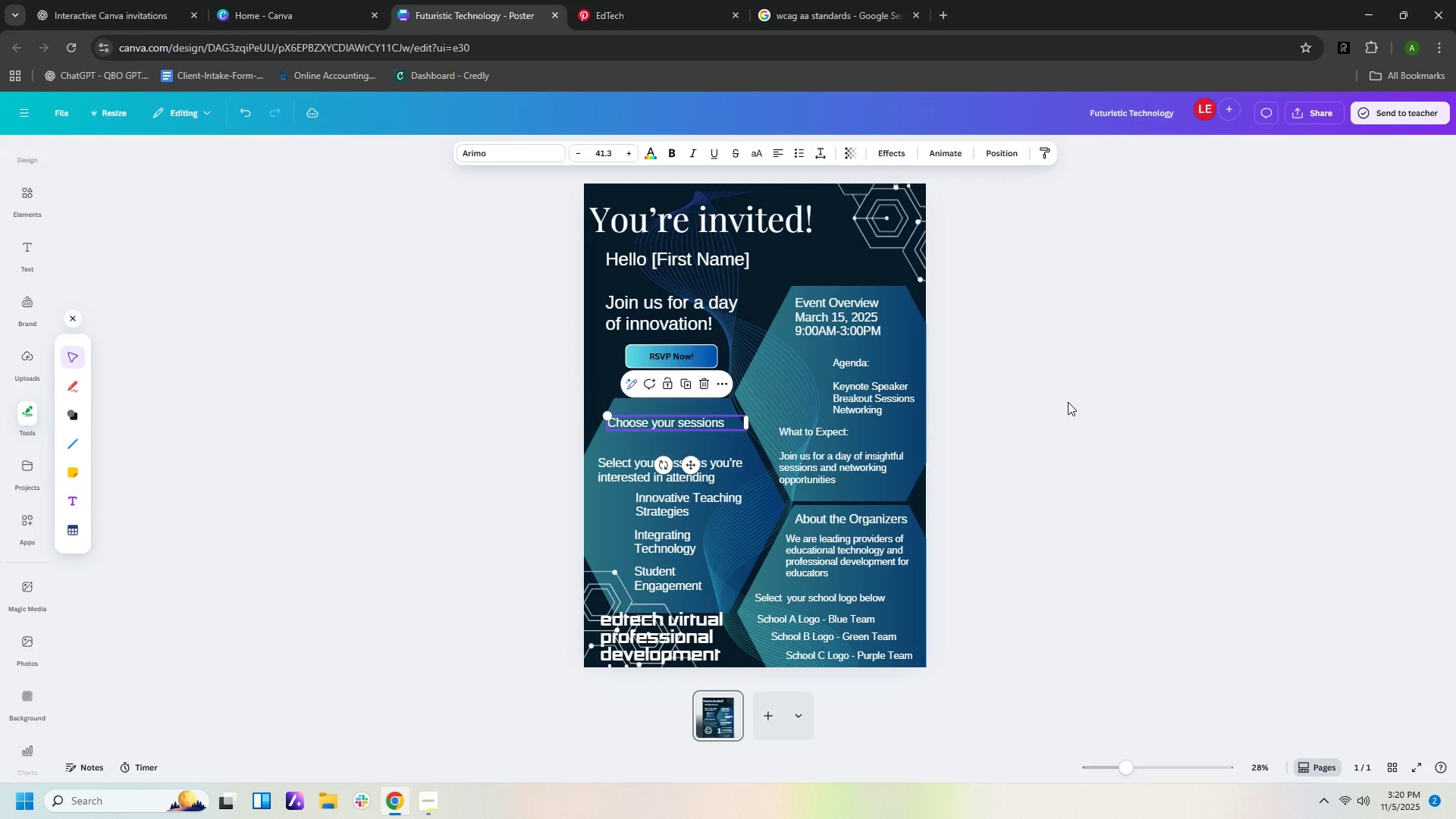 
left_click([1068, 402])
 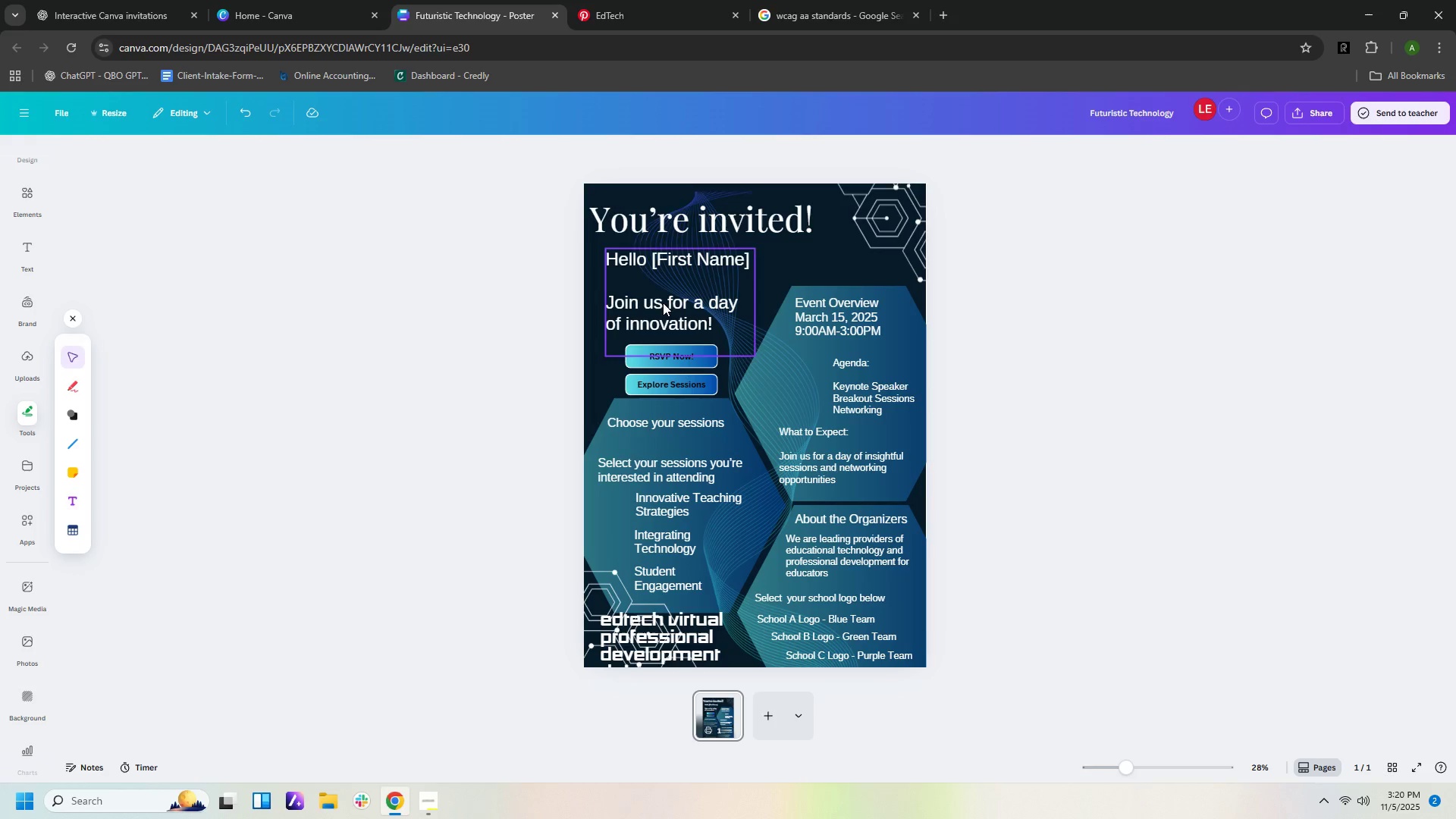 
left_click([1261, 291])
 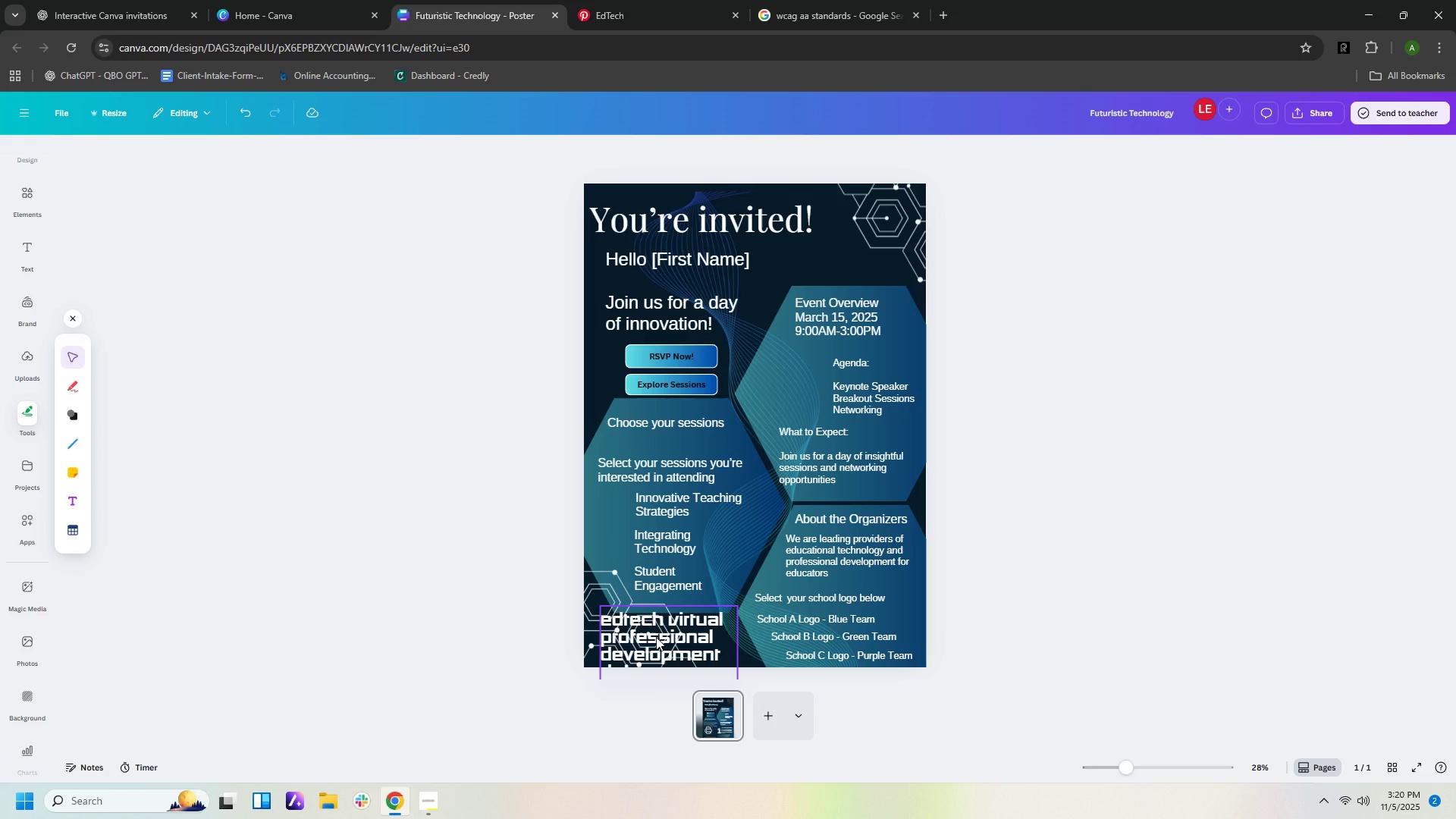 
left_click_drag(start_coordinate=[656, 637], to_coordinate=[837, 281])
 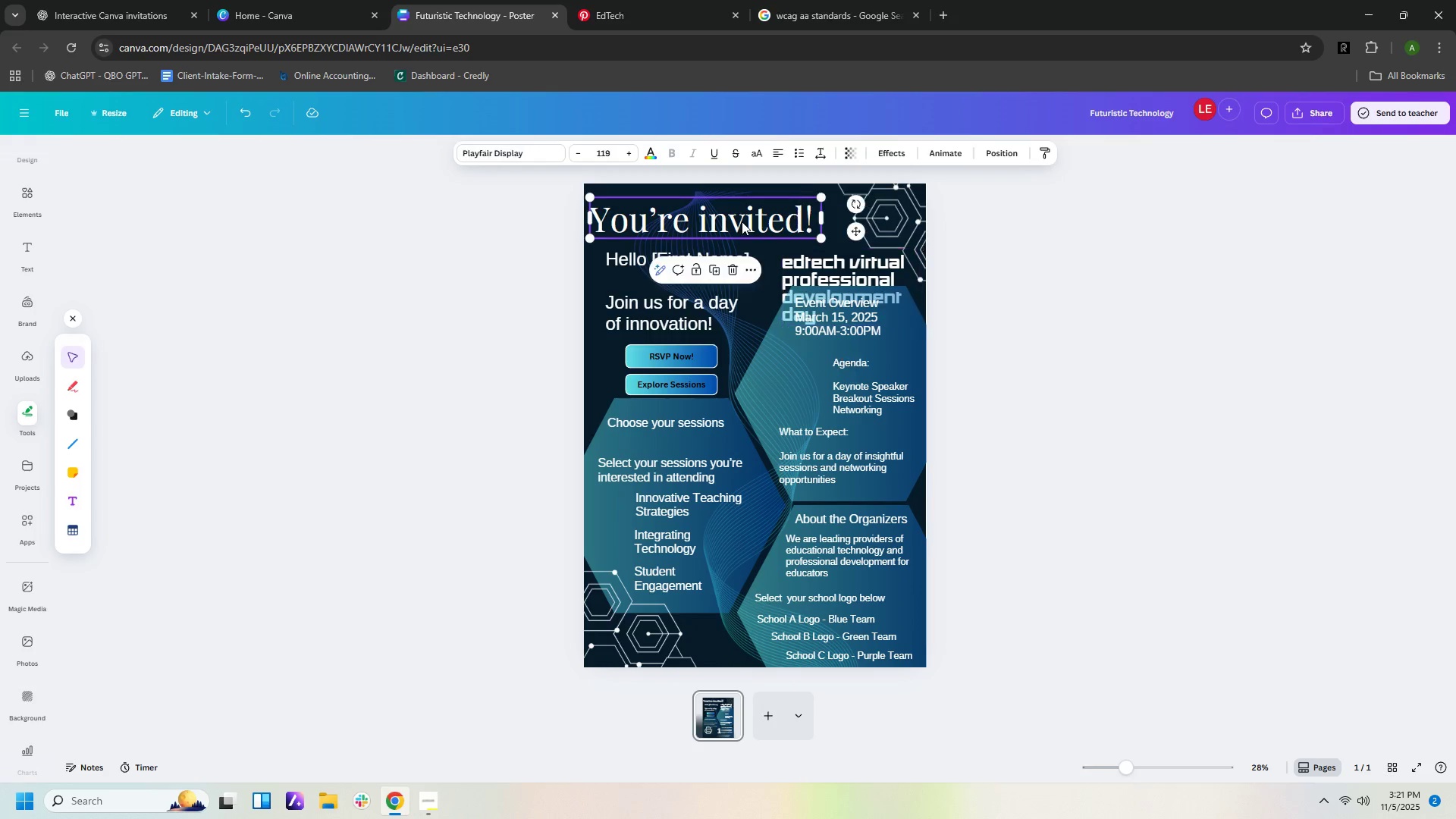 
left_click([742, 221])
 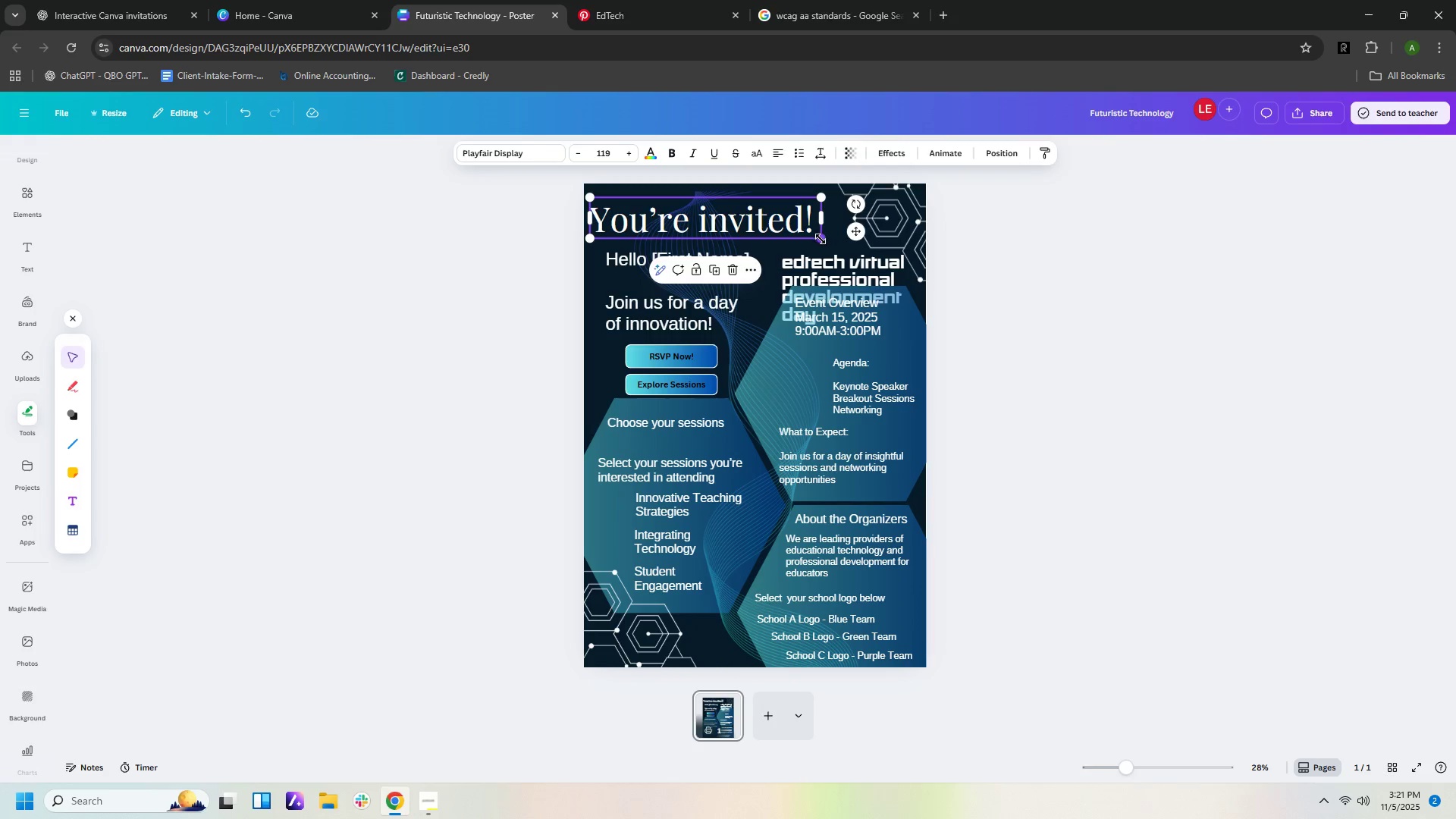 
left_click_drag(start_coordinate=[818, 239], to_coordinate=[736, 231])
 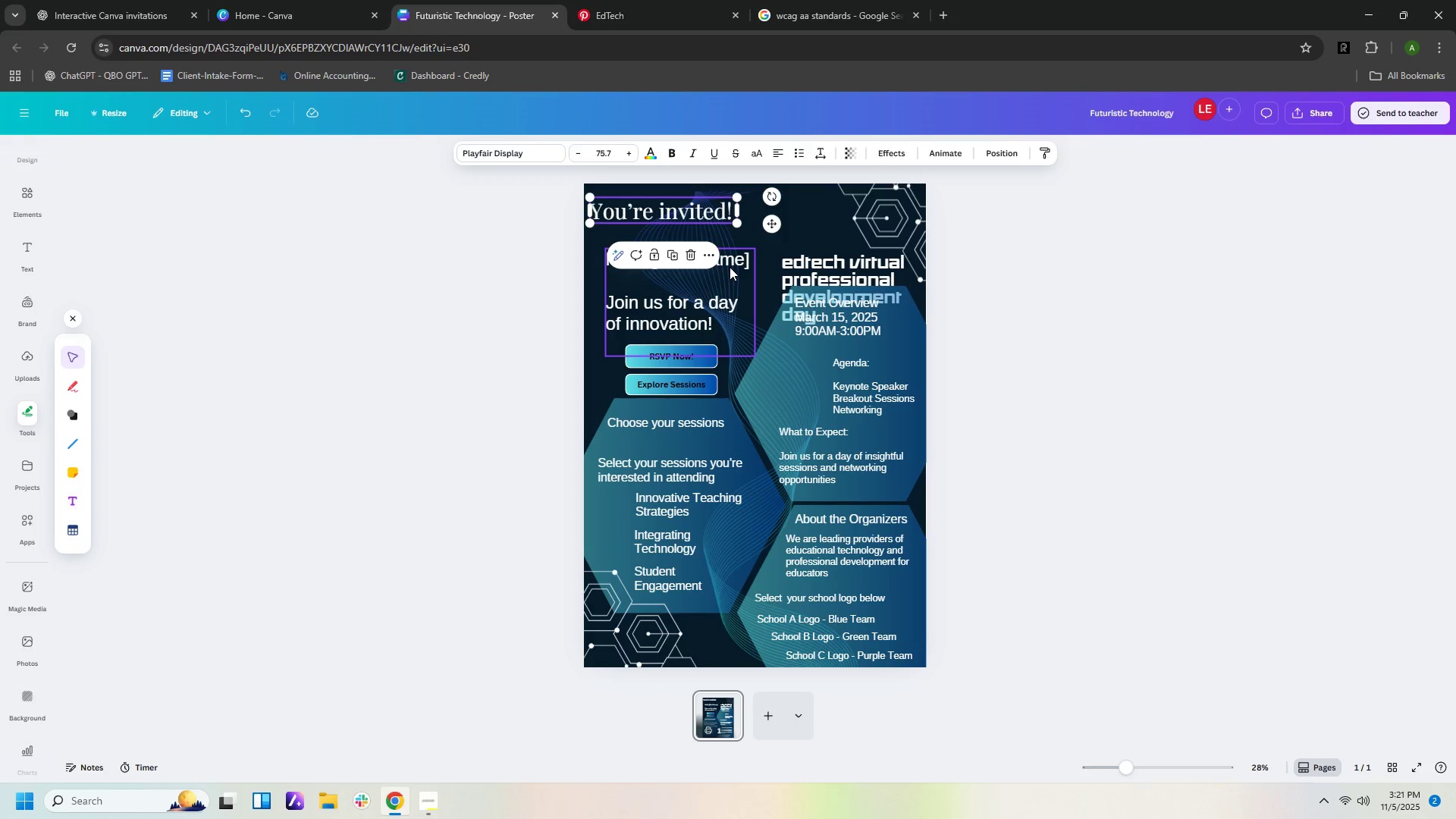 
left_click_drag(start_coordinate=[730, 266], to_coordinate=[716, 254])
 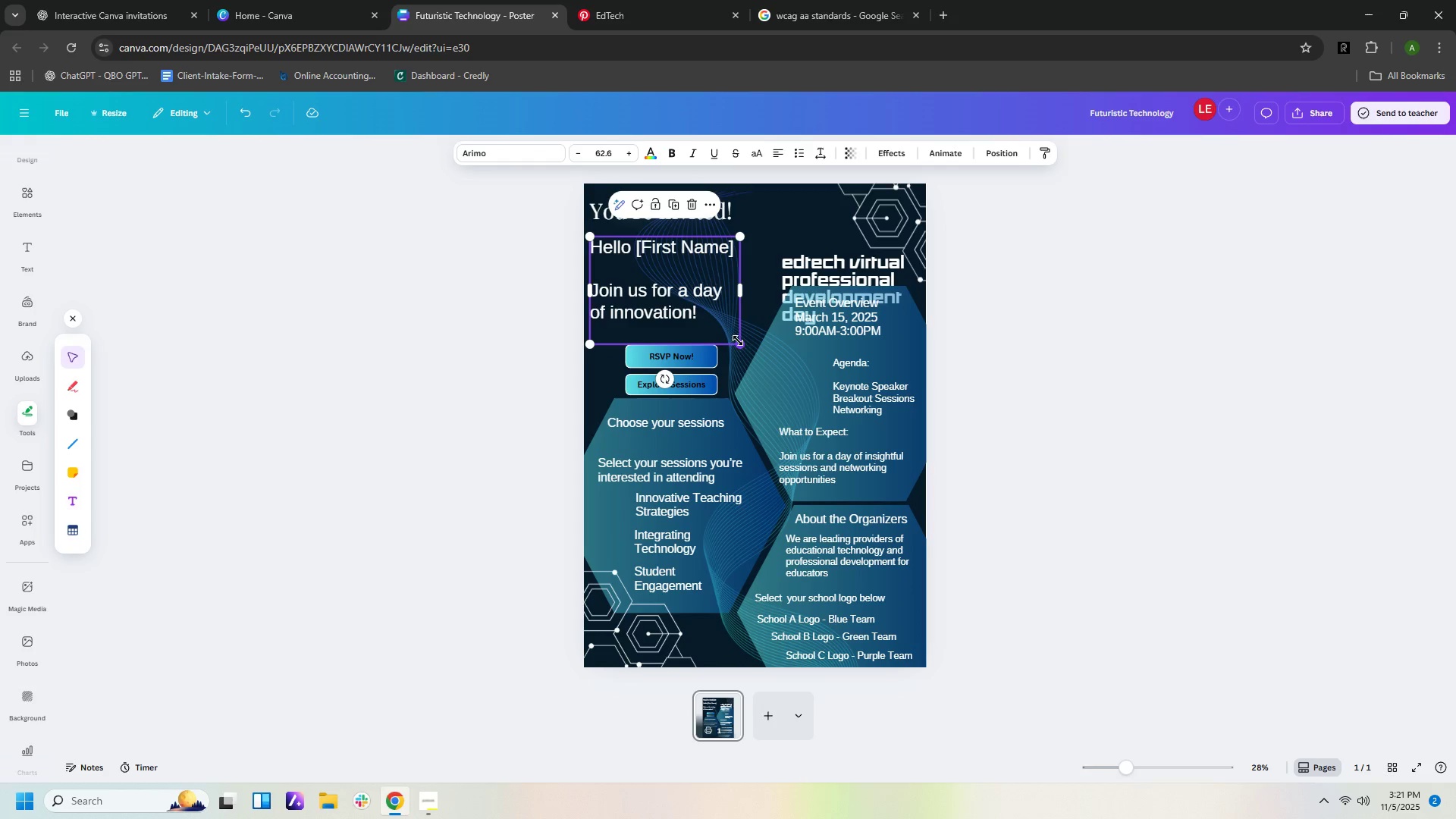 
left_click_drag(start_coordinate=[744, 348], to_coordinate=[722, 318])
 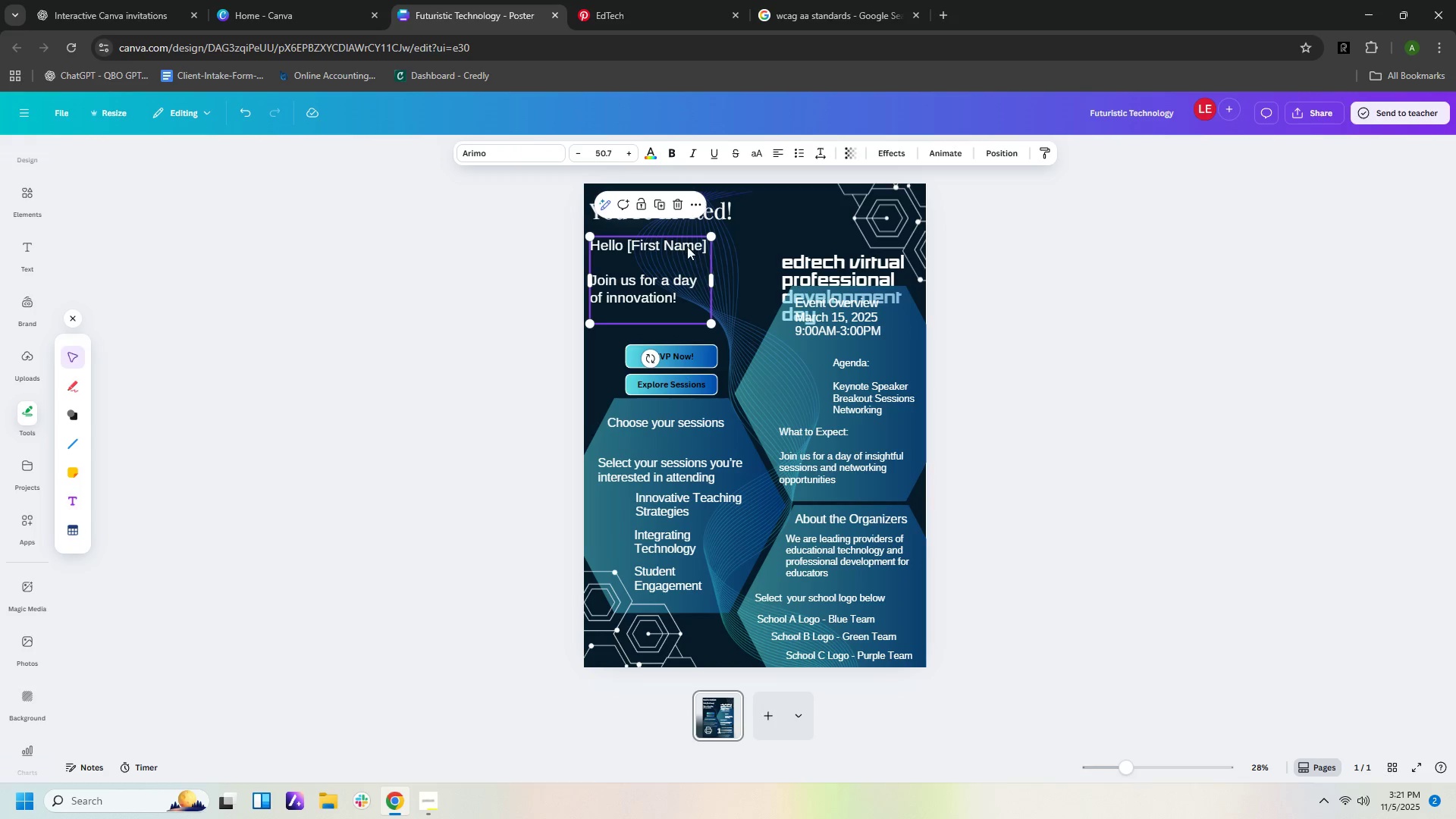 
left_click_drag(start_coordinate=[687, 246], to_coordinate=[699, 242])
 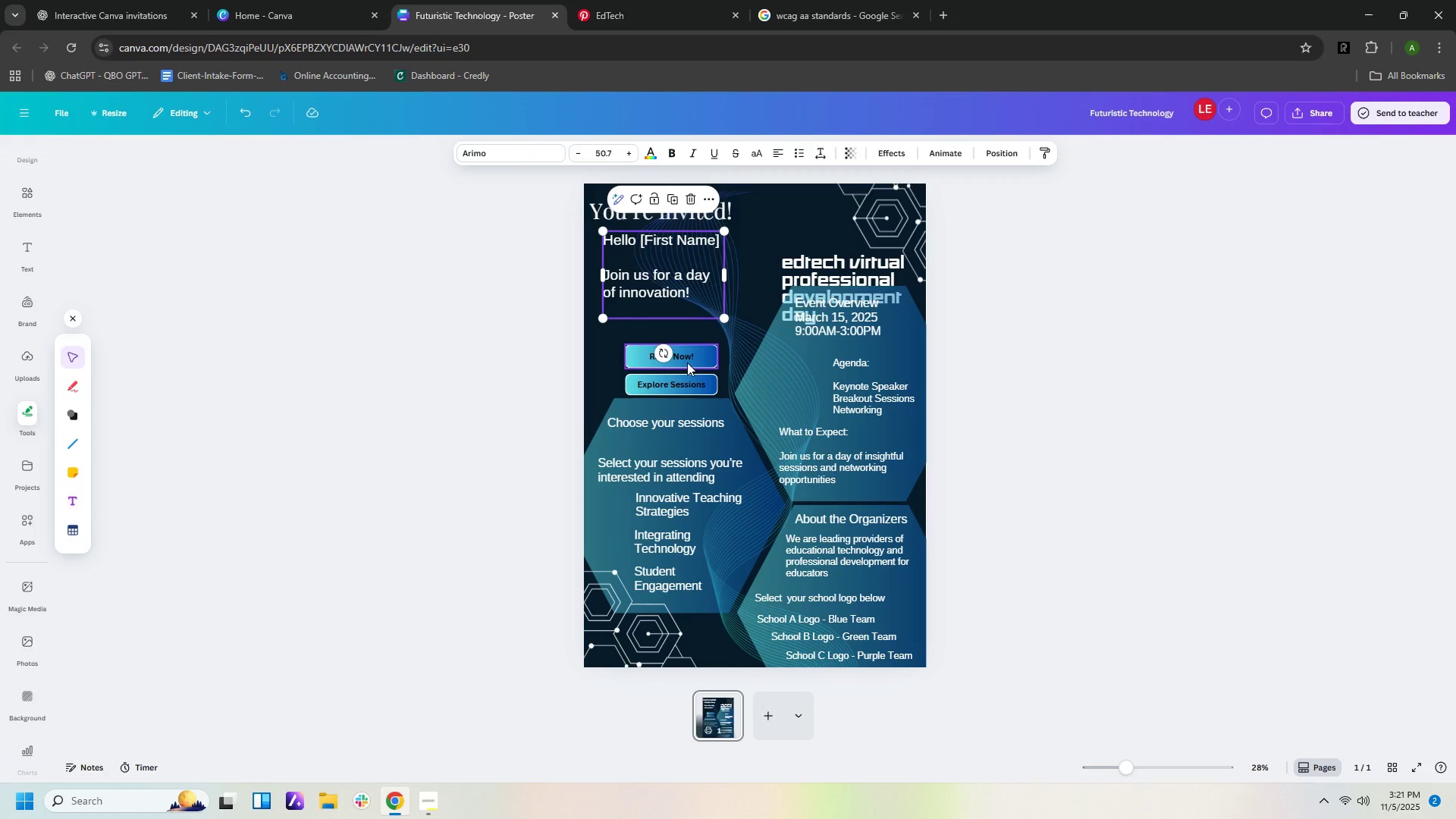 
left_click_drag(start_coordinate=[687, 362], to_coordinate=[679, 340])
 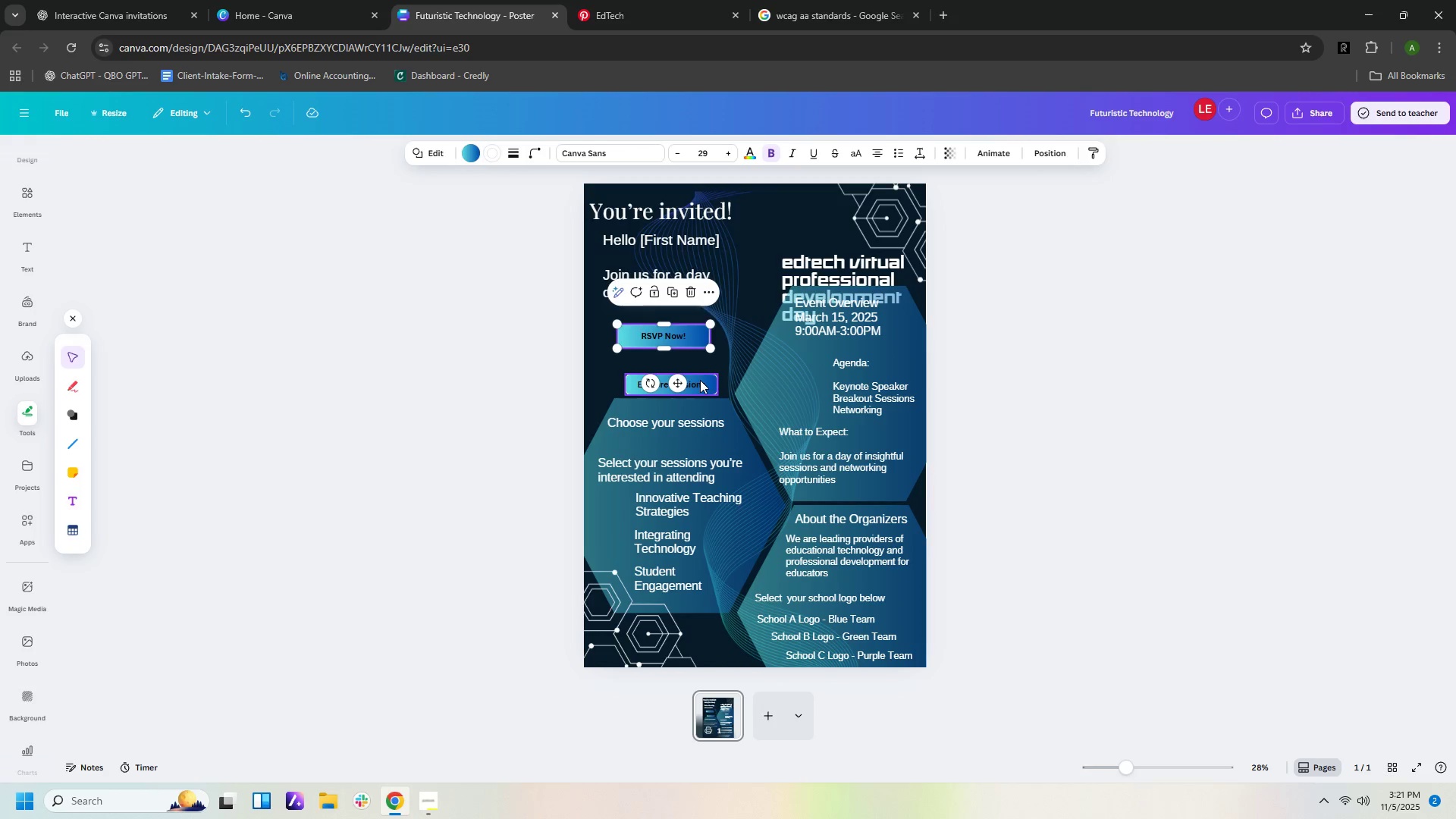 
left_click_drag(start_coordinate=[700, 380], to_coordinate=[693, 362])
 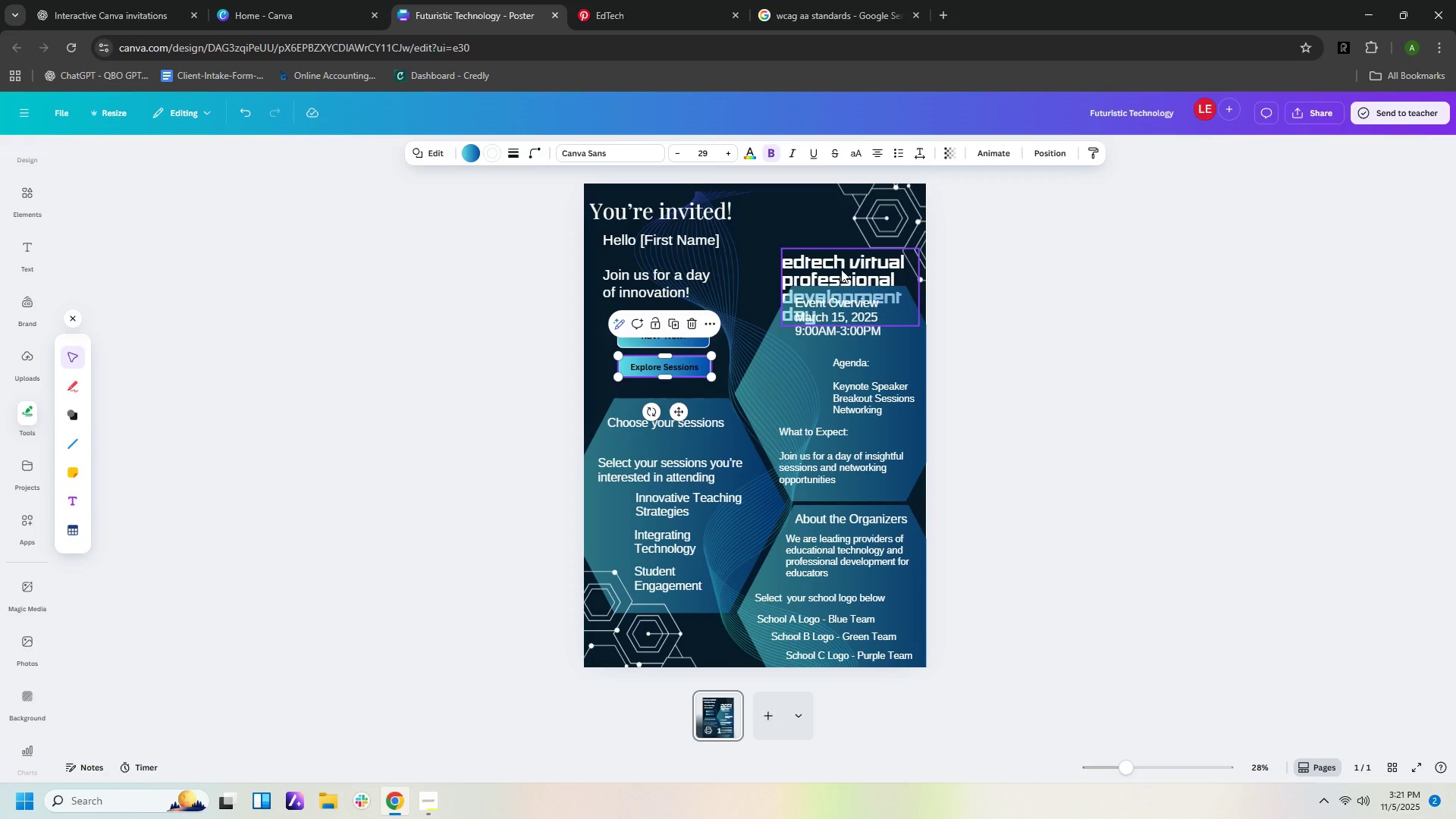 
left_click_drag(start_coordinate=[840, 268], to_coordinate=[834, 218])
 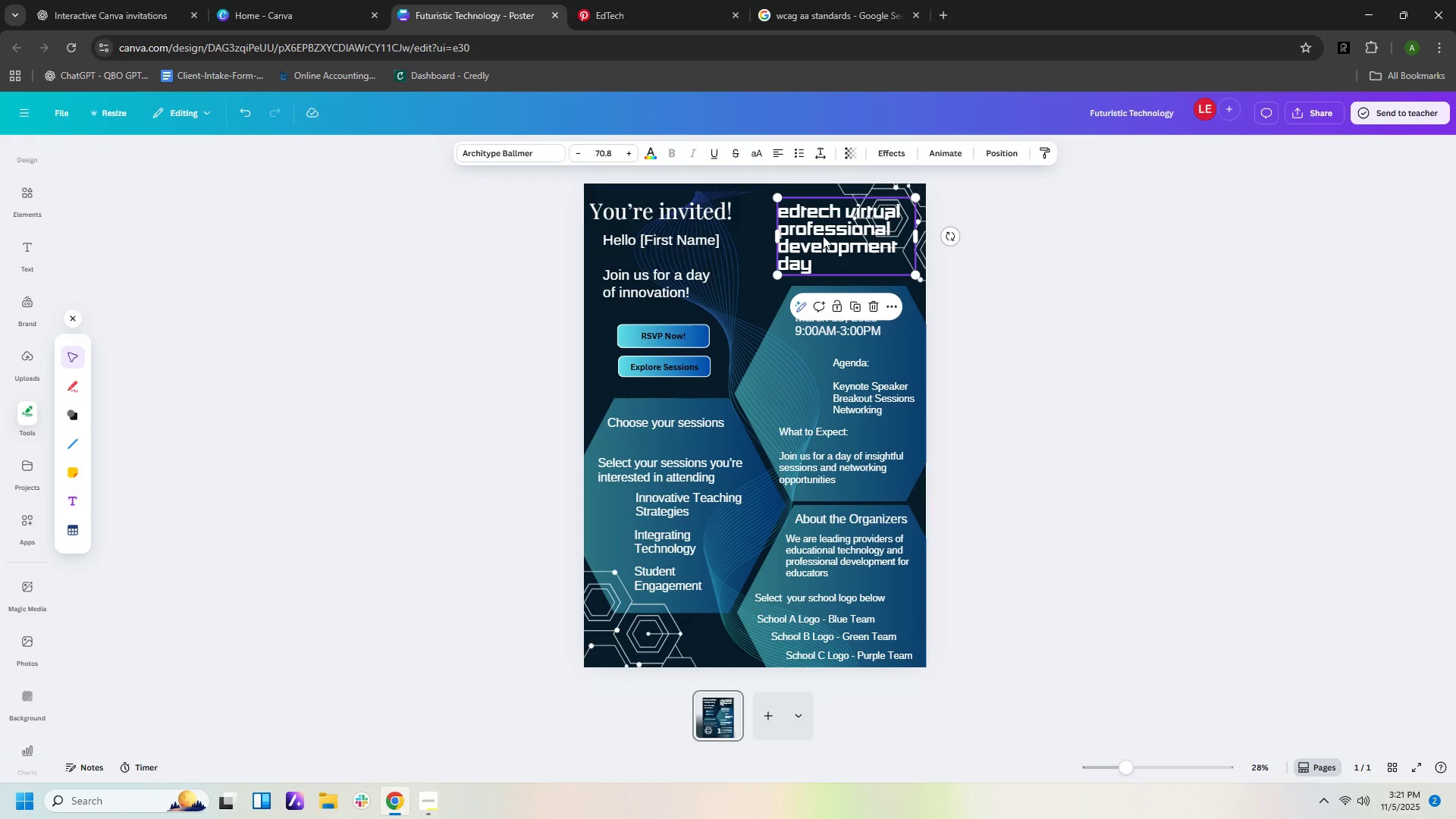 
wait(7.31)
 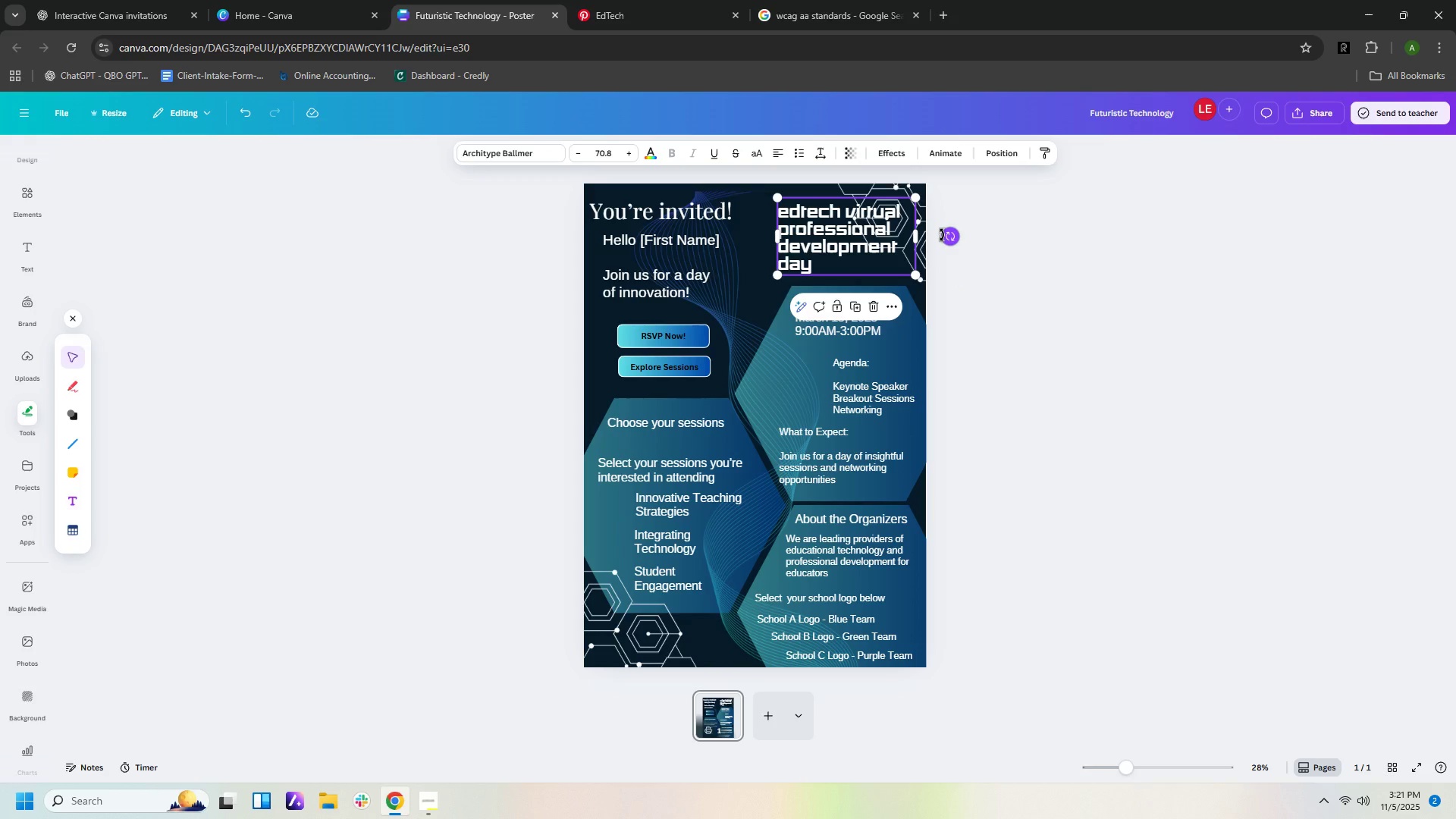 
left_click([652, 156])
 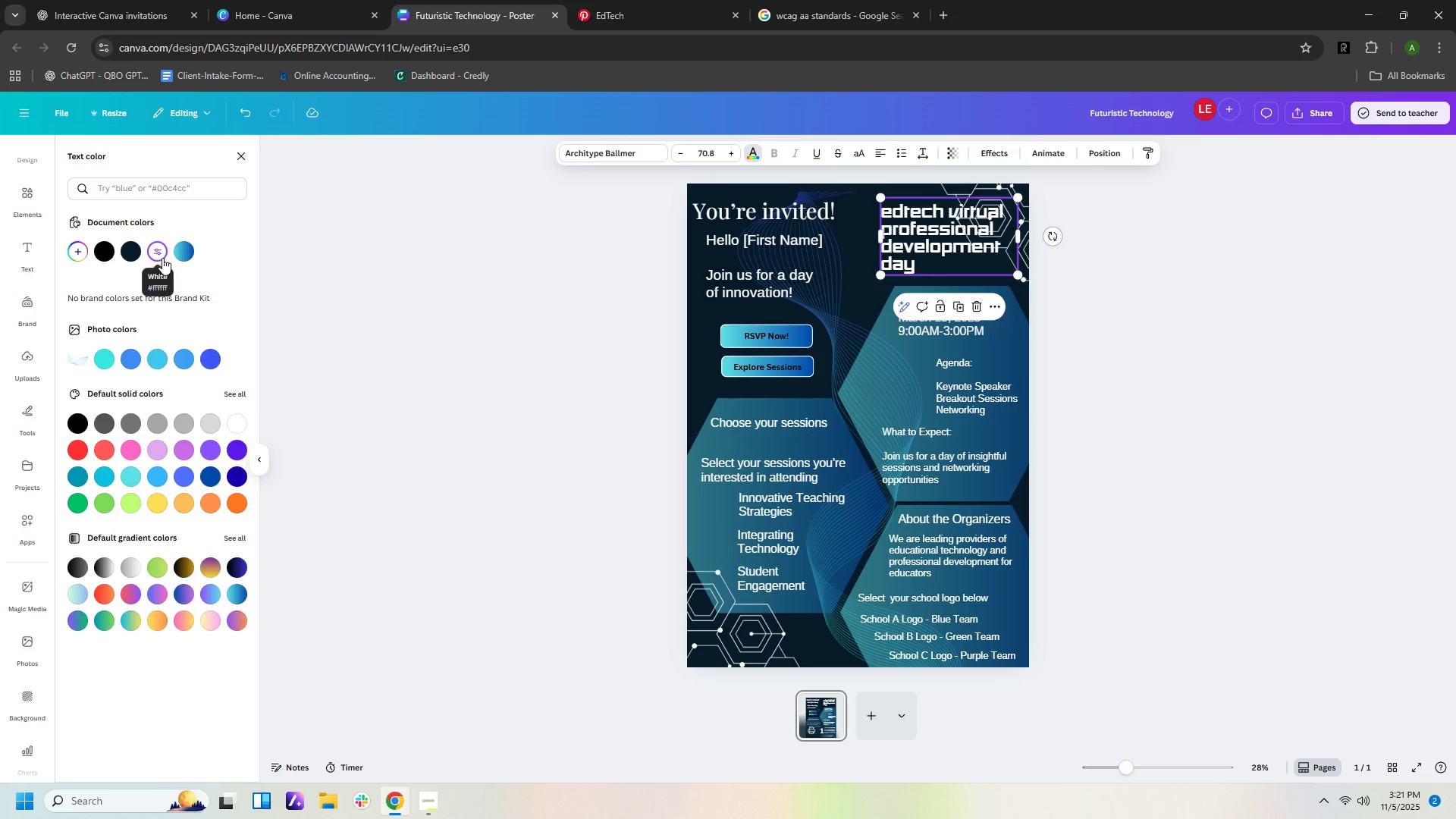 
left_click([181, 250])
 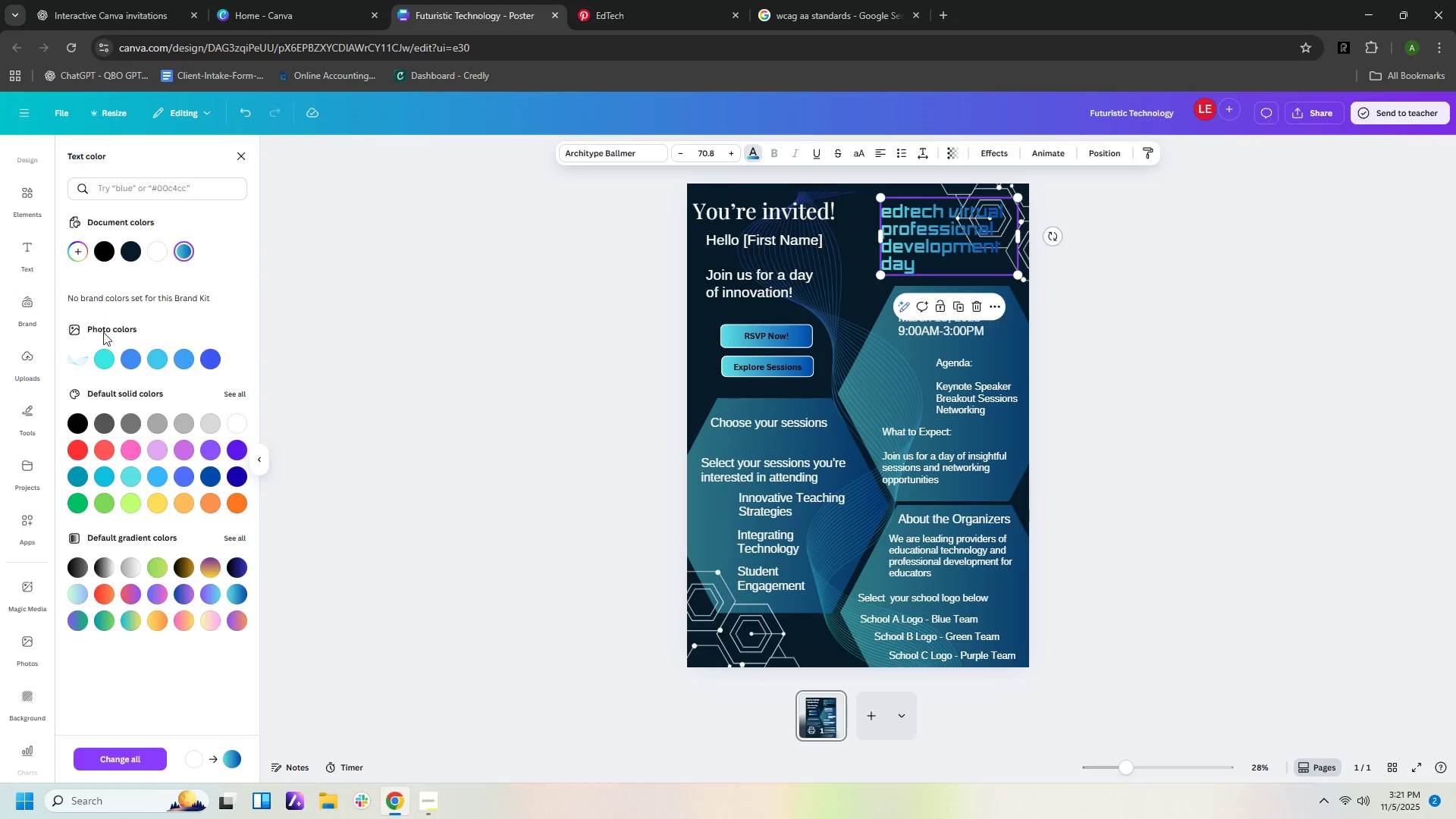 
left_click([132, 366])
 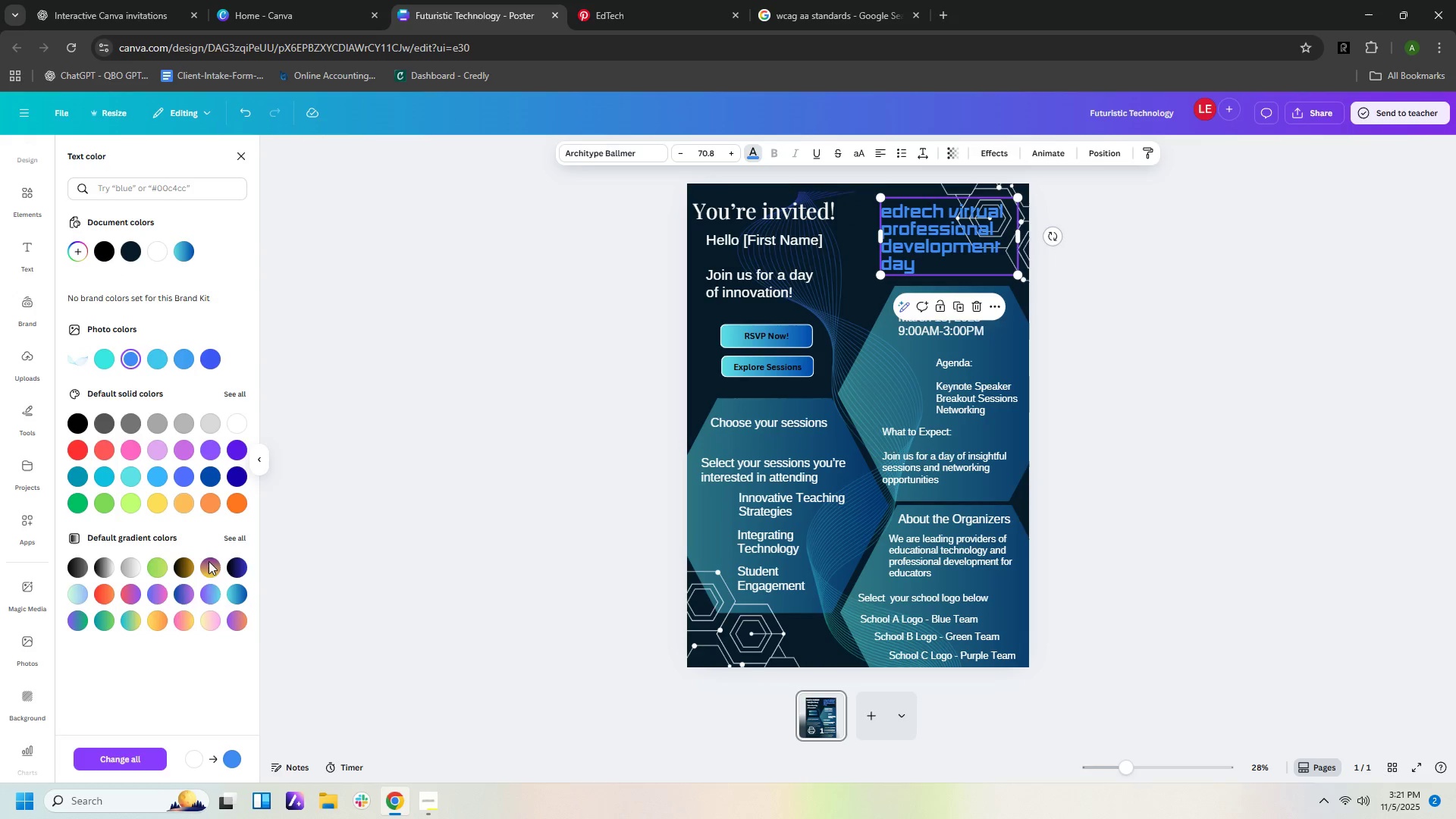 
left_click([210, 571])
 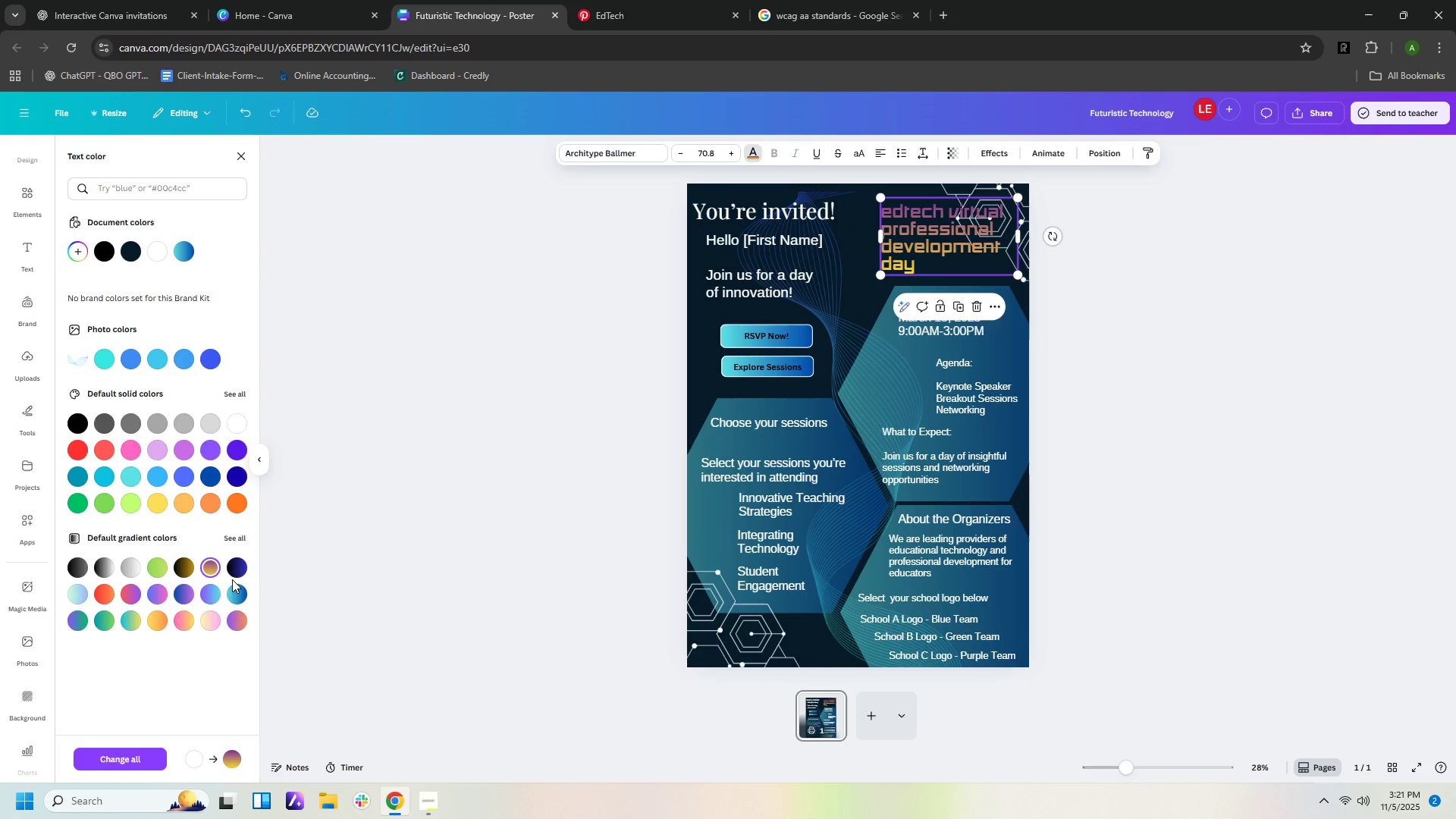 
left_click([231, 566])
 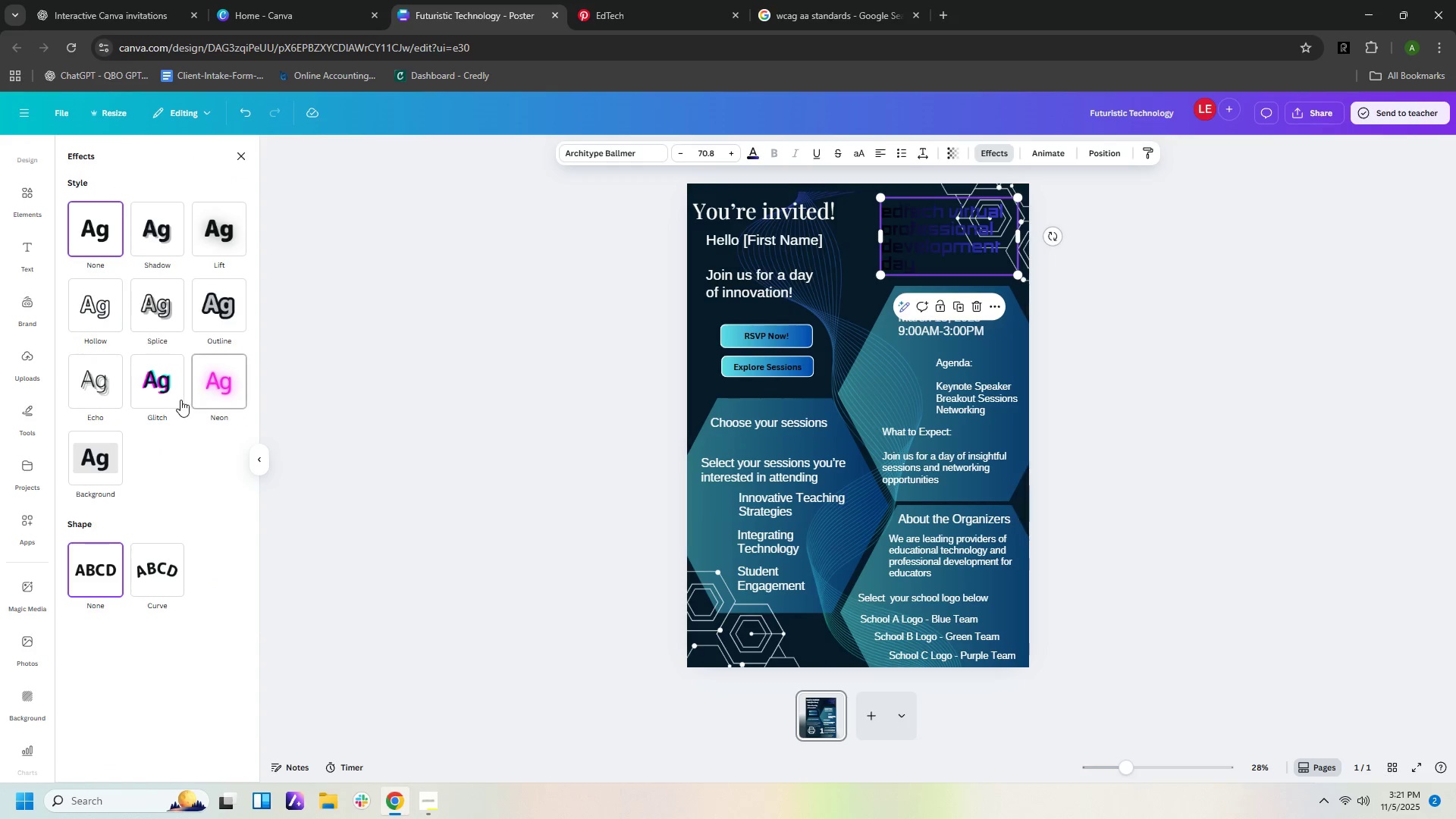 
wait(5.07)
 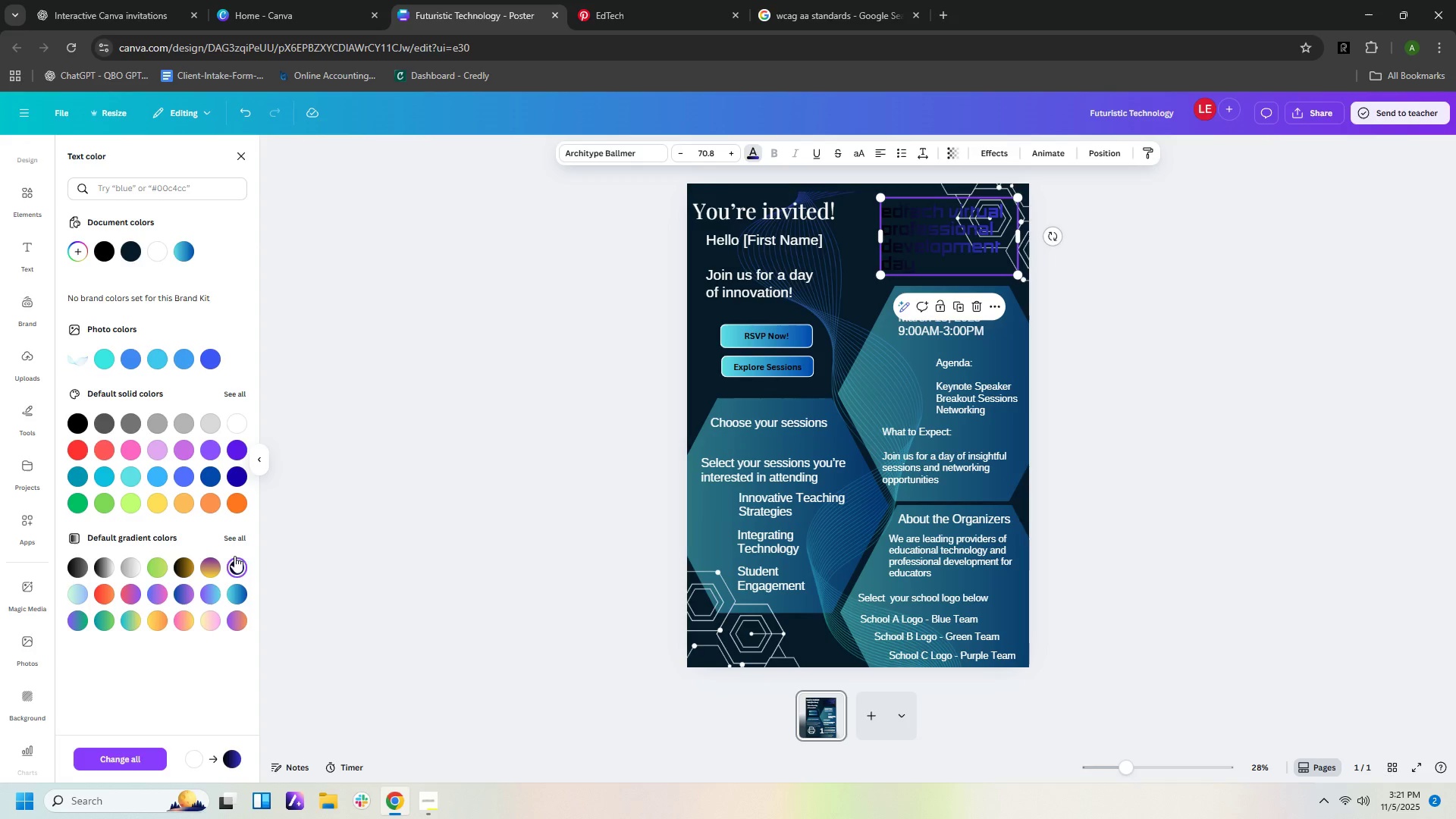 
left_click([212, 338])
 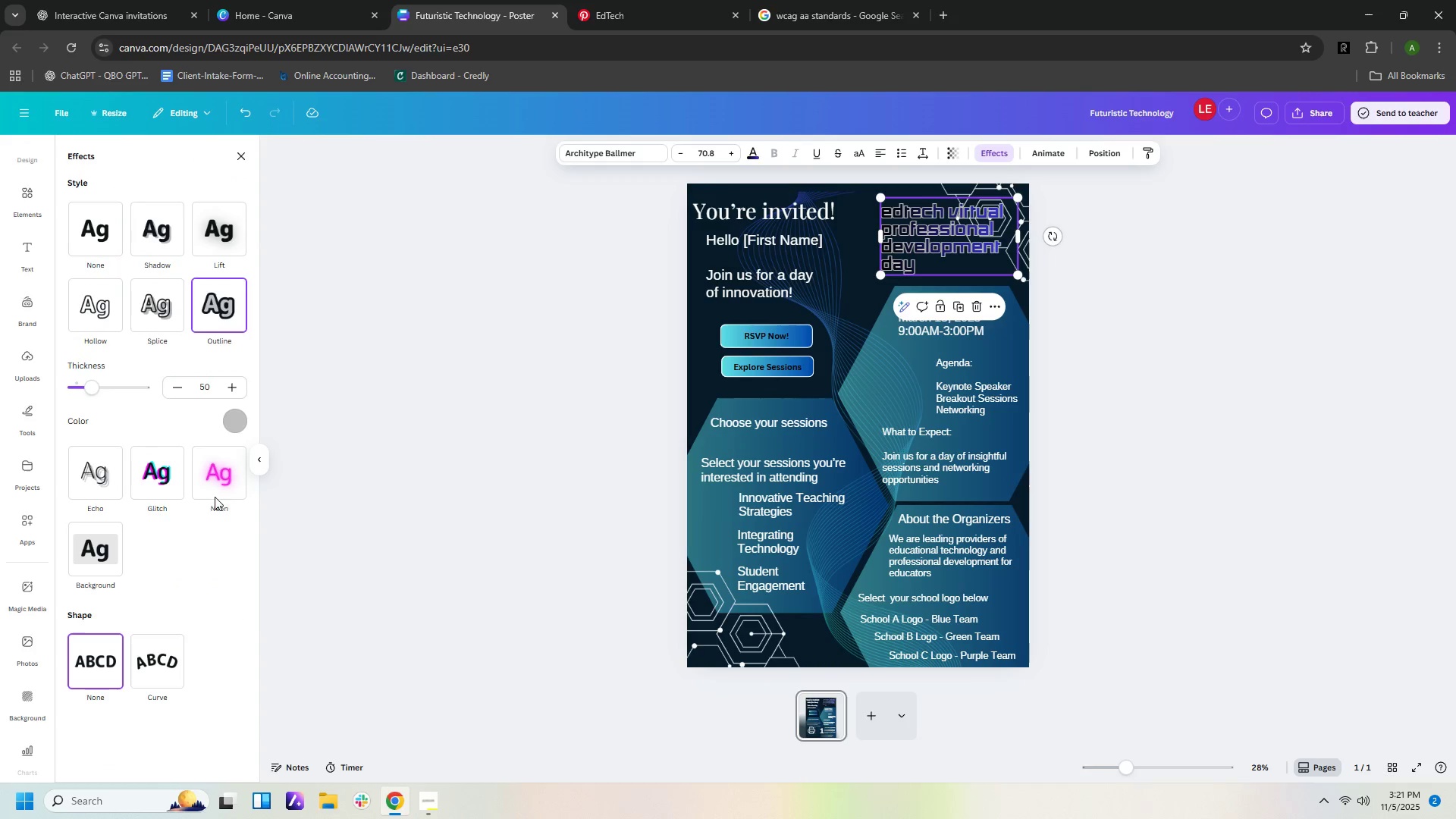 
left_click([232, 420])
 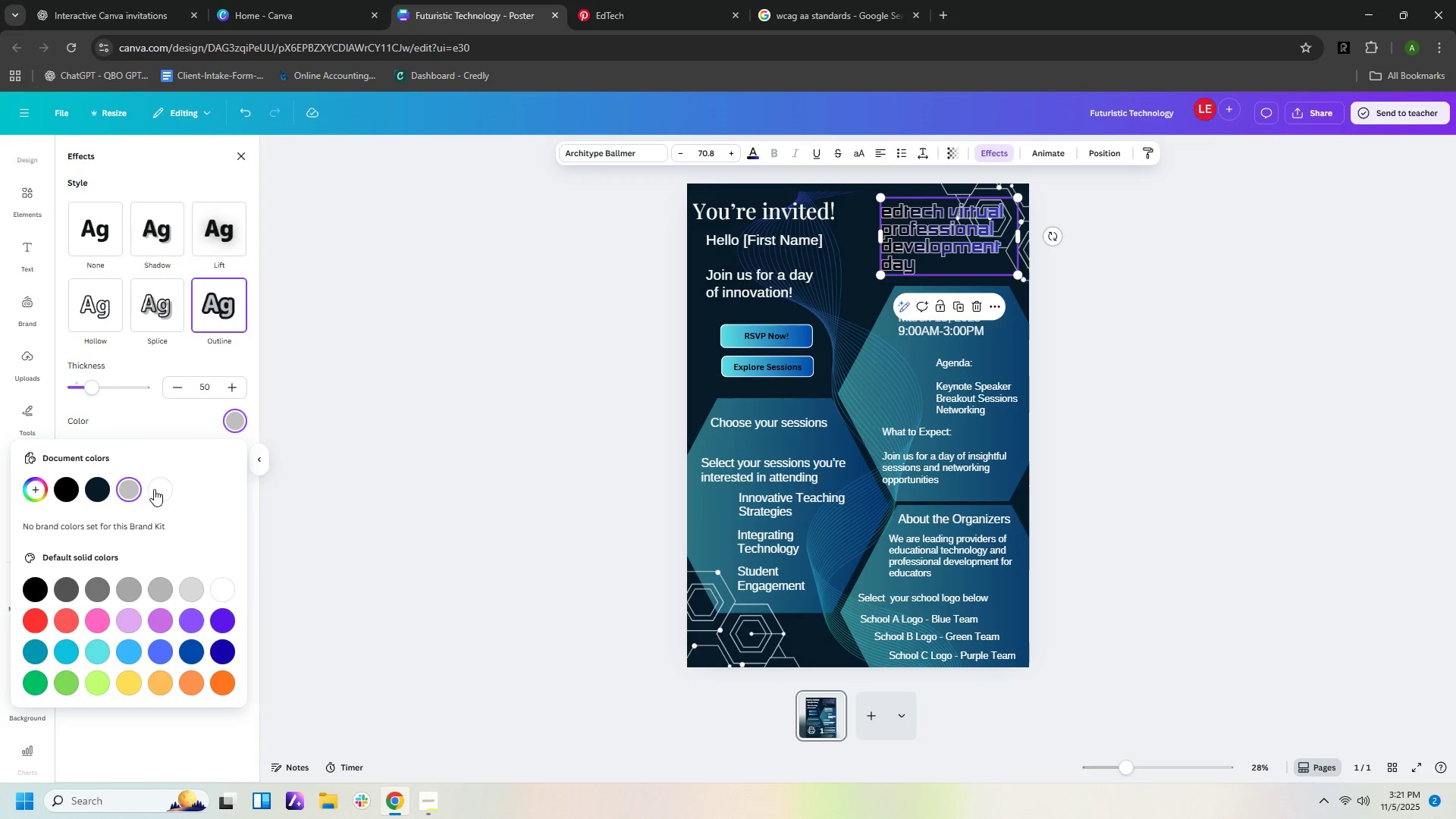 
left_click([162, 488])
 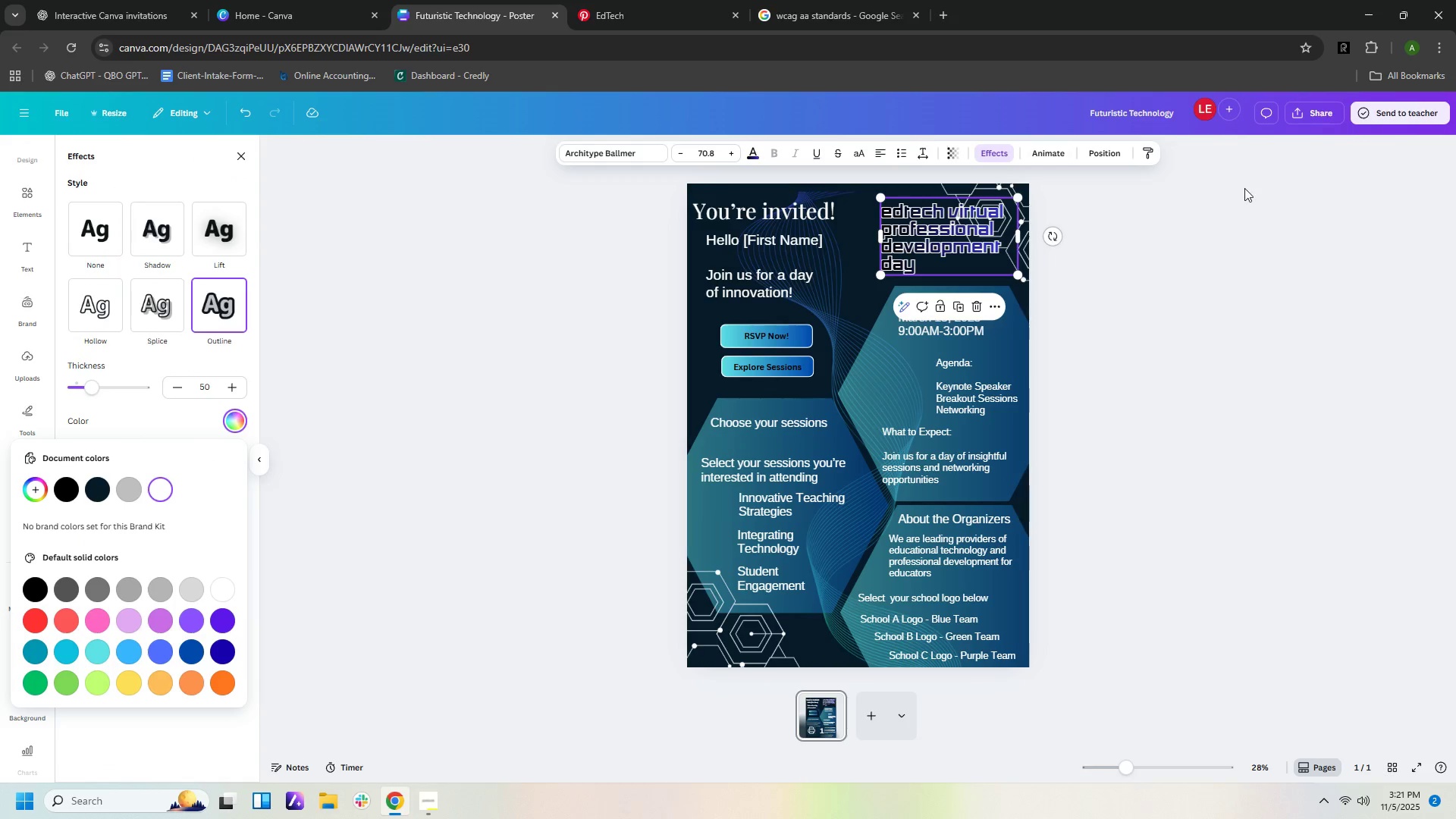 
left_click([1269, 278])
 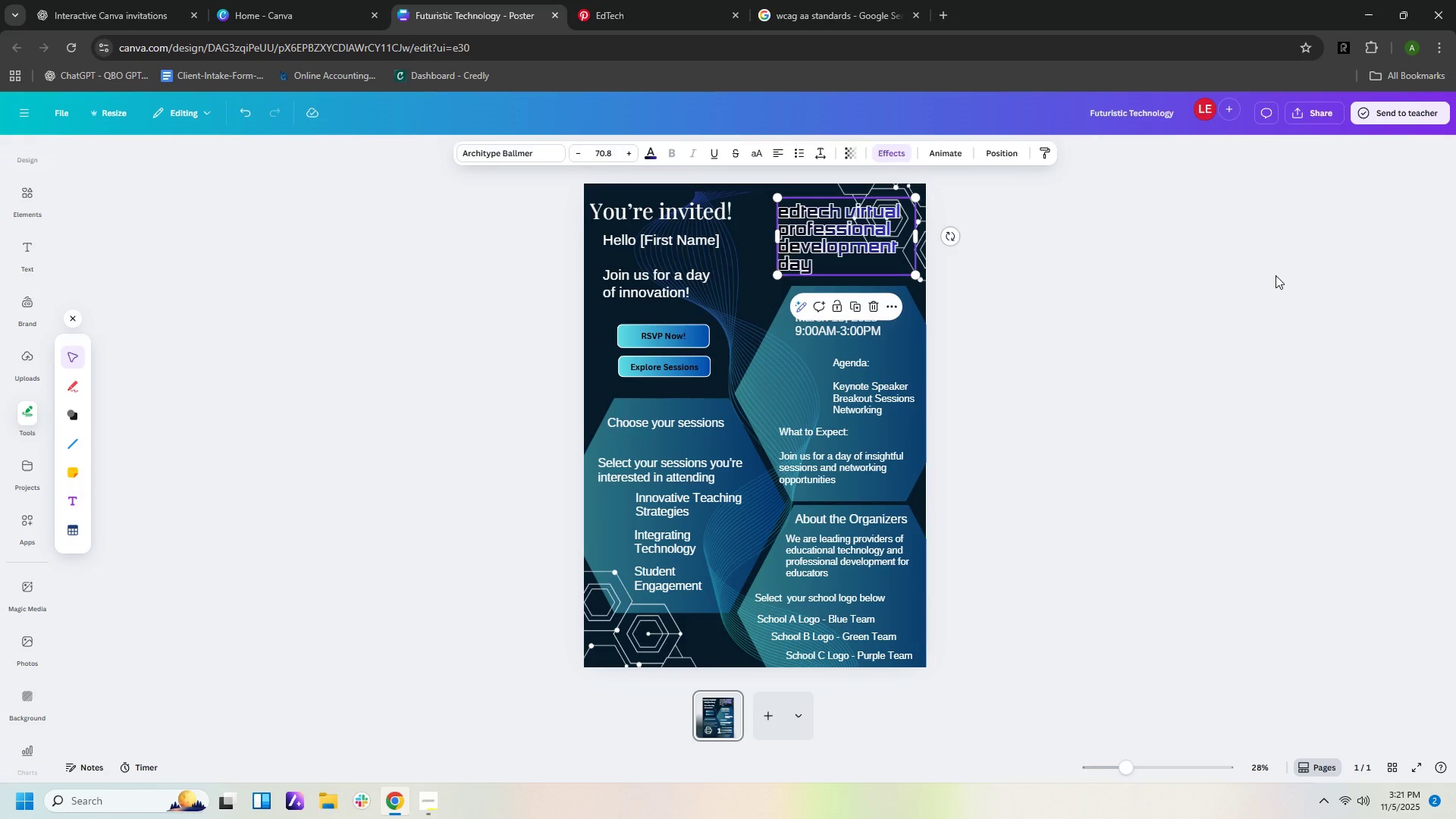 
left_click([1276, 275])
 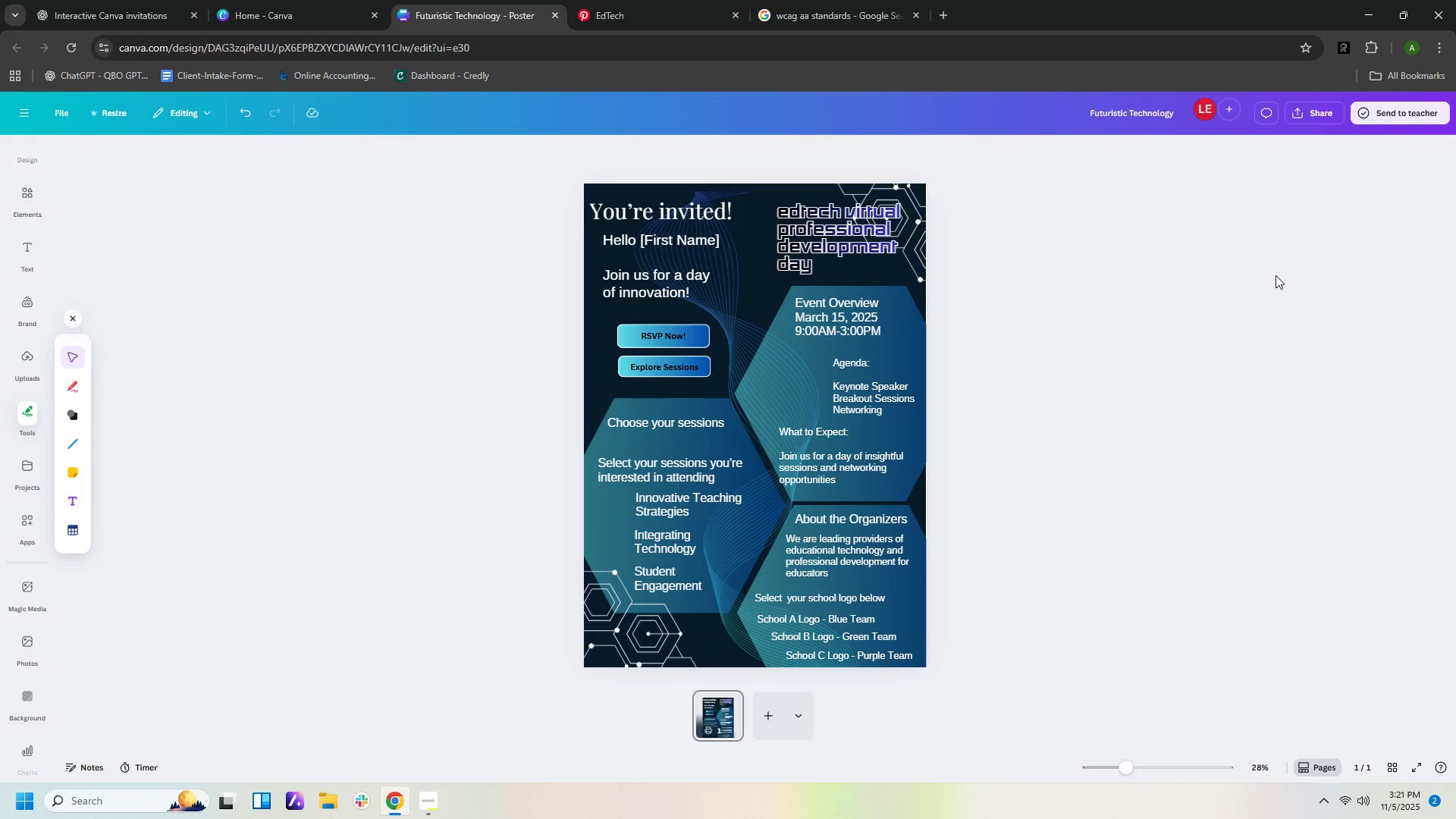 
wait(6.06)
 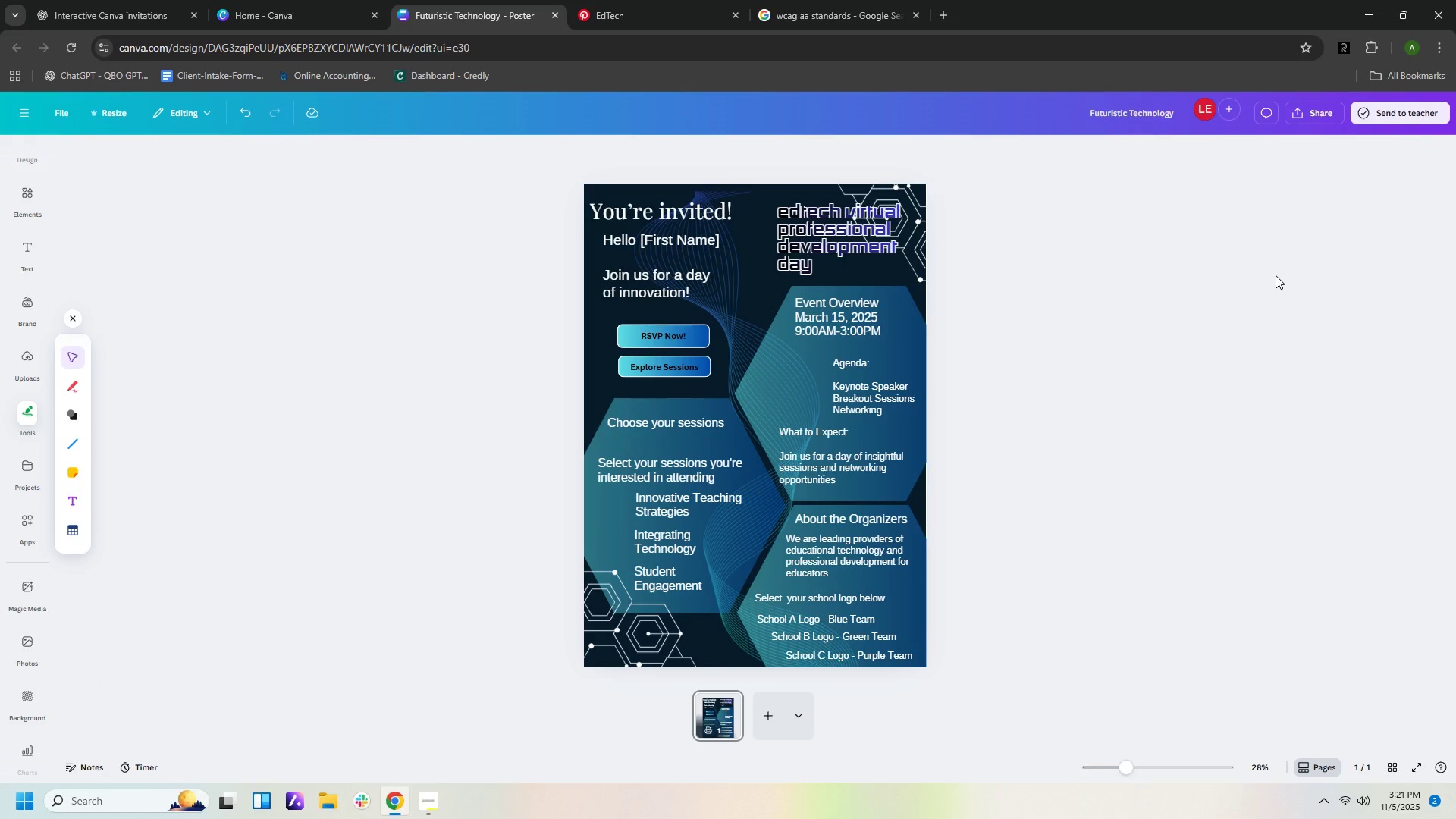 
left_click([830, 226])
 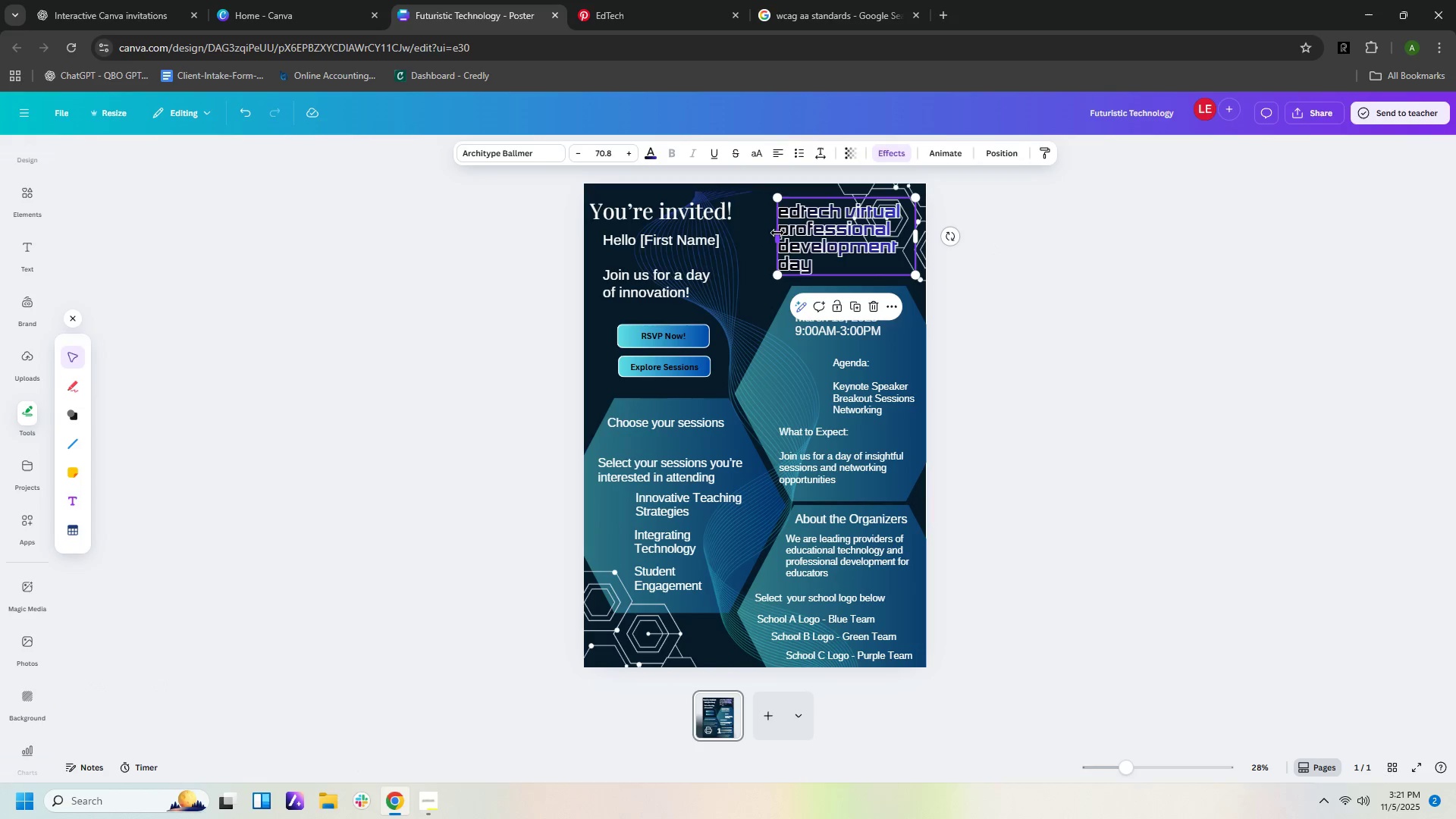 
left_click_drag(start_coordinate=[777, 233], to_coordinate=[671, 247])
 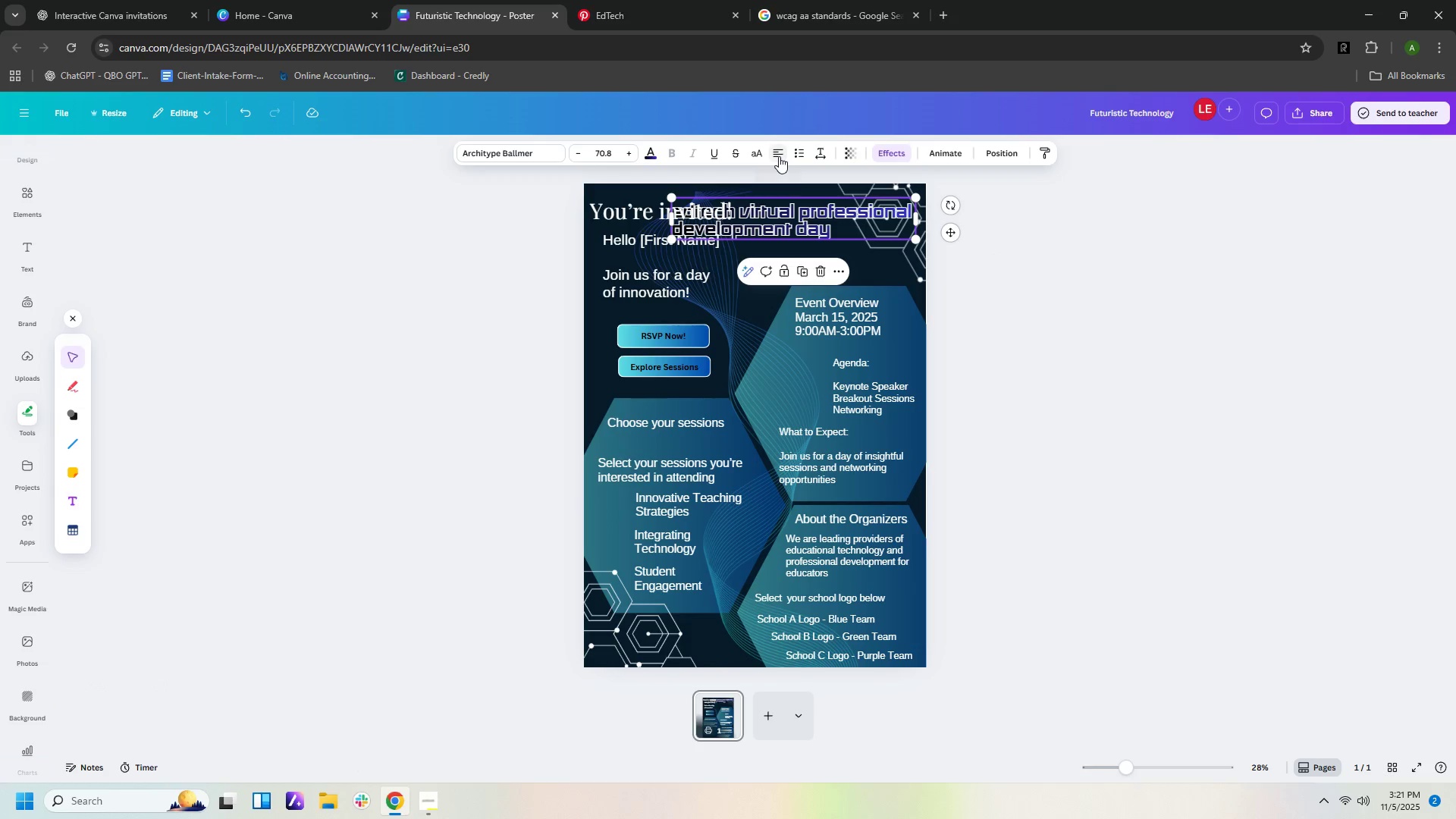 
left_click([779, 156])
 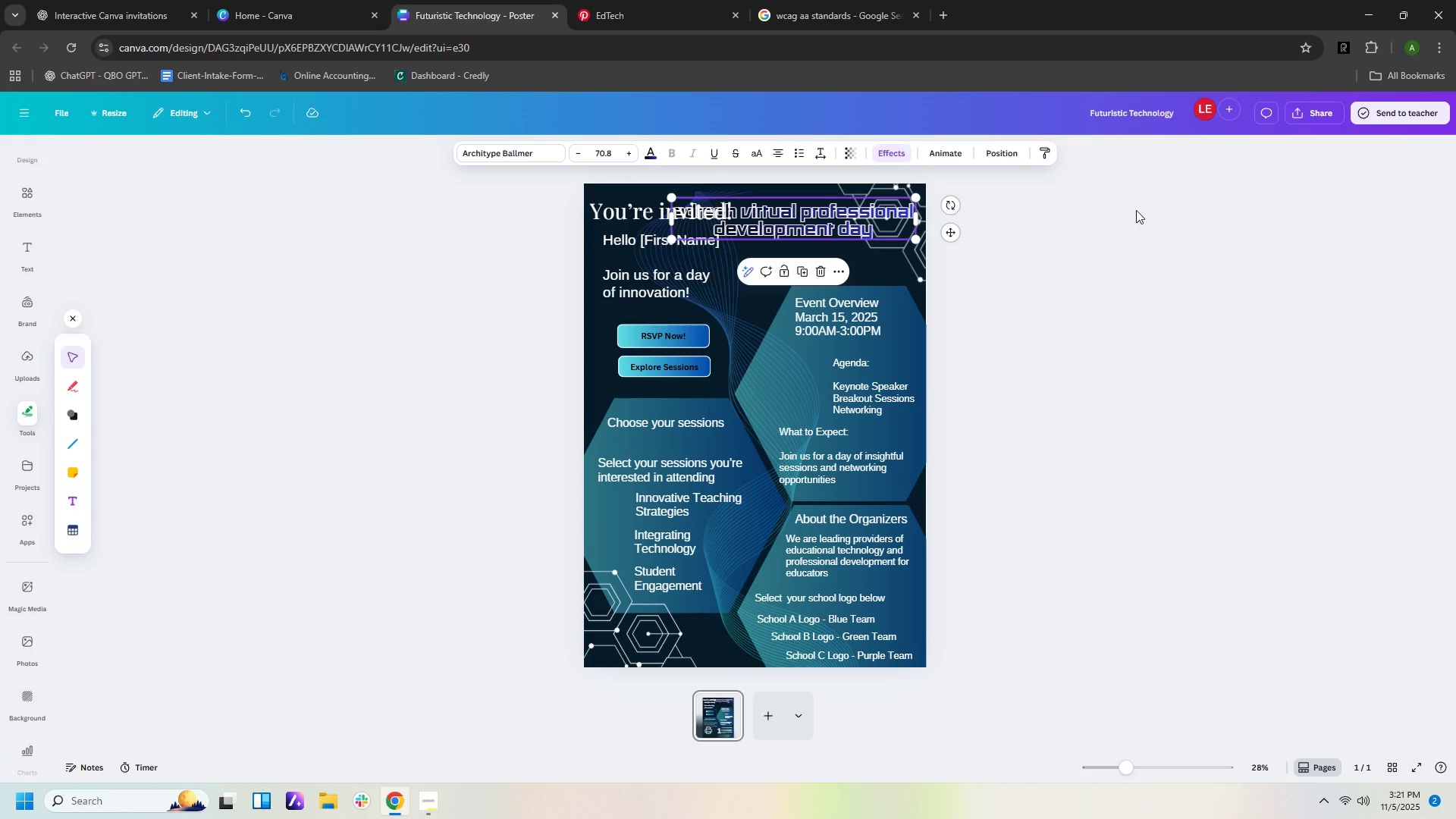 
left_click([1151, 215])
 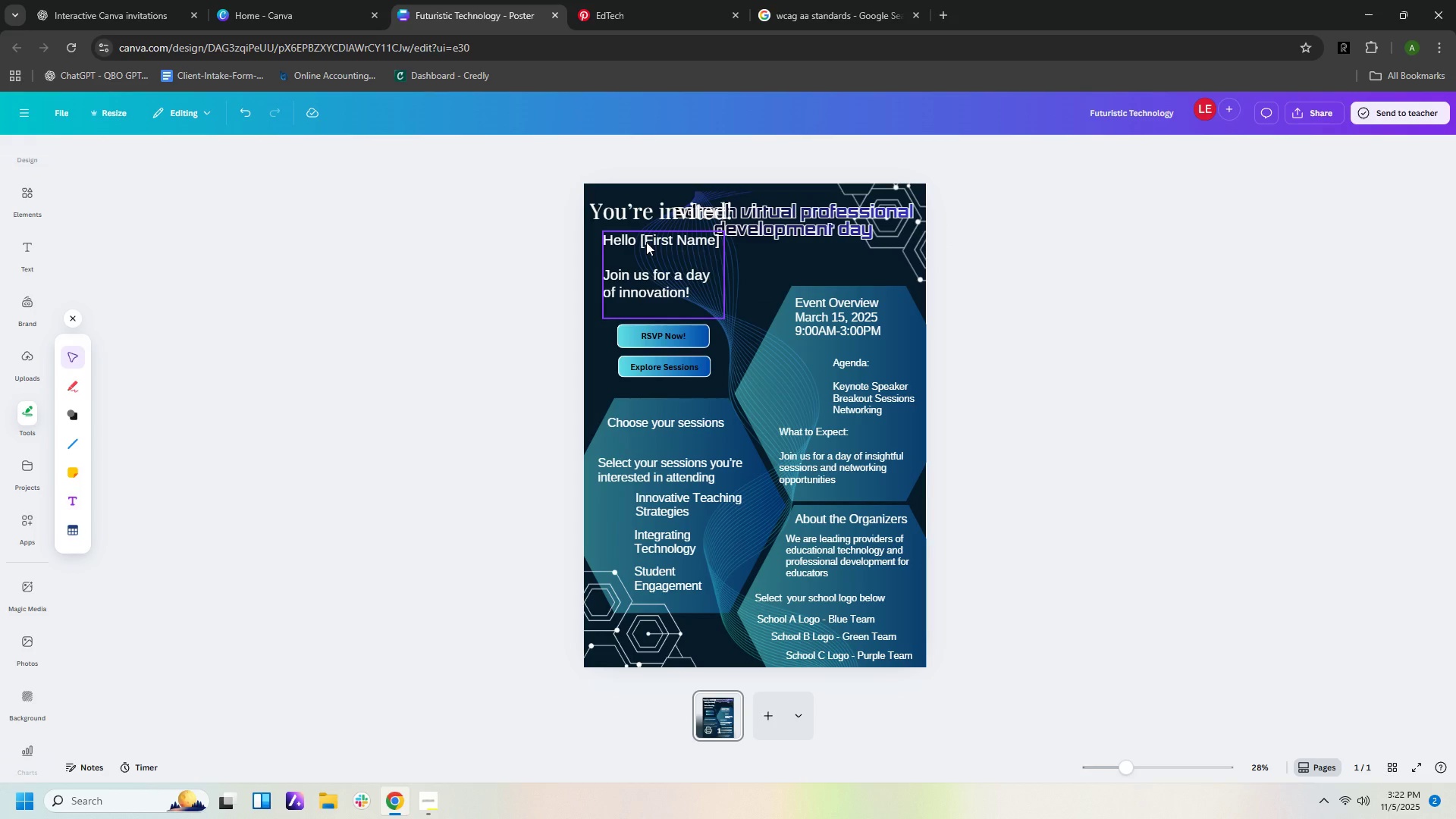 
left_click_drag(start_coordinate=[646, 242], to_coordinate=[658, 260])
 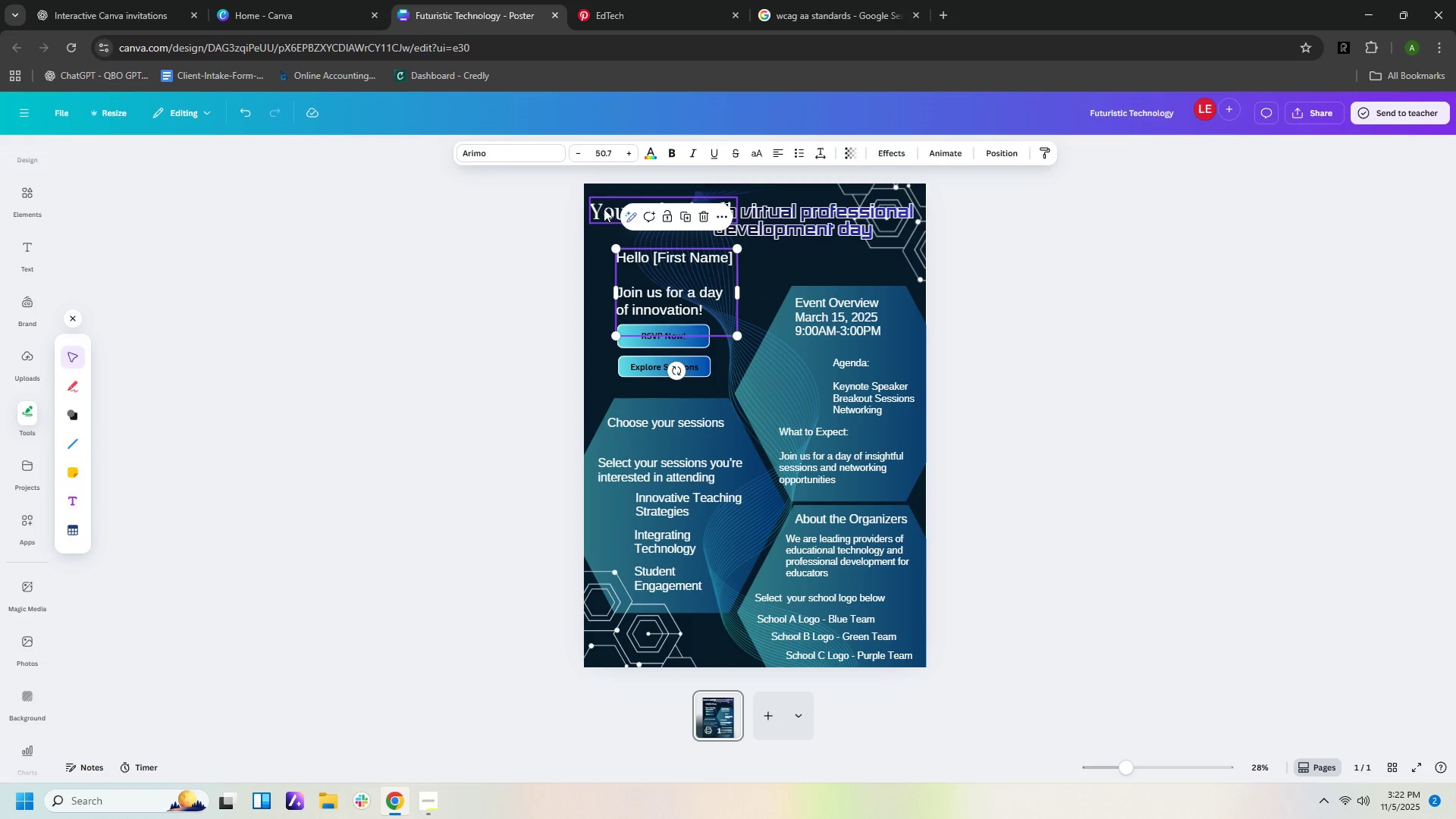 
left_click_drag(start_coordinate=[603, 208], to_coordinate=[609, 233])
 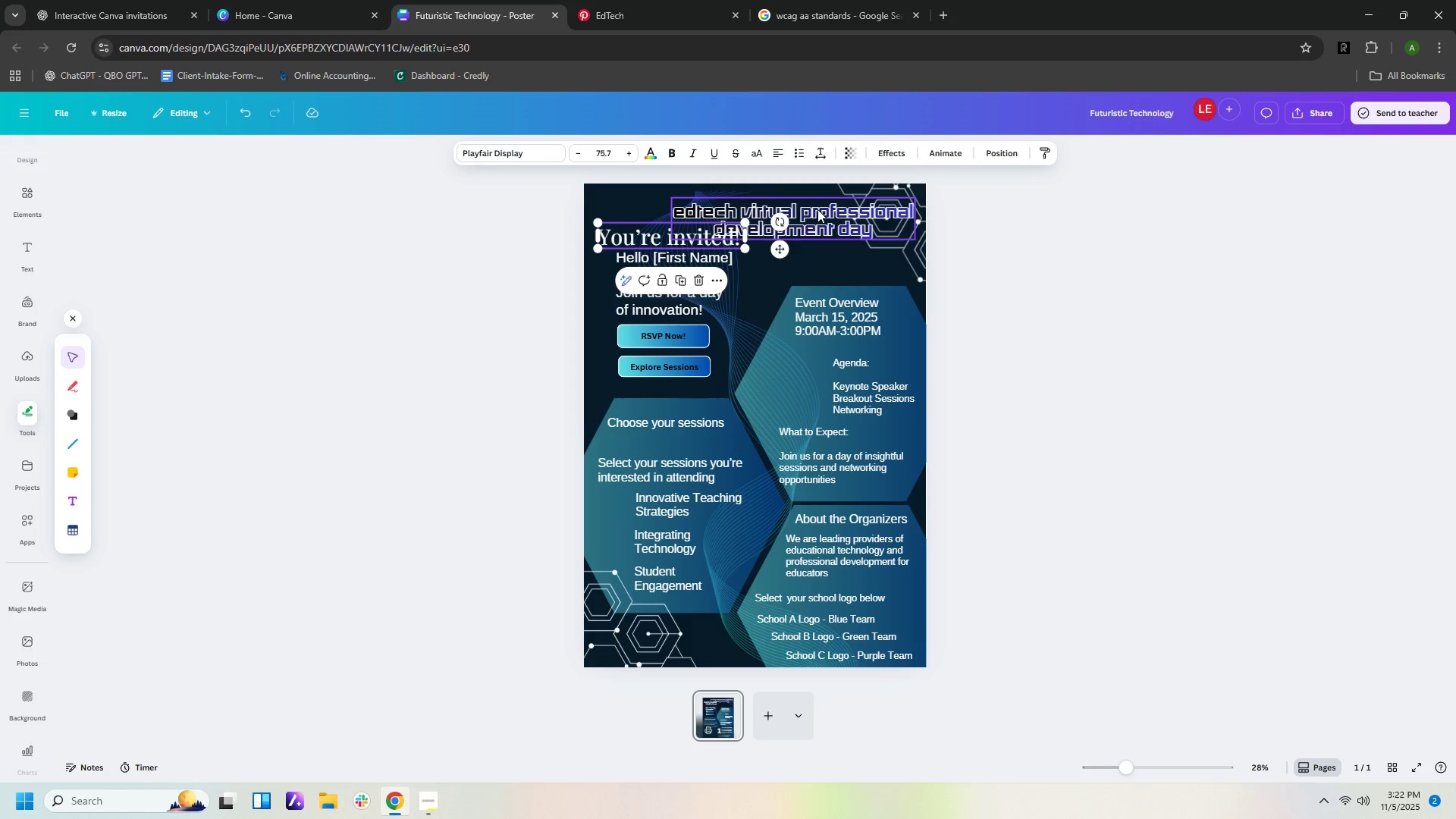 
left_click_drag(start_coordinate=[817, 209], to_coordinate=[736, 198])
 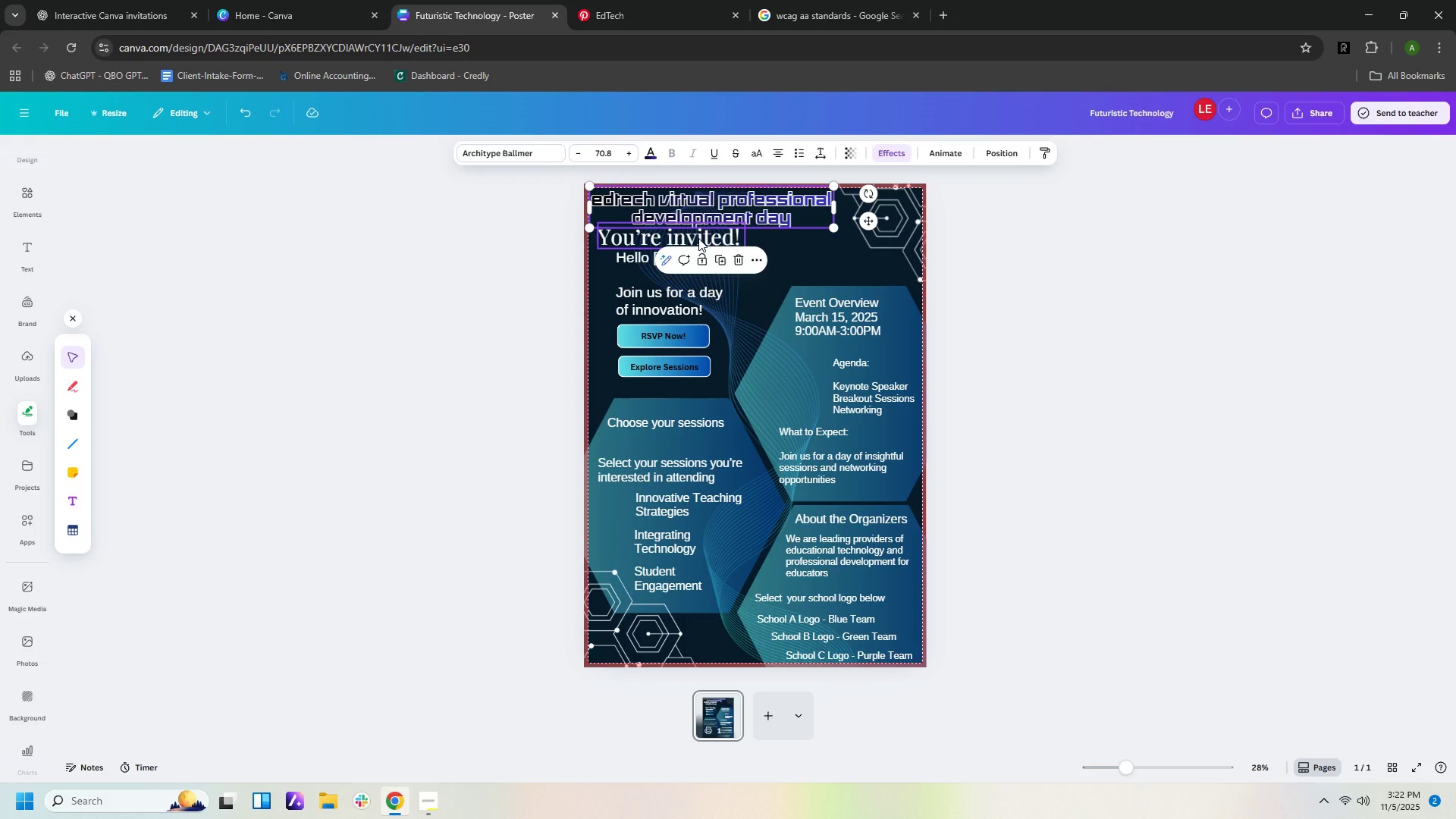 
left_click([698, 238])
 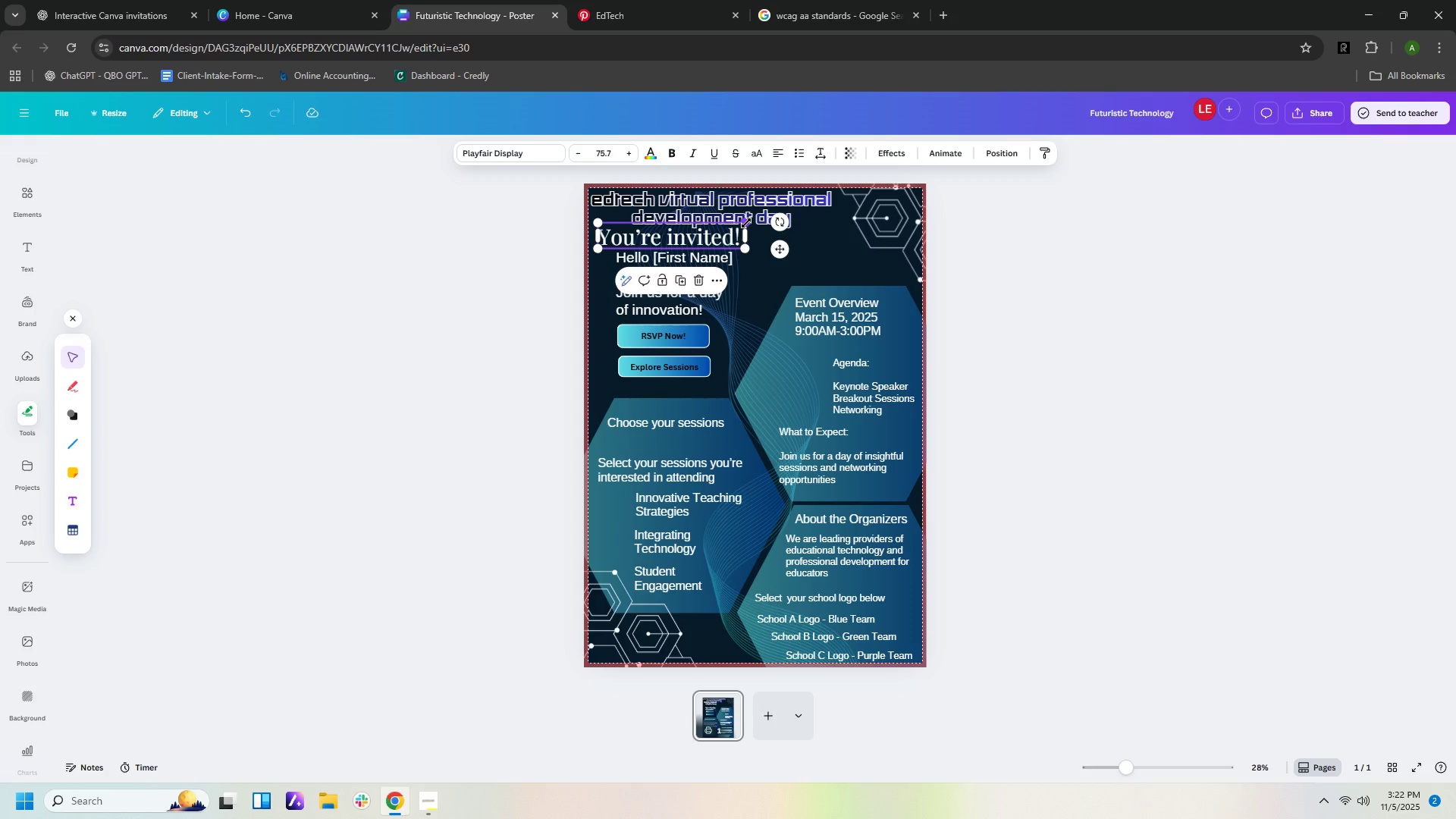 
left_click_drag(start_coordinate=[746, 223], to_coordinate=[726, 230])
 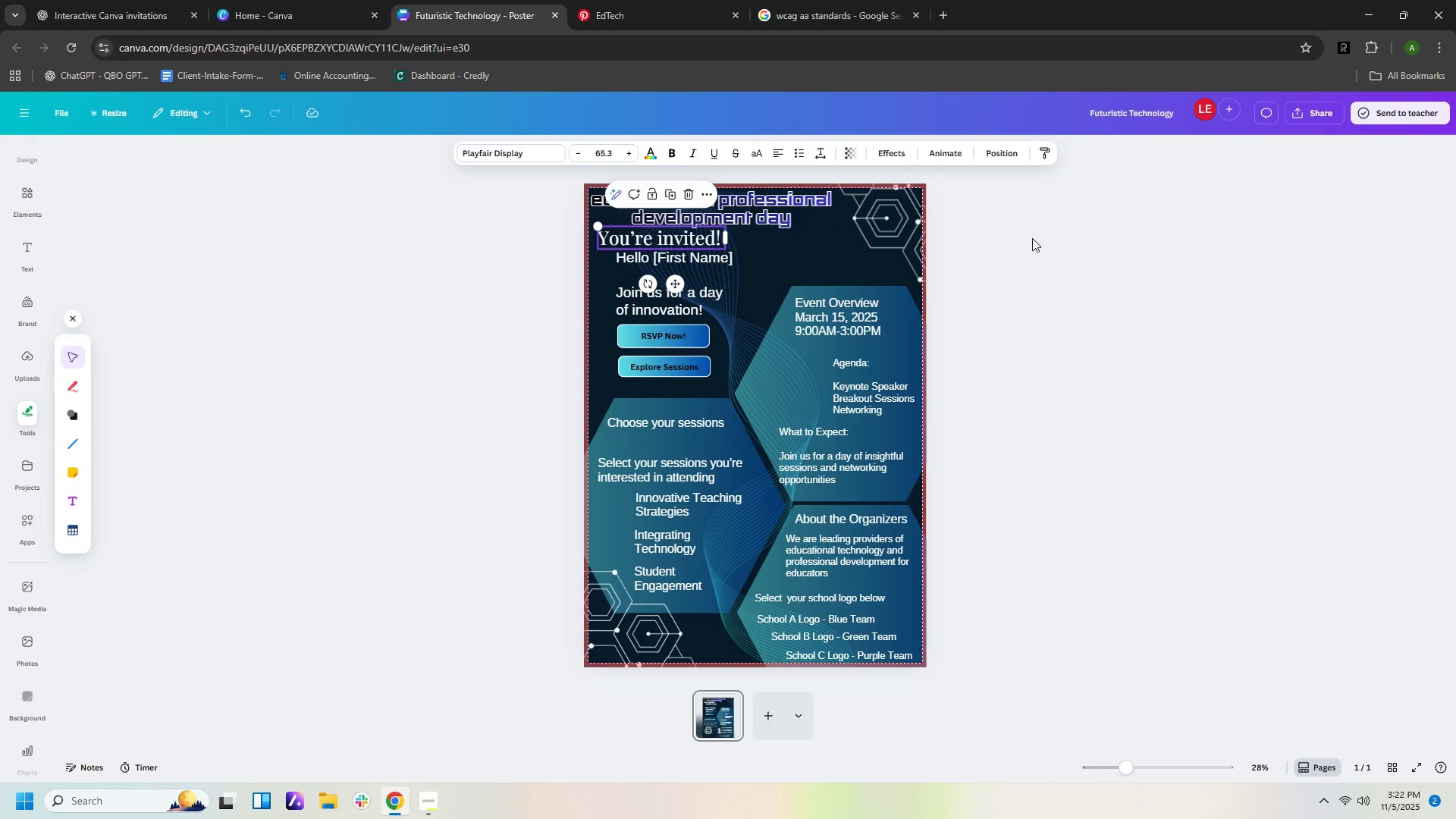 
left_click([1032, 238])
 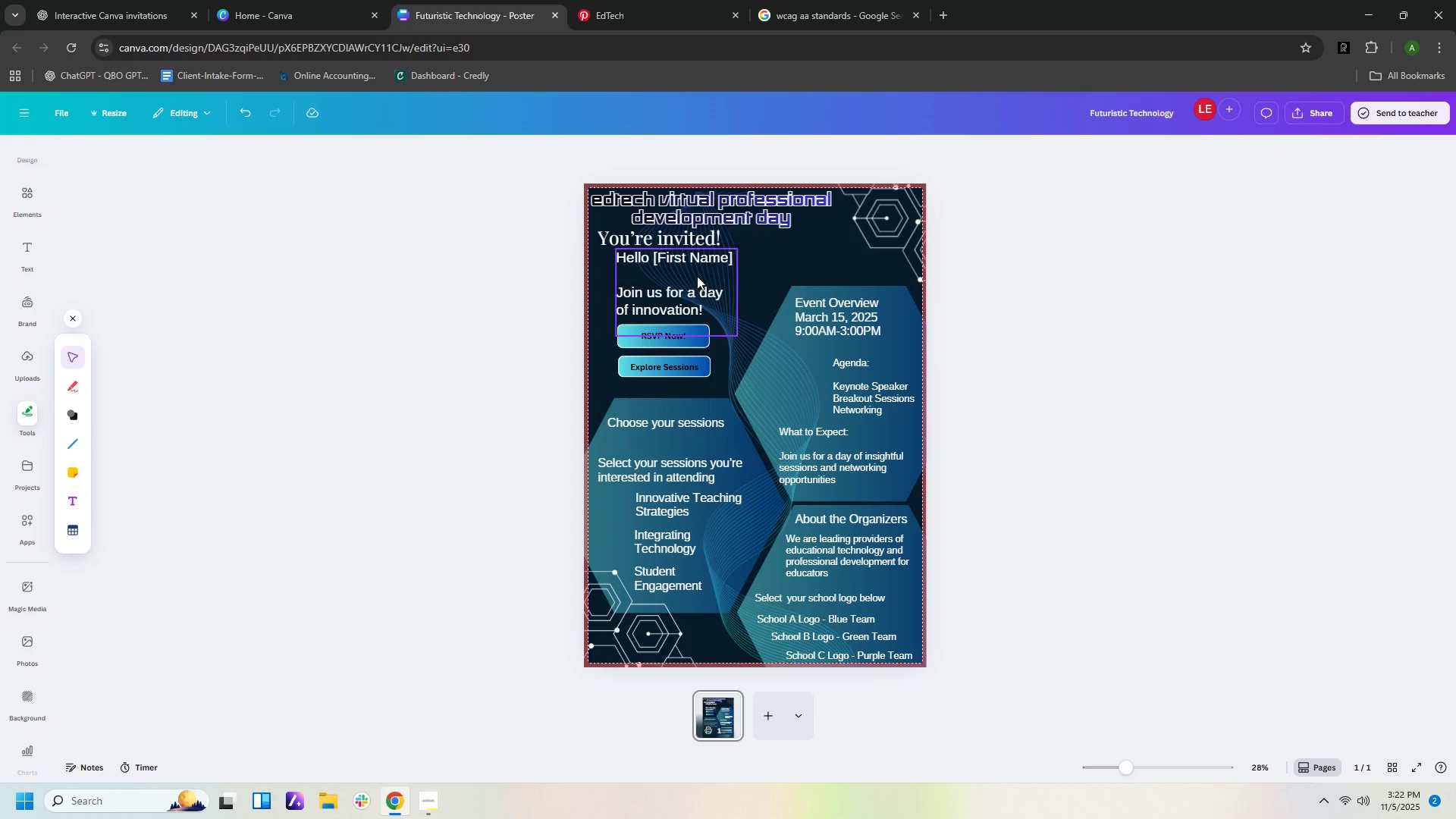 
left_click([698, 275])
 